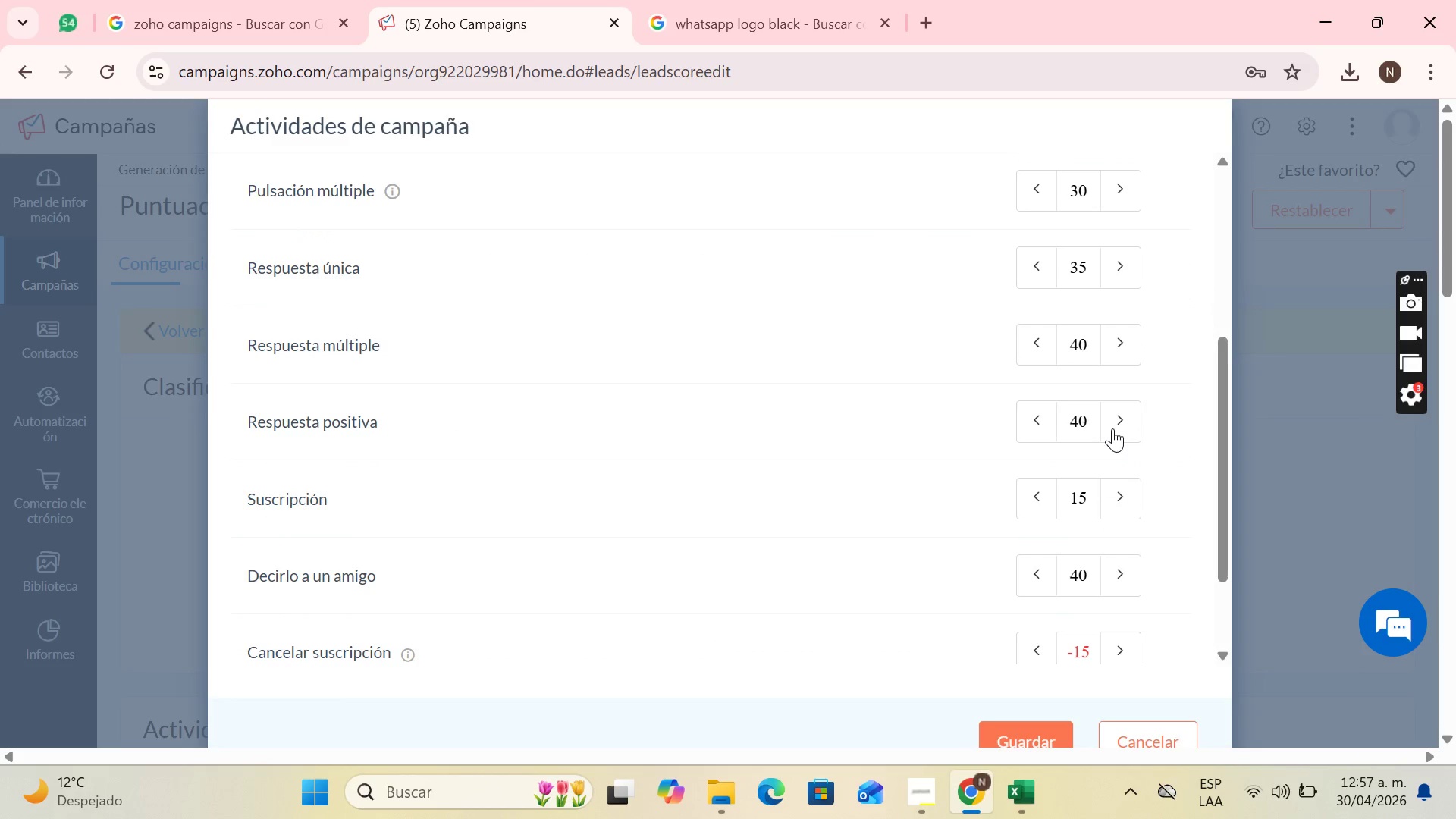 
triple_click([1112, 428])
 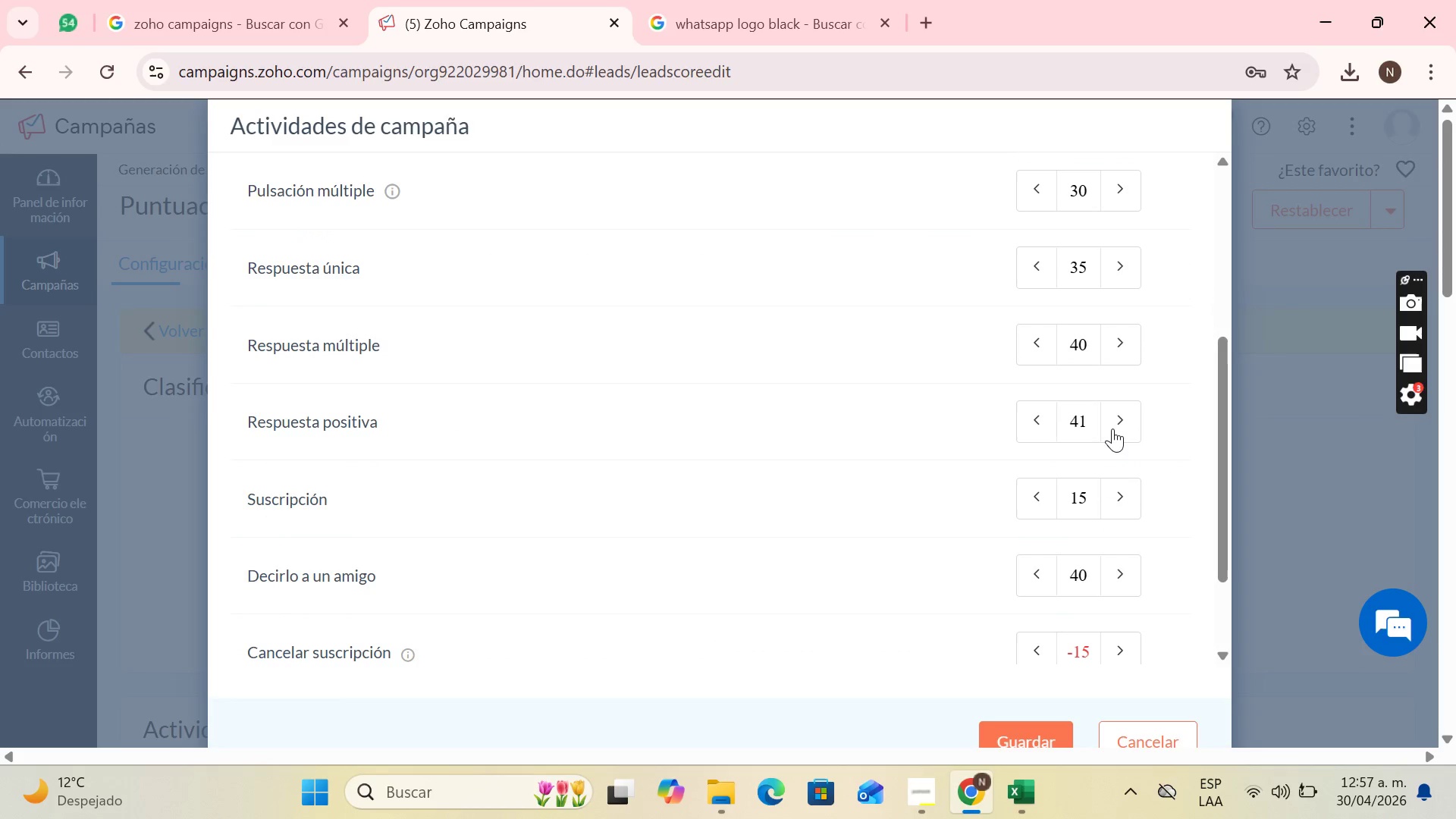 
triple_click([1112, 428])
 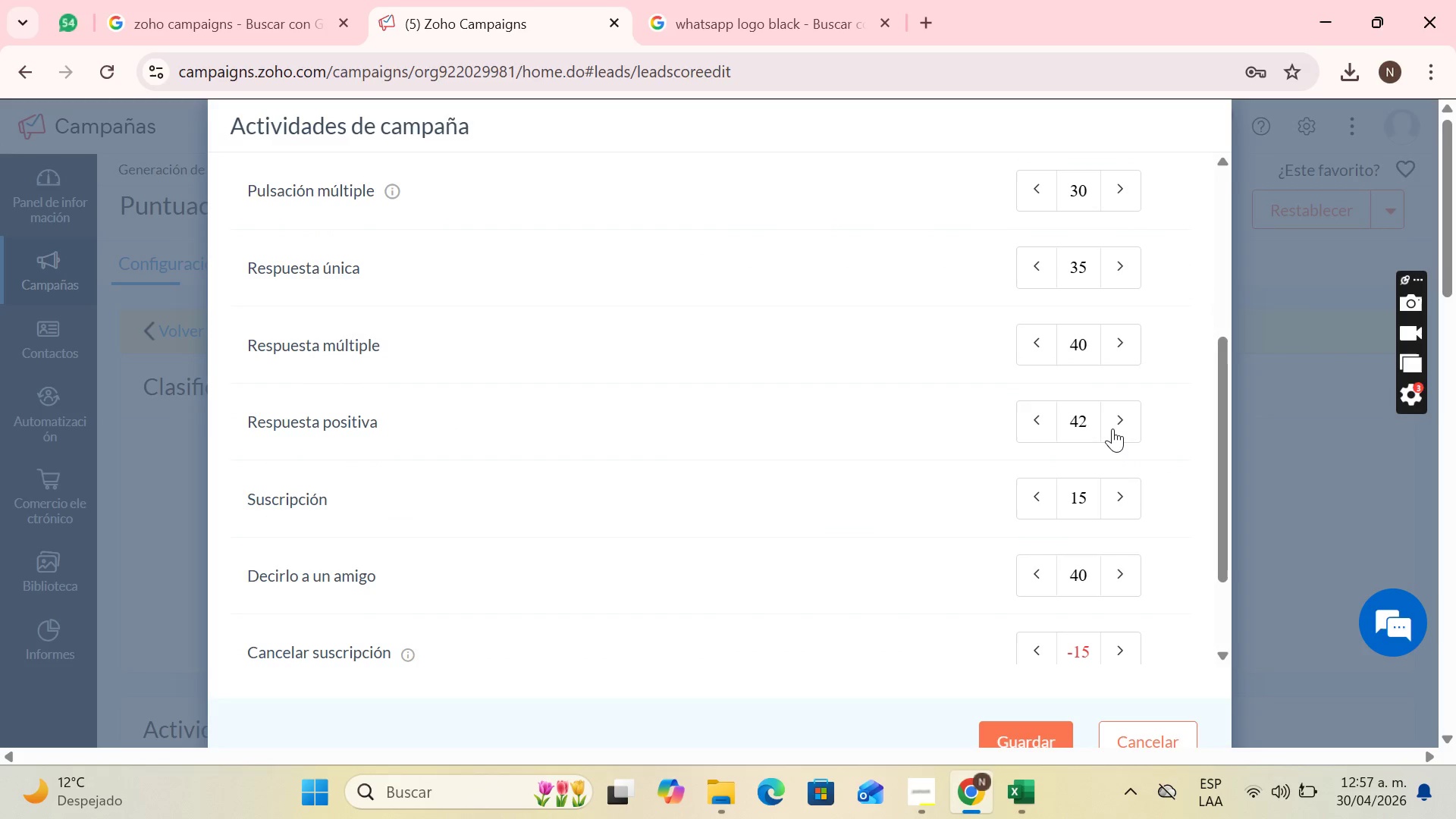 
triple_click([1112, 428])
 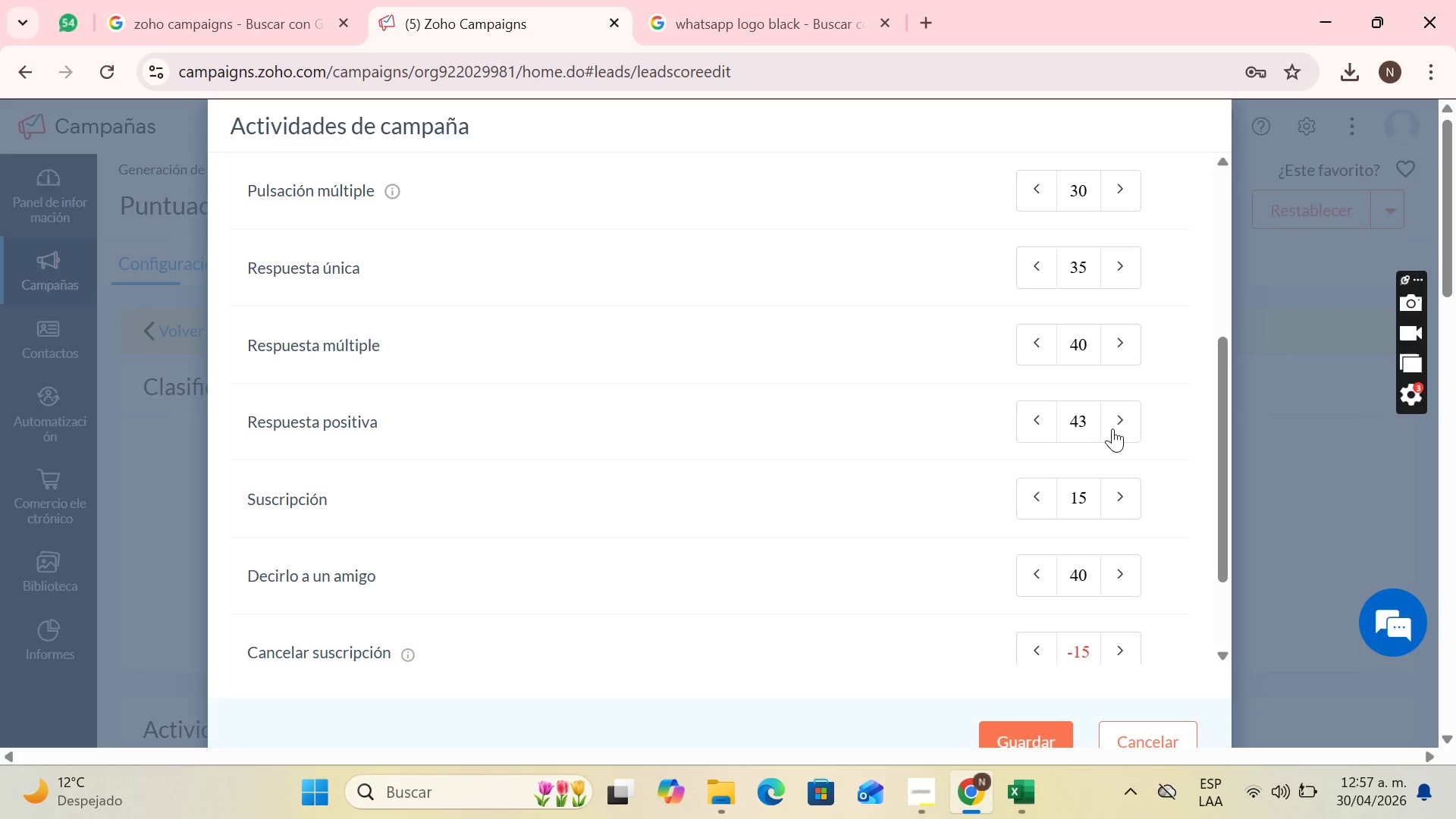 
triple_click([1112, 428])
 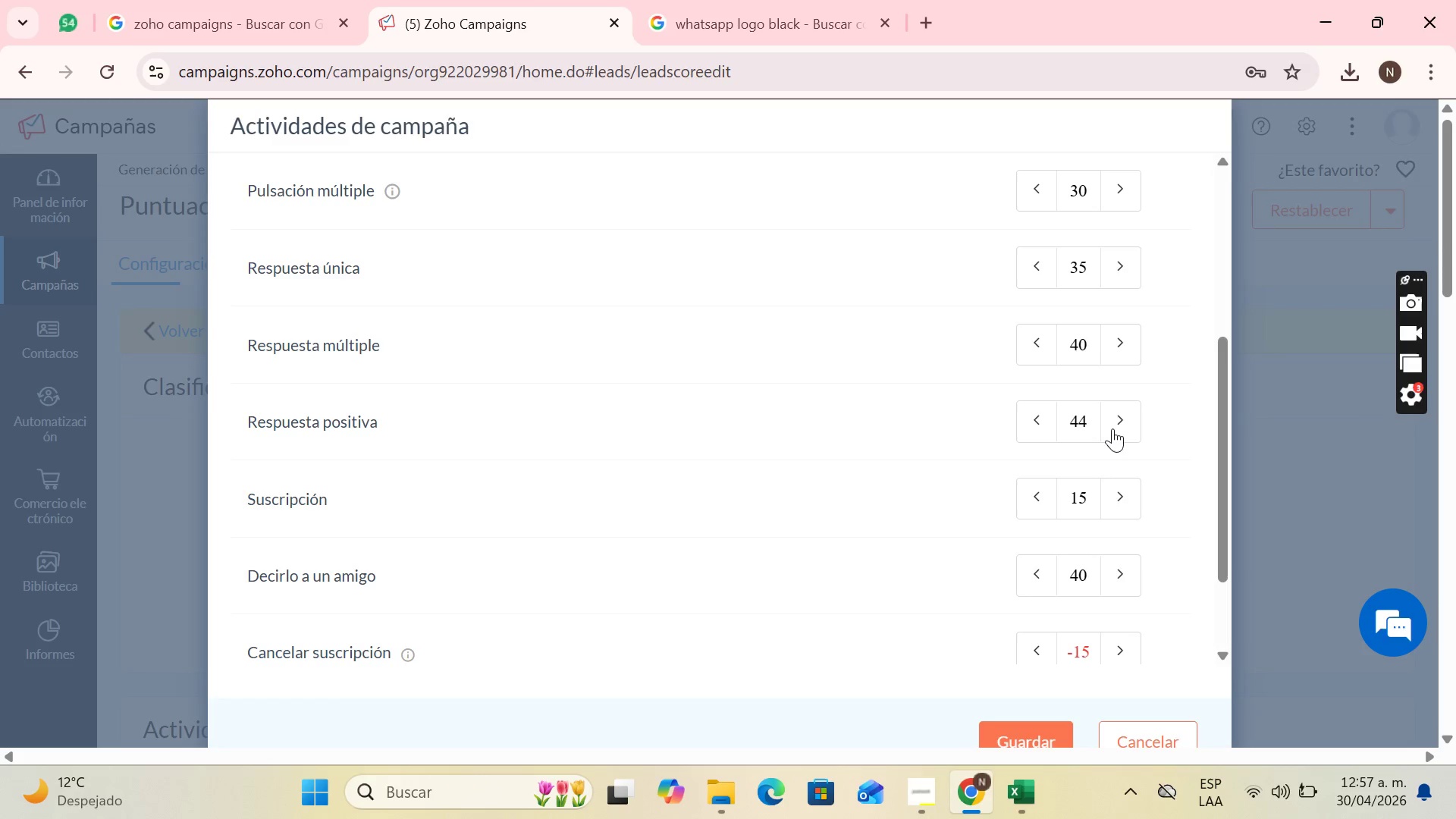 
triple_click([1112, 428])
 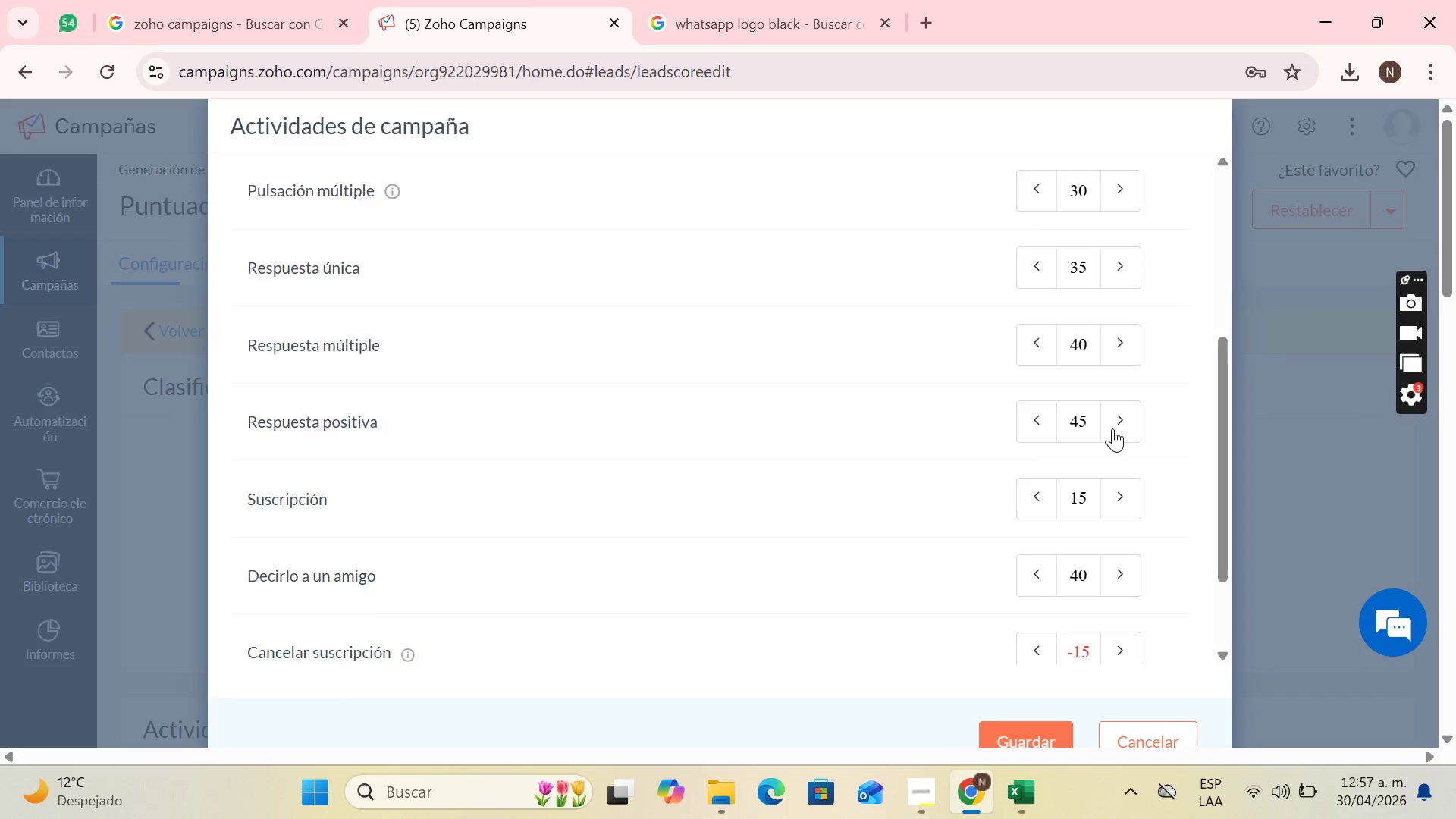 
scroll: coordinate [1112, 428], scroll_direction: down, amount: 1.0
 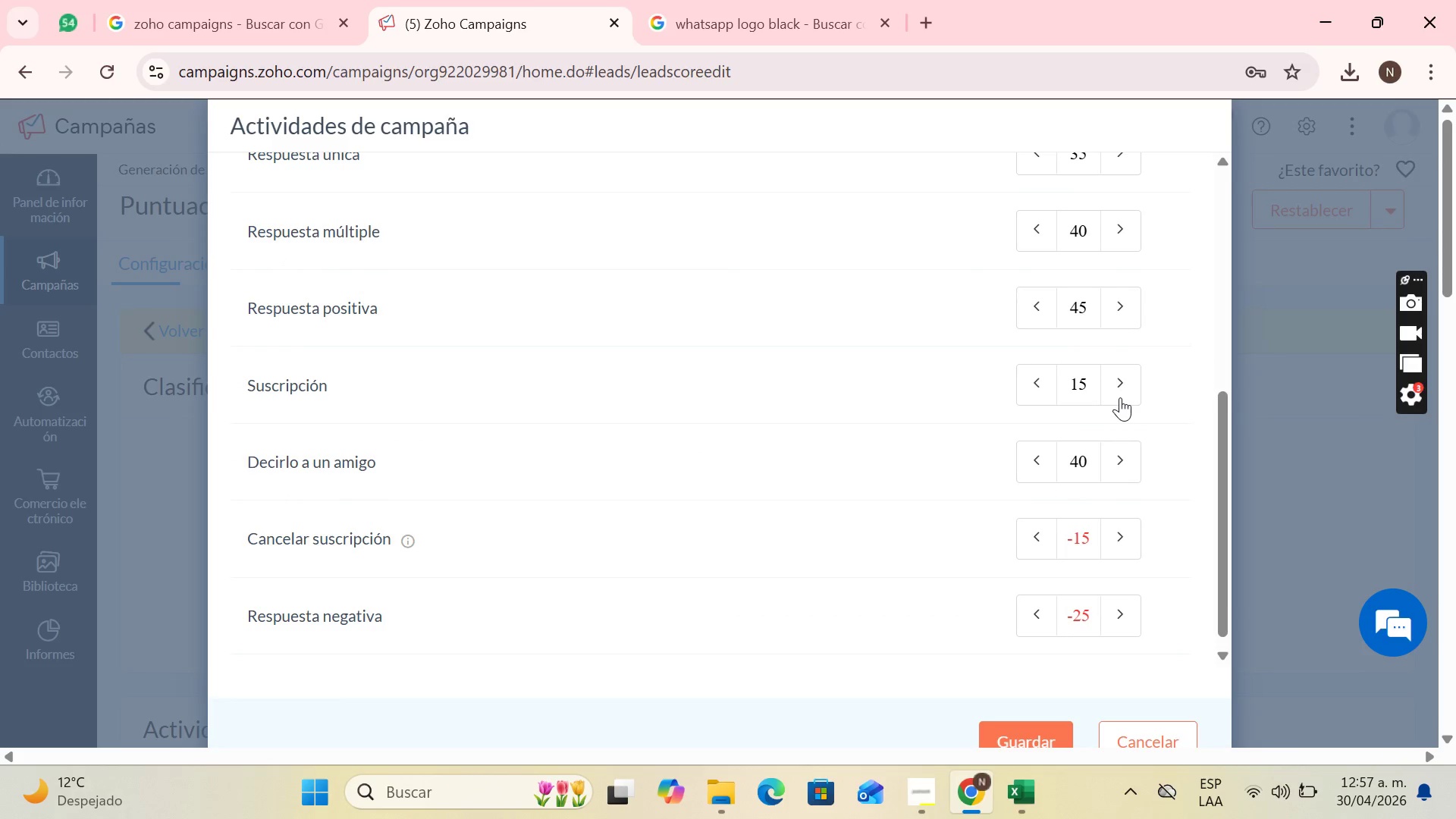 
double_click([1120, 397])
 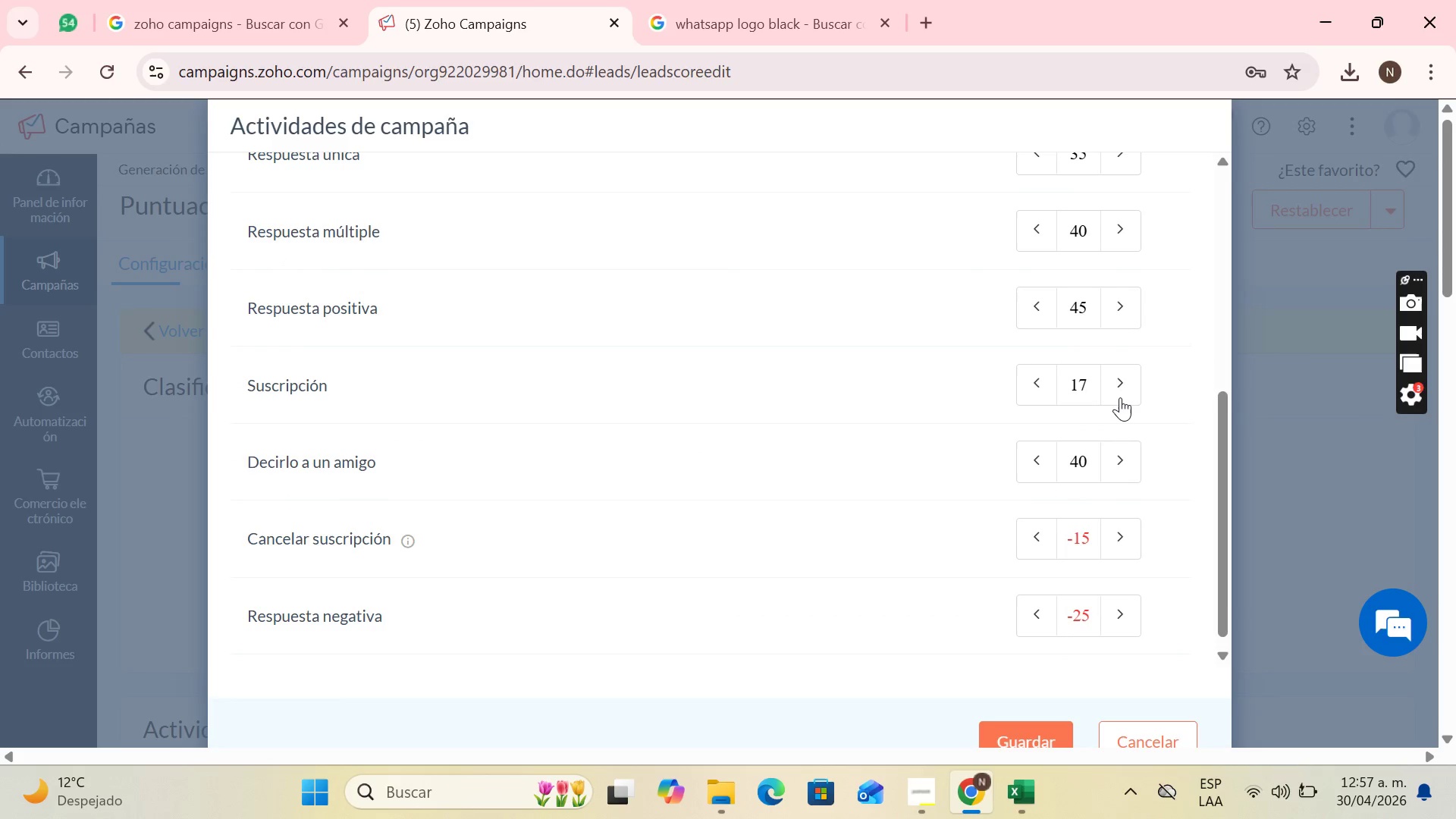 
triple_click([1120, 397])
 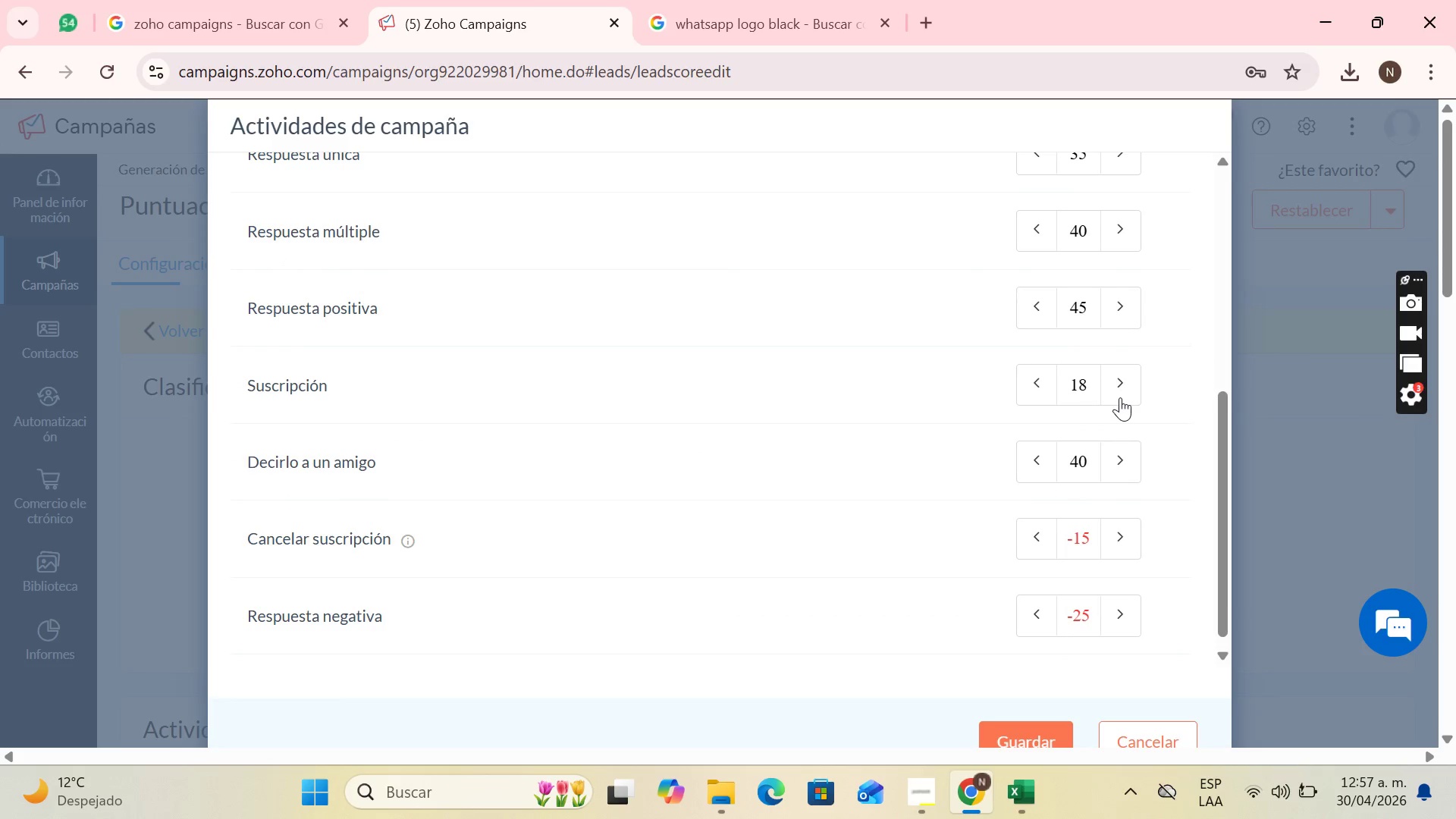 
triple_click([1120, 397])
 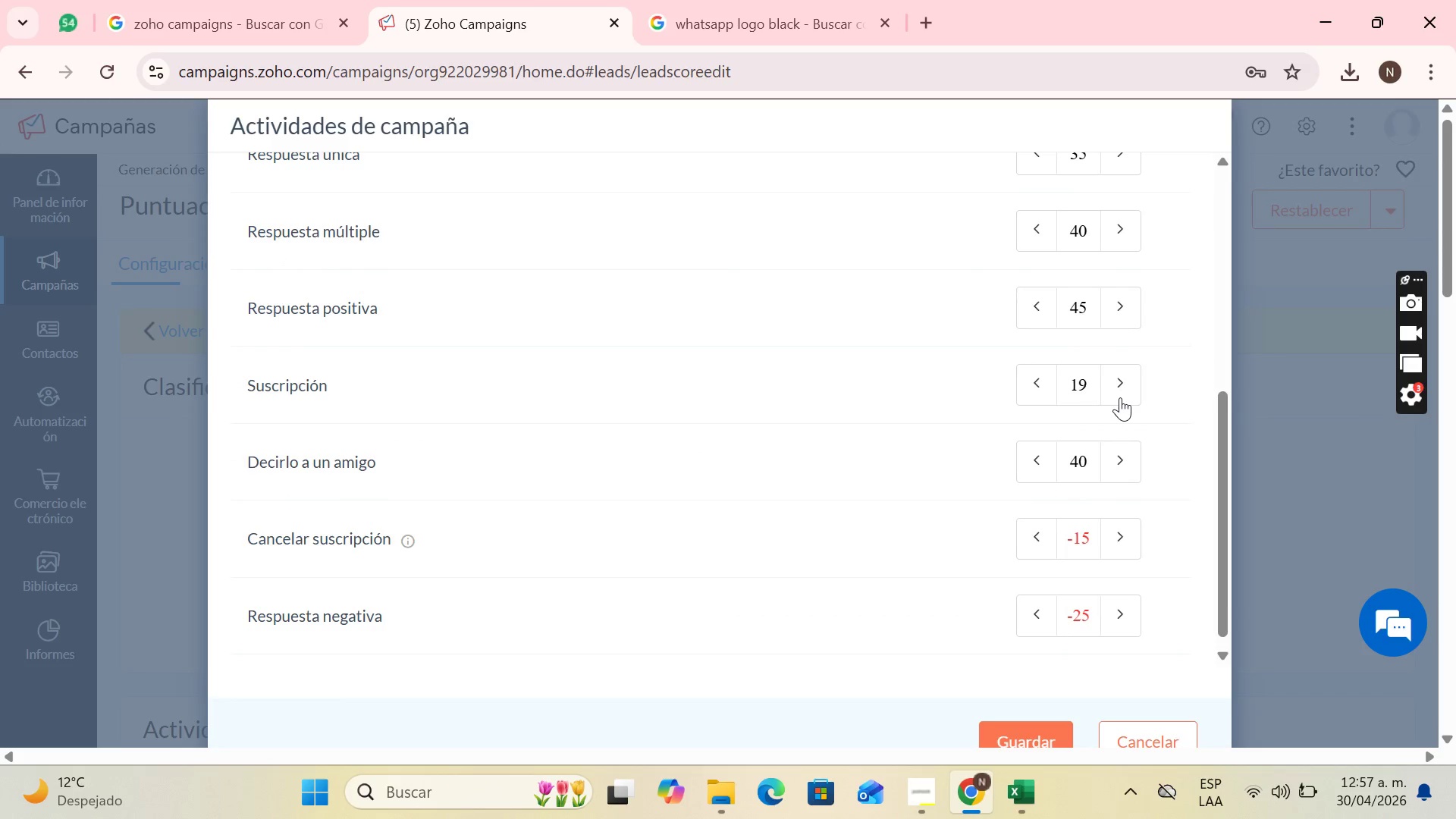 
triple_click([1120, 397])
 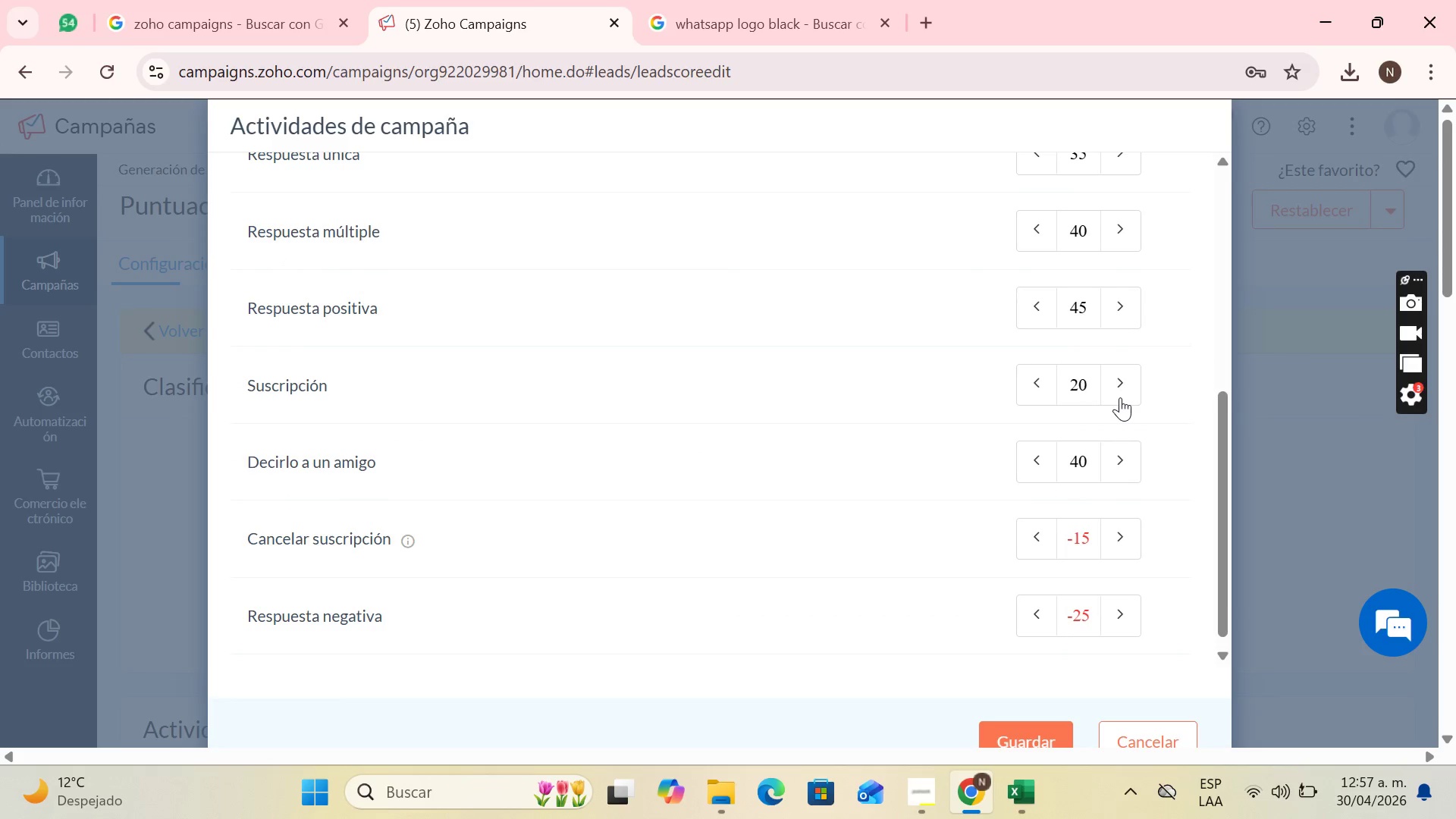 
triple_click([1120, 397])
 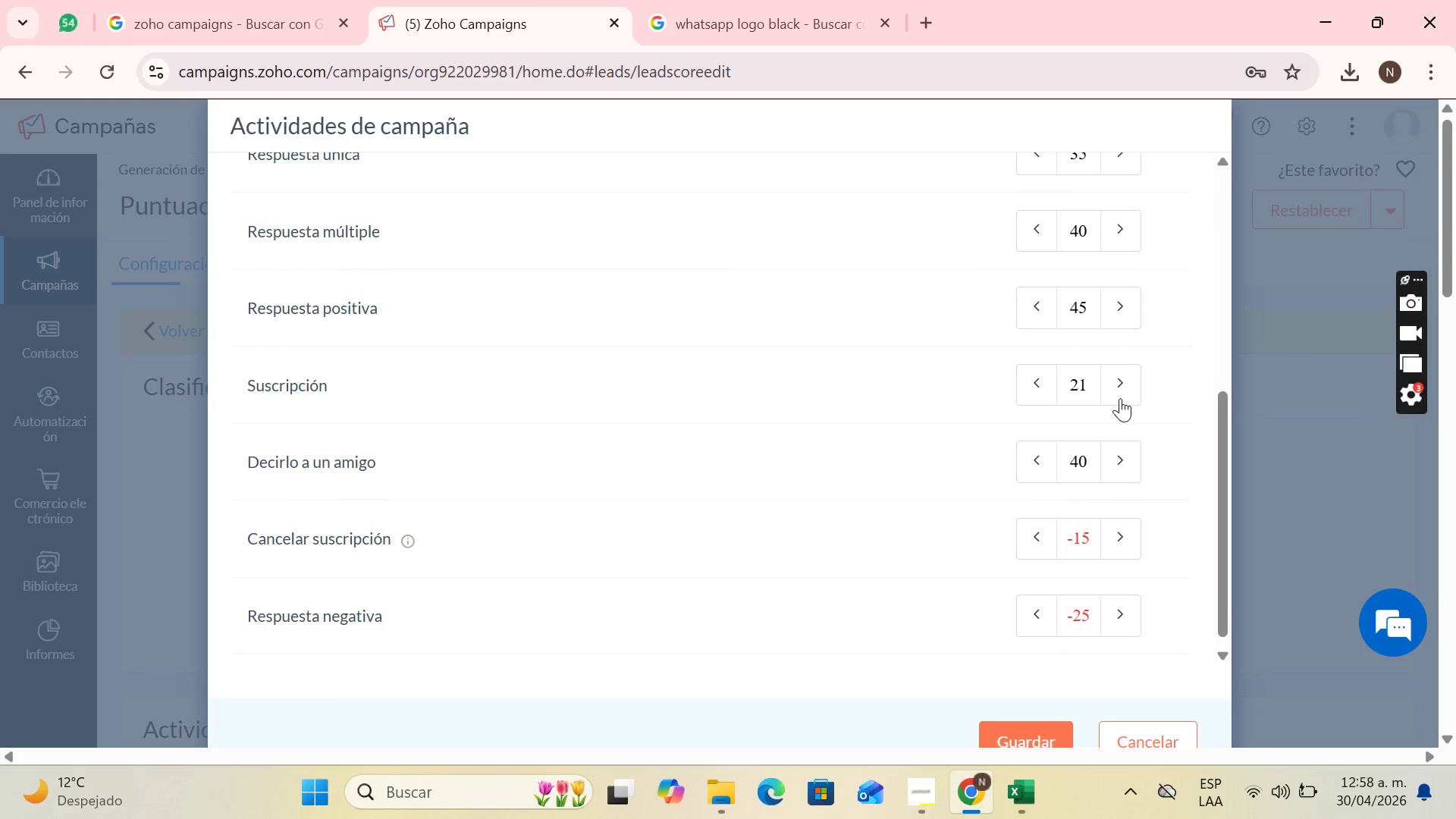 
triple_click([1120, 398])
 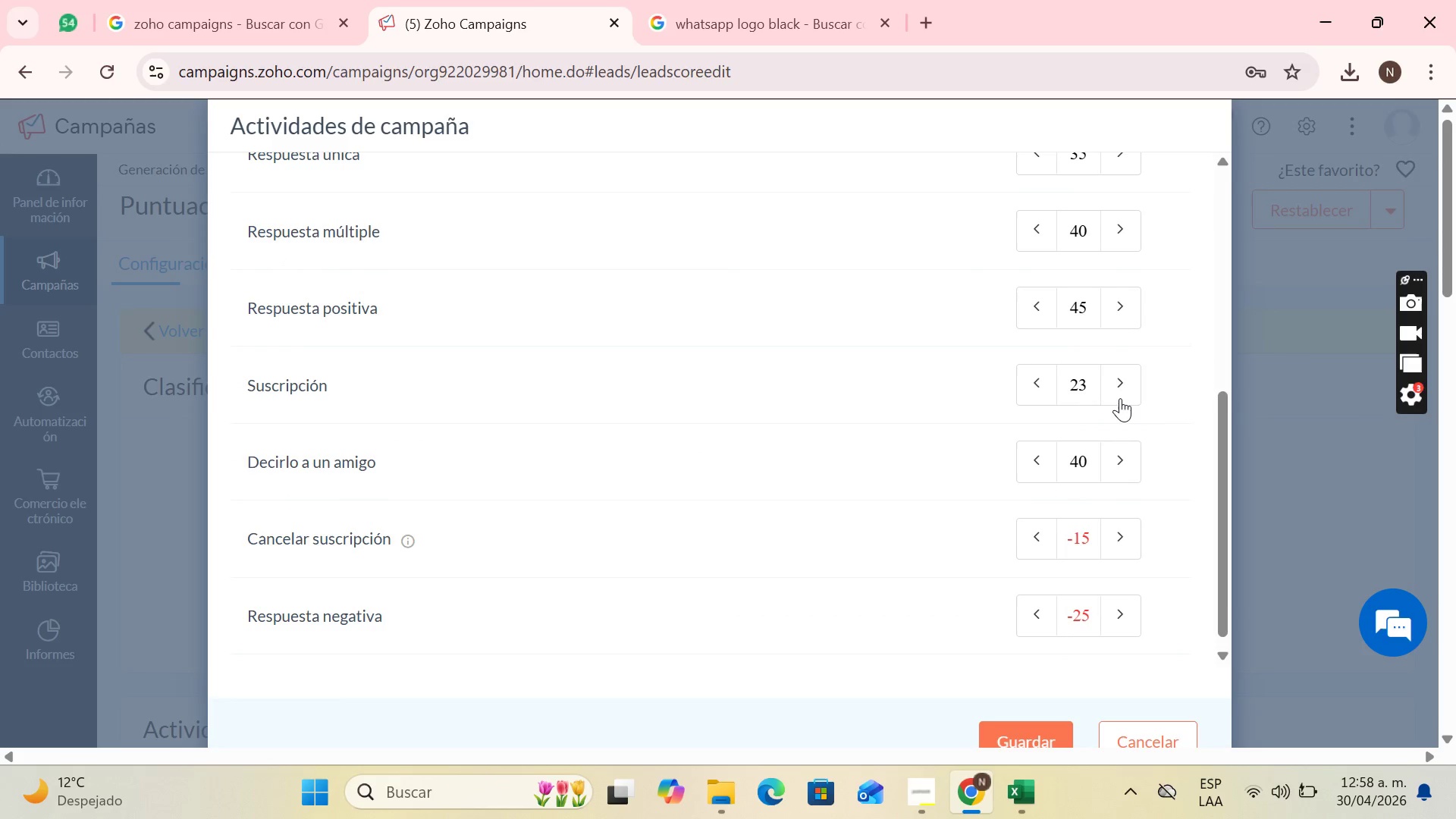 
triple_click([1120, 398])
 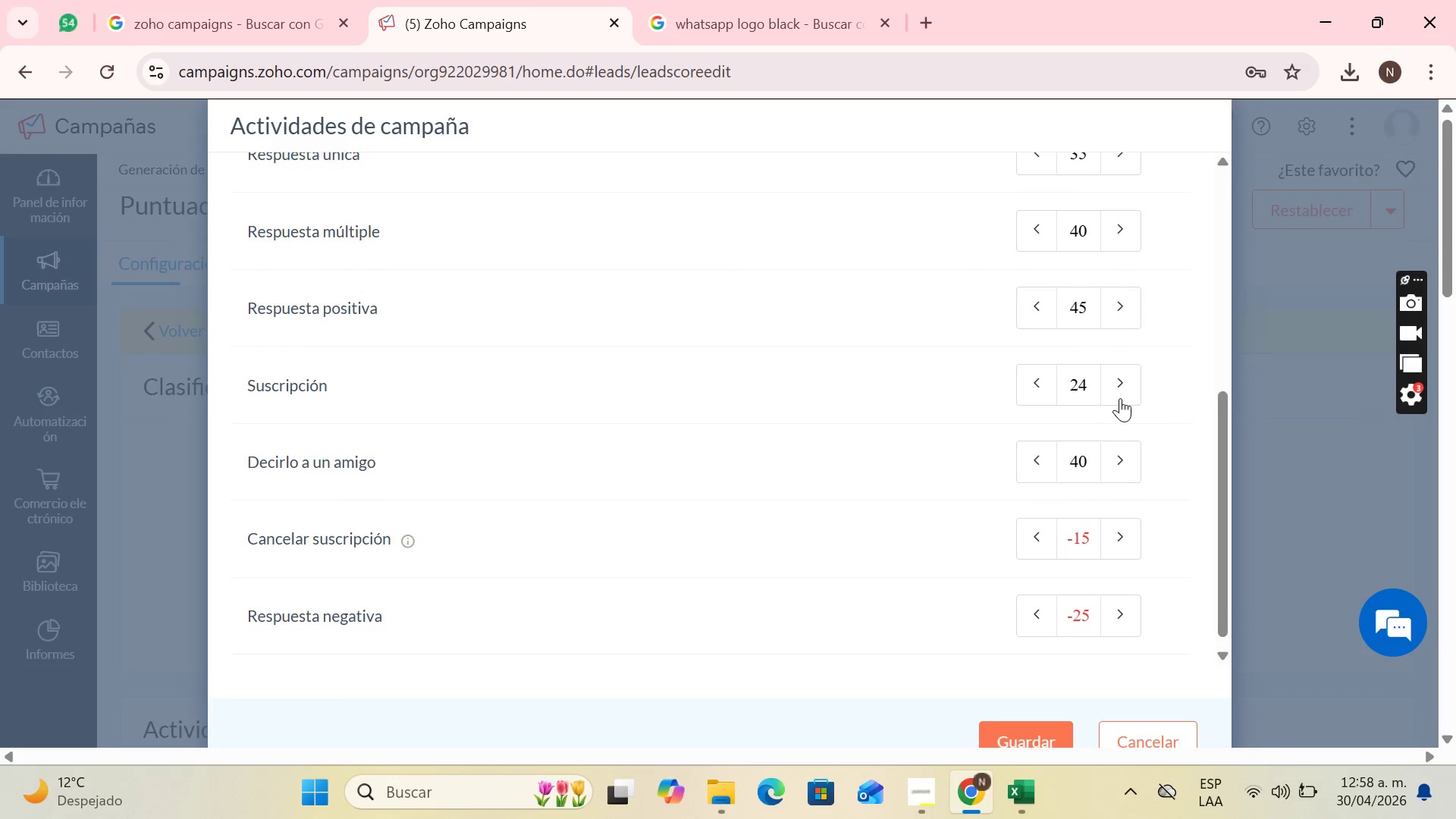 
triple_click([1120, 398])
 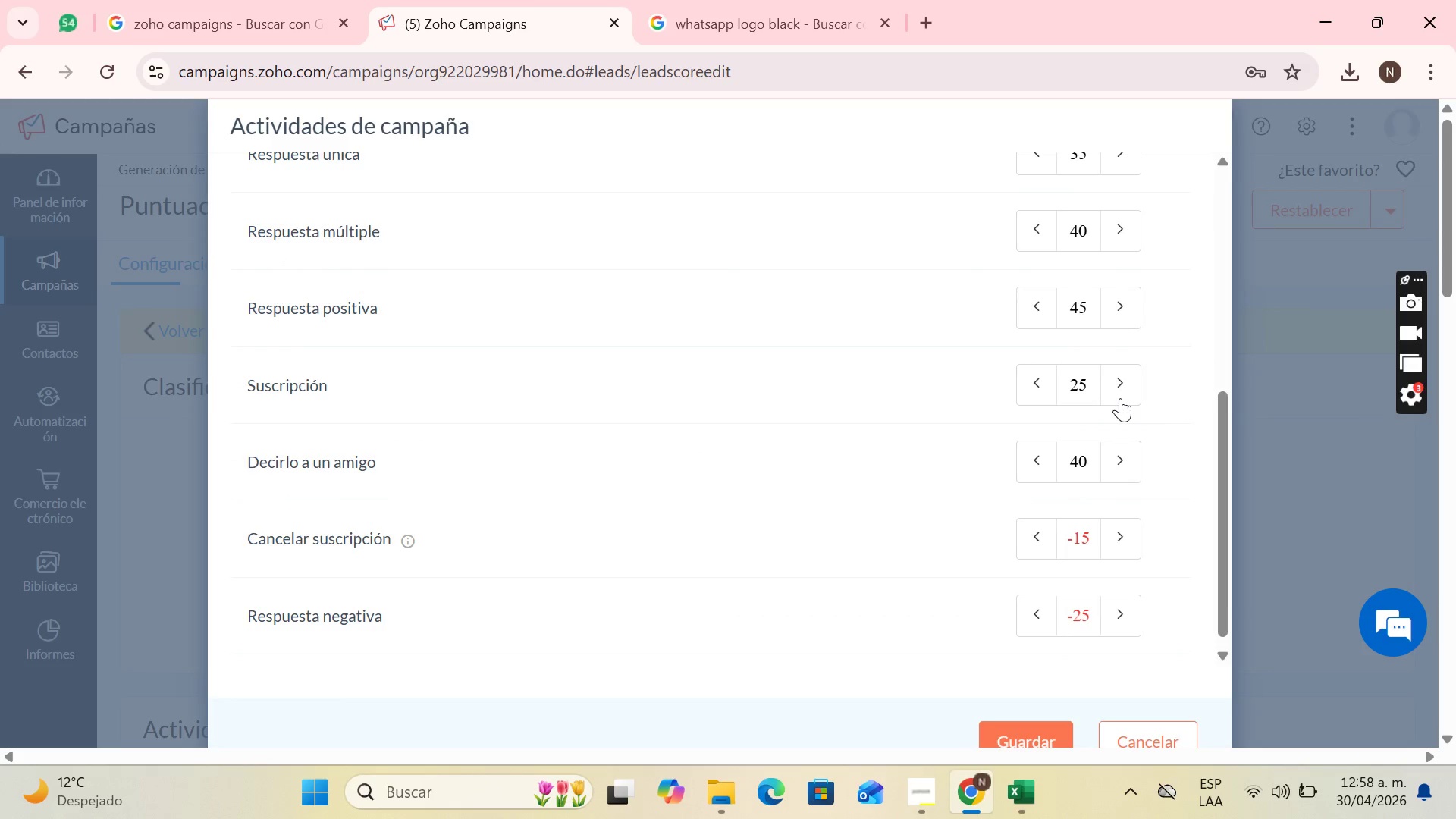 
triple_click([1120, 398])
 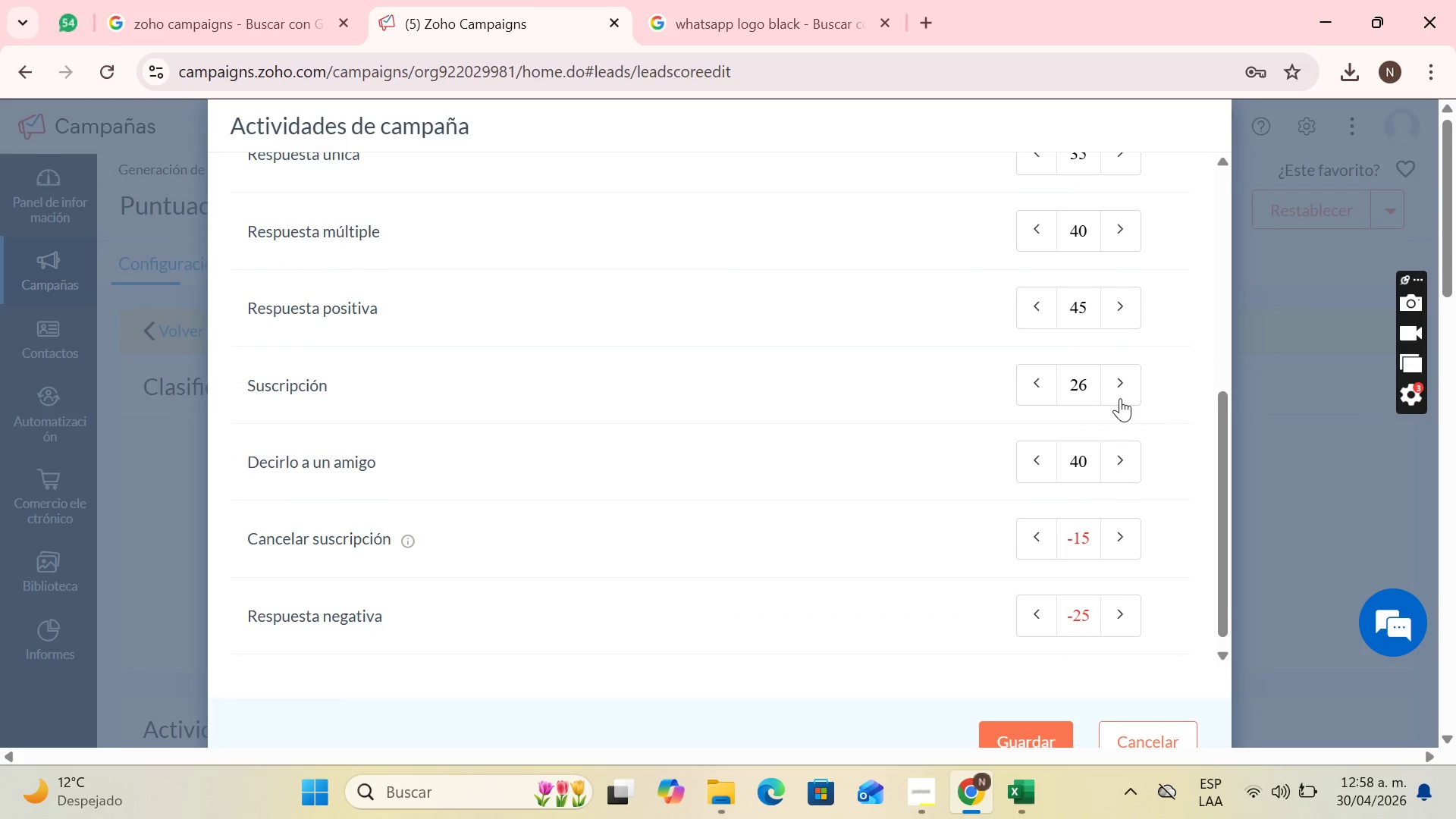 
triple_click([1120, 398])
 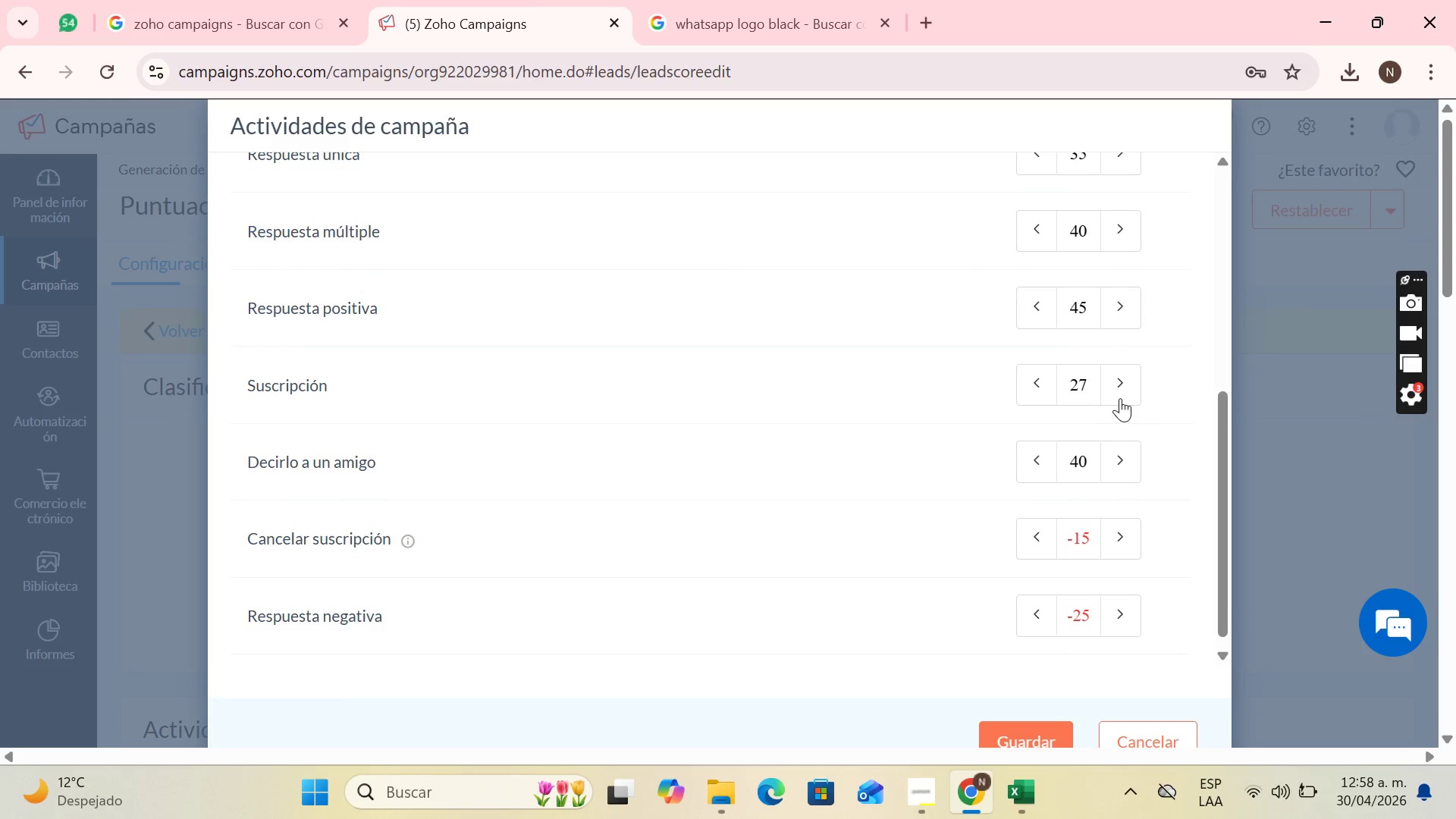 
triple_click([1120, 398])
 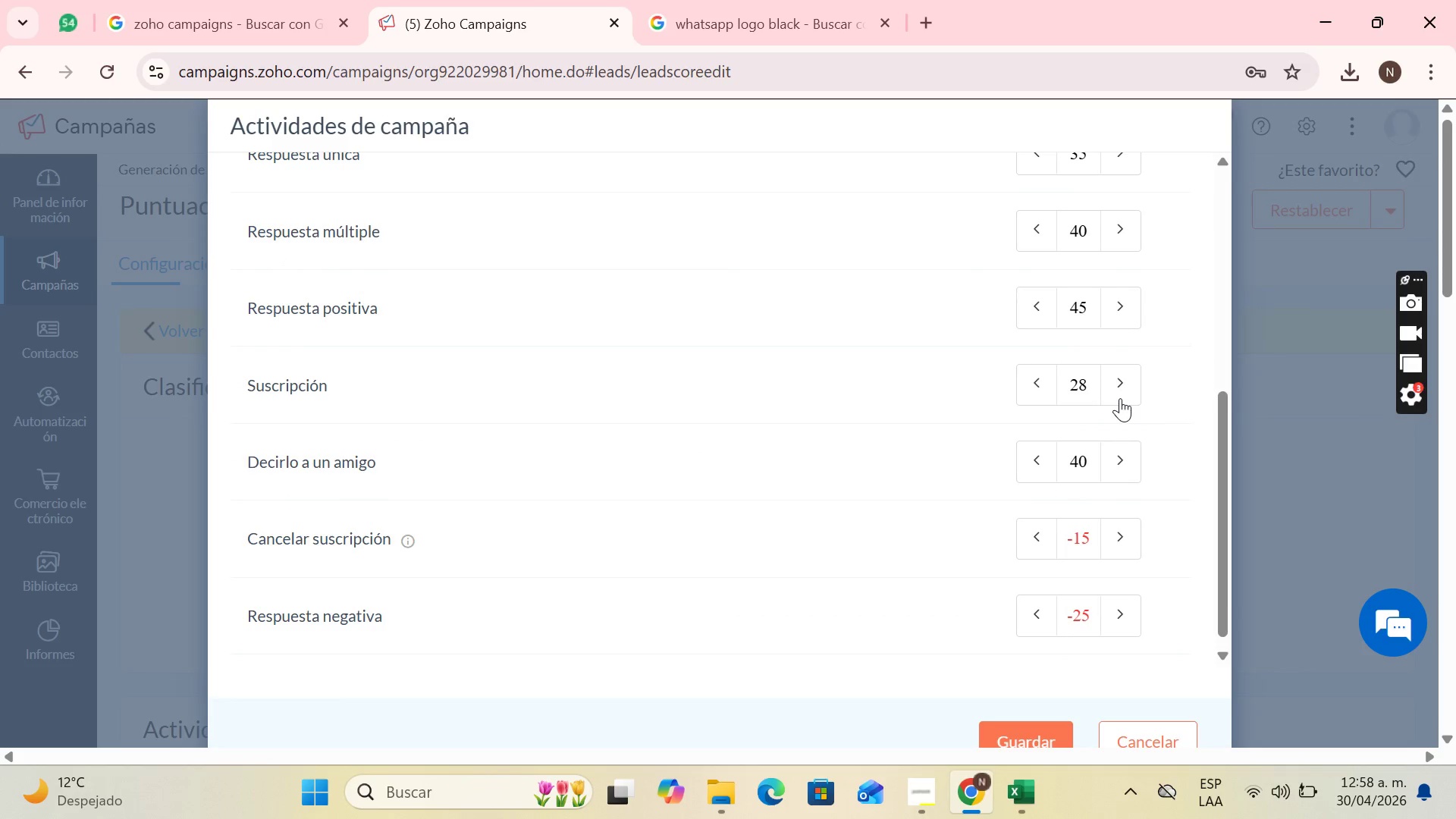 
triple_click([1120, 398])
 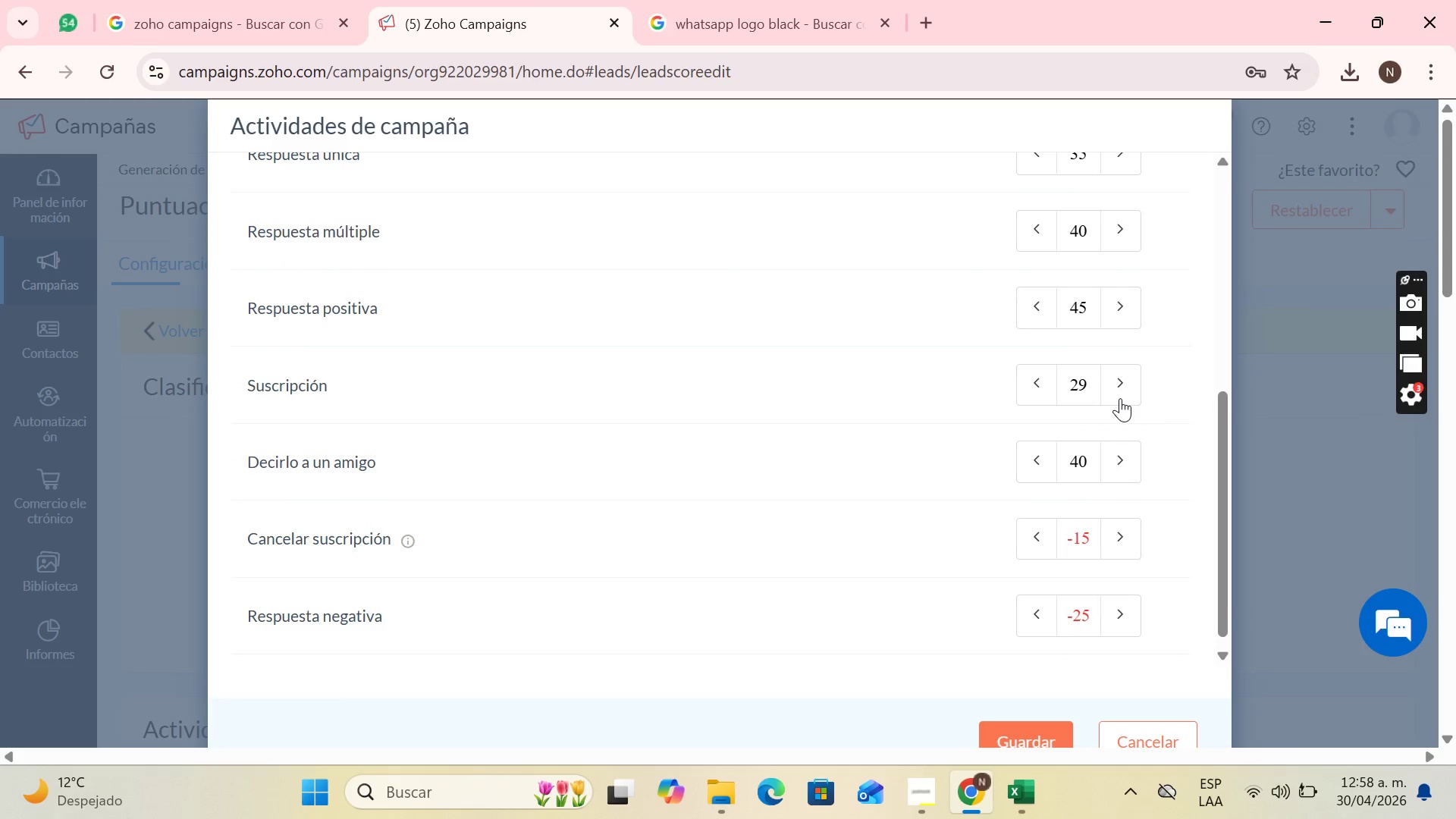 
triple_click([1120, 398])
 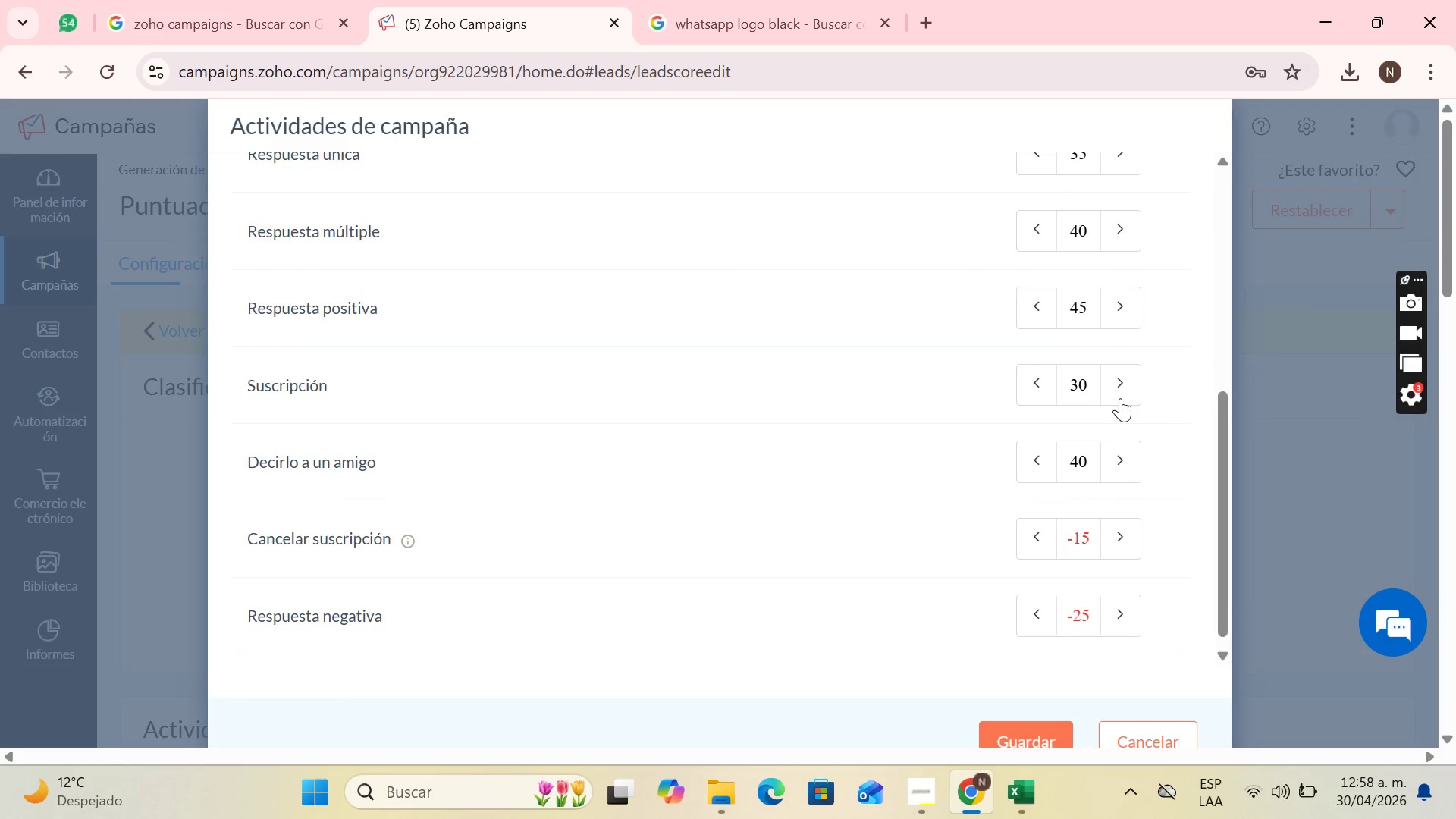 
triple_click([1120, 398])
 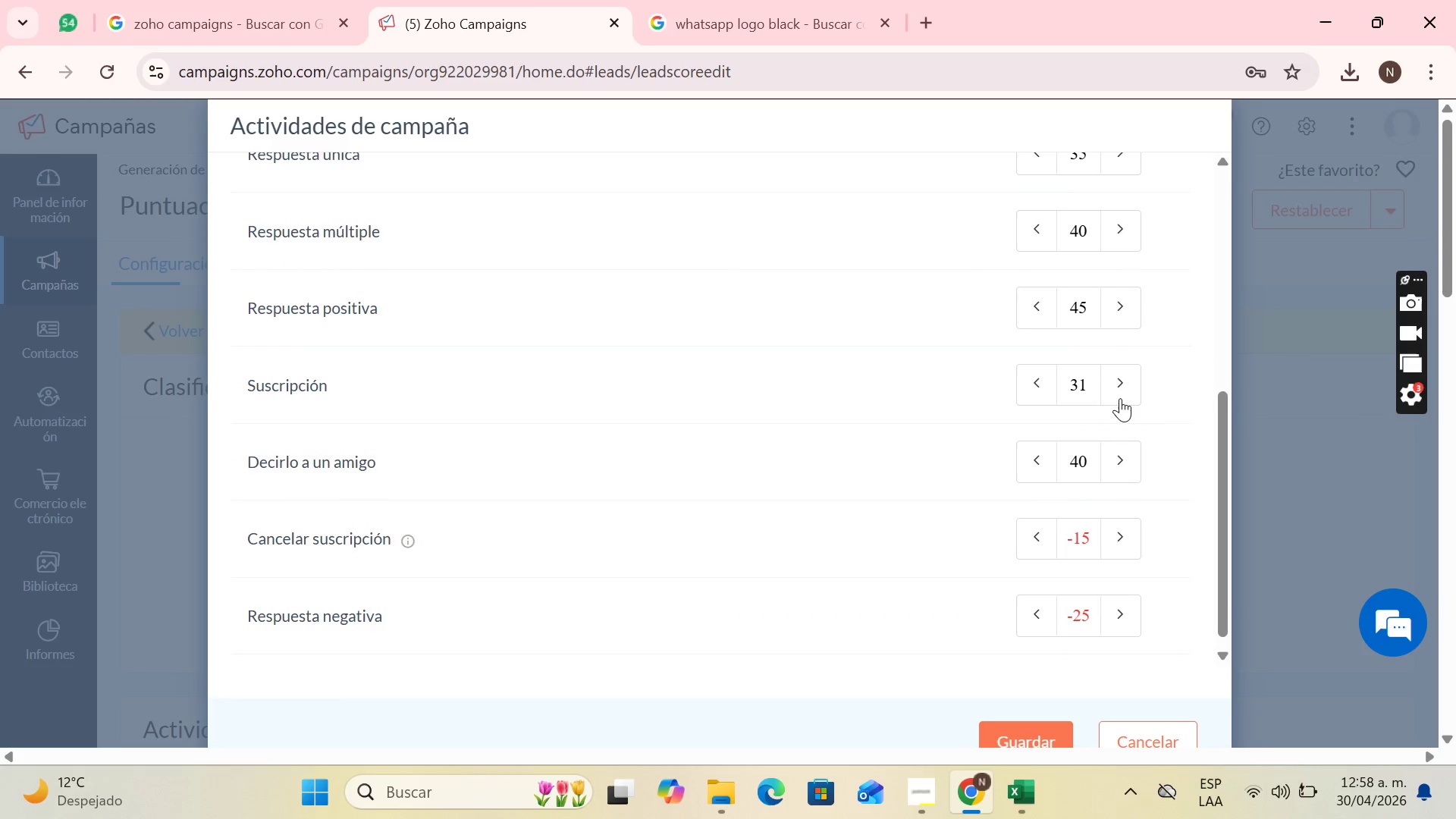 
triple_click([1120, 398])
 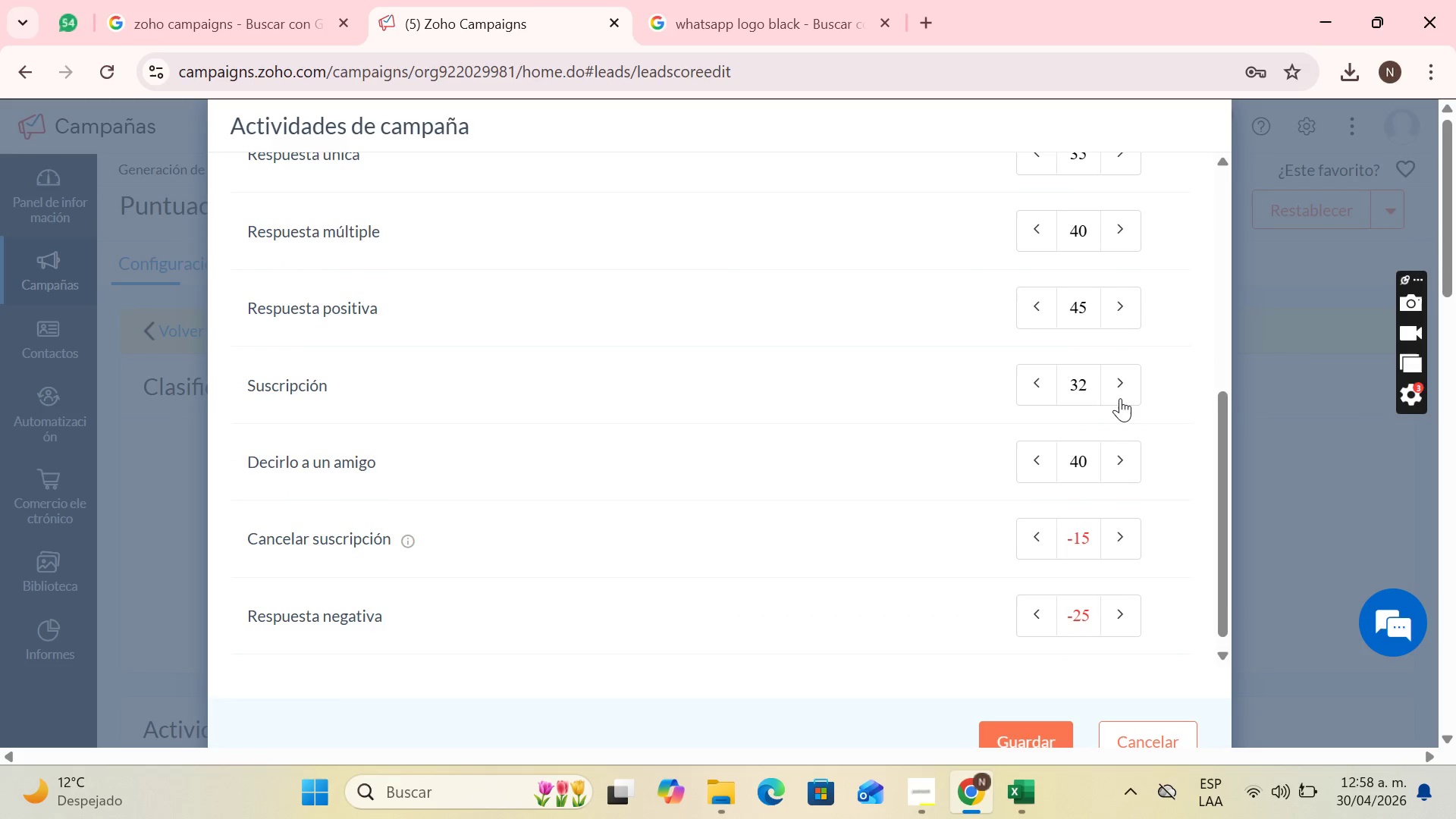 
triple_click([1120, 398])
 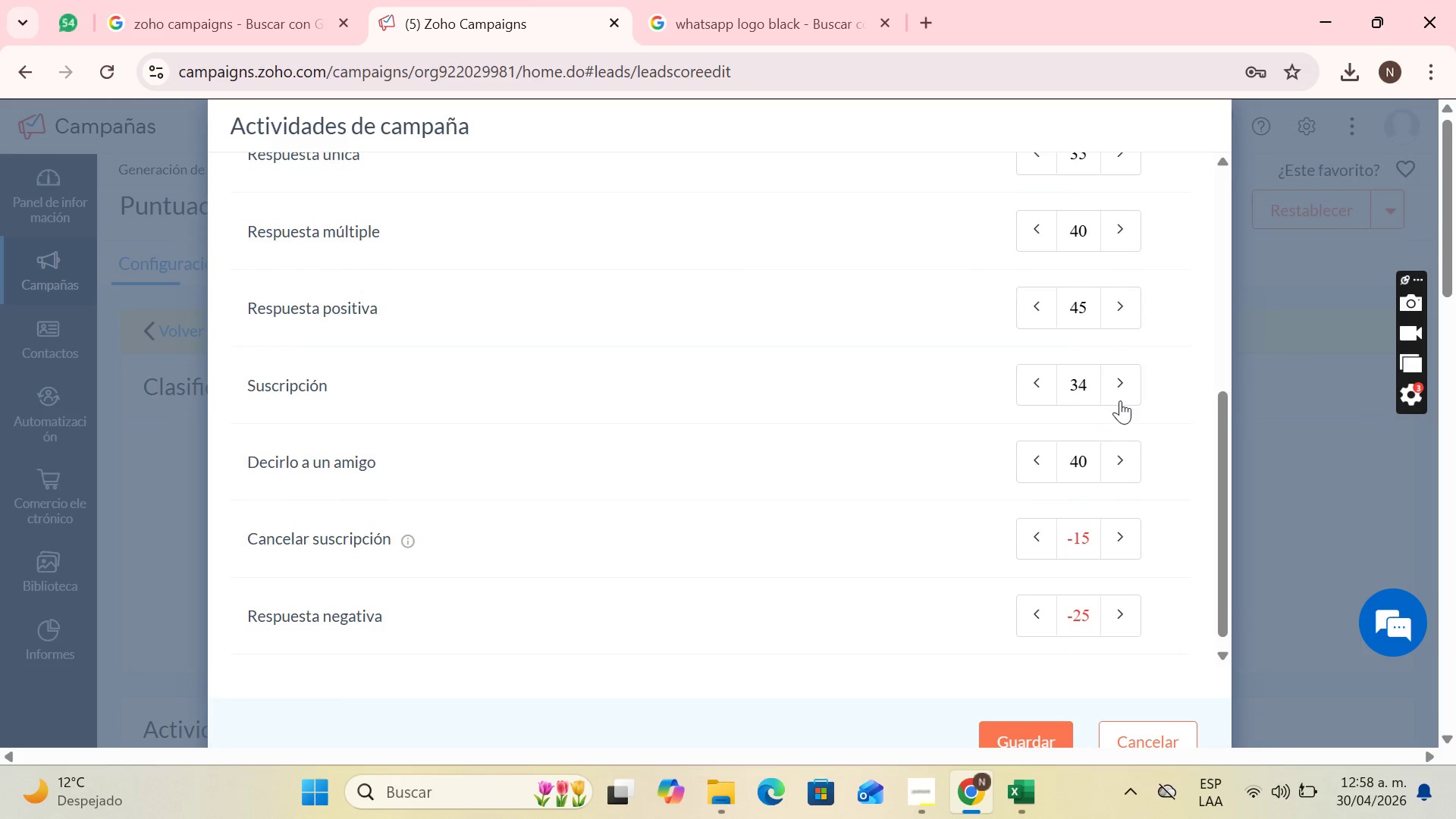 
triple_click([1120, 400])
 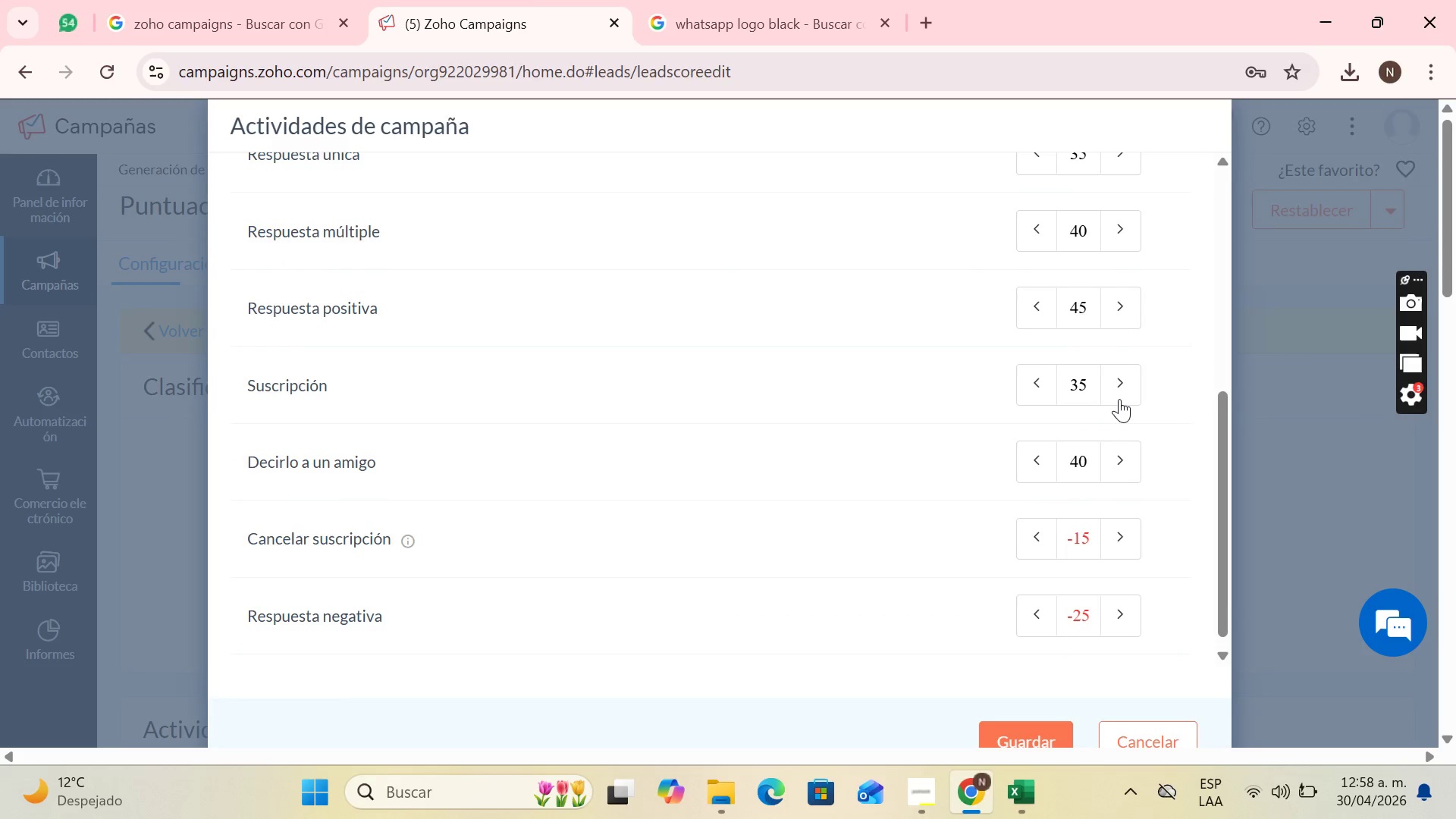 
triple_click([1119, 399])
 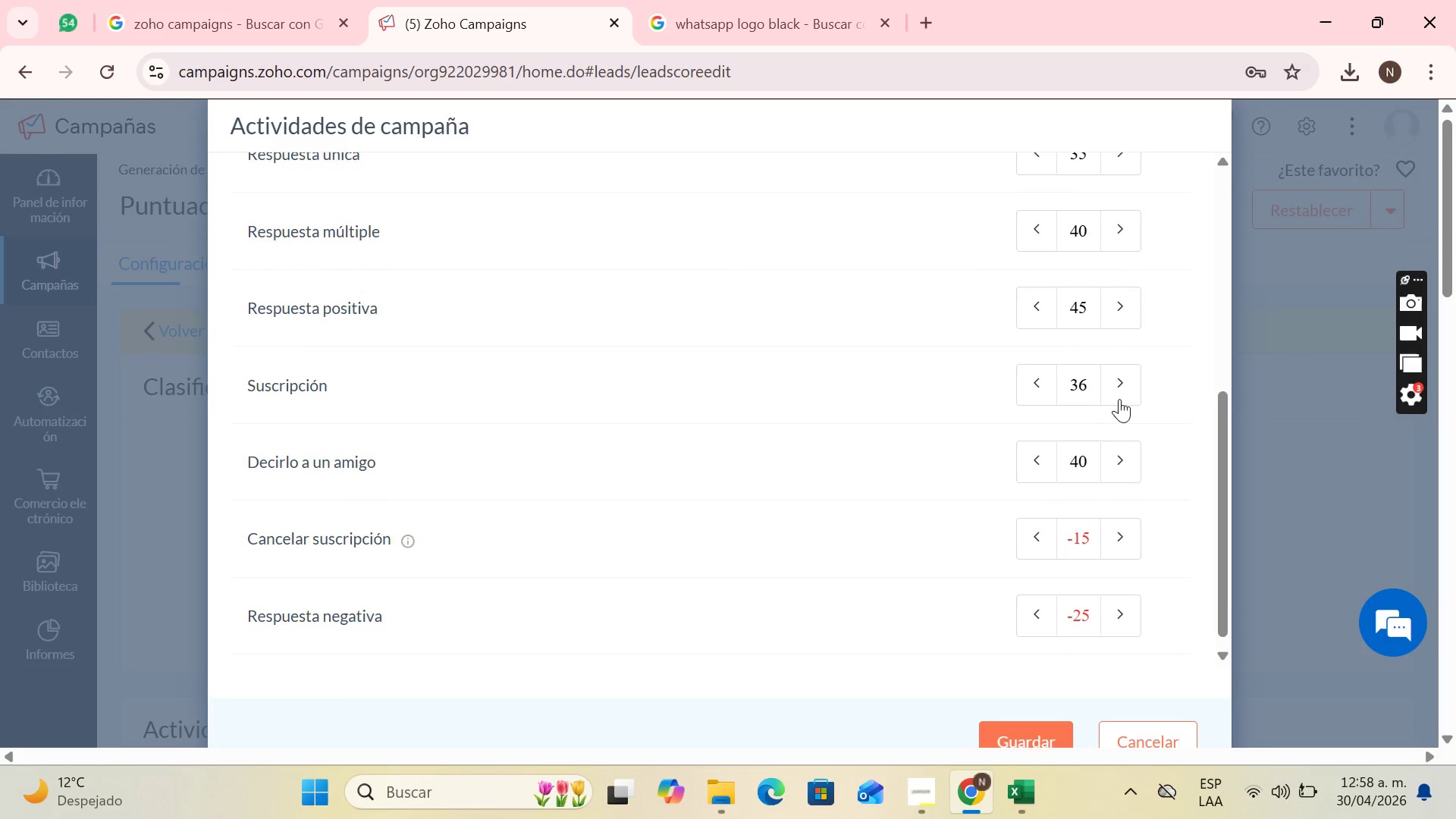 
triple_click([1119, 399])
 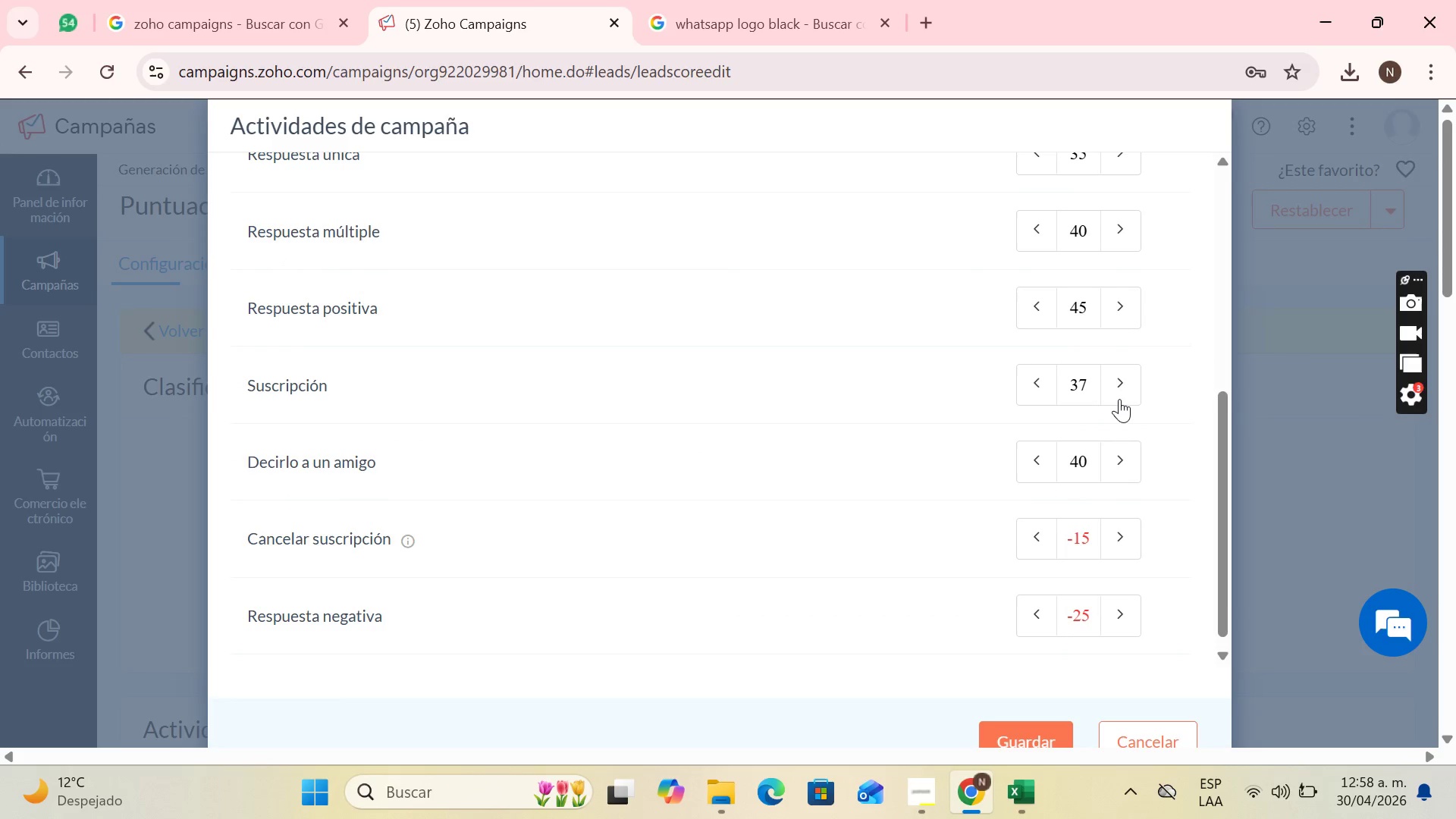 
triple_click([1119, 399])
 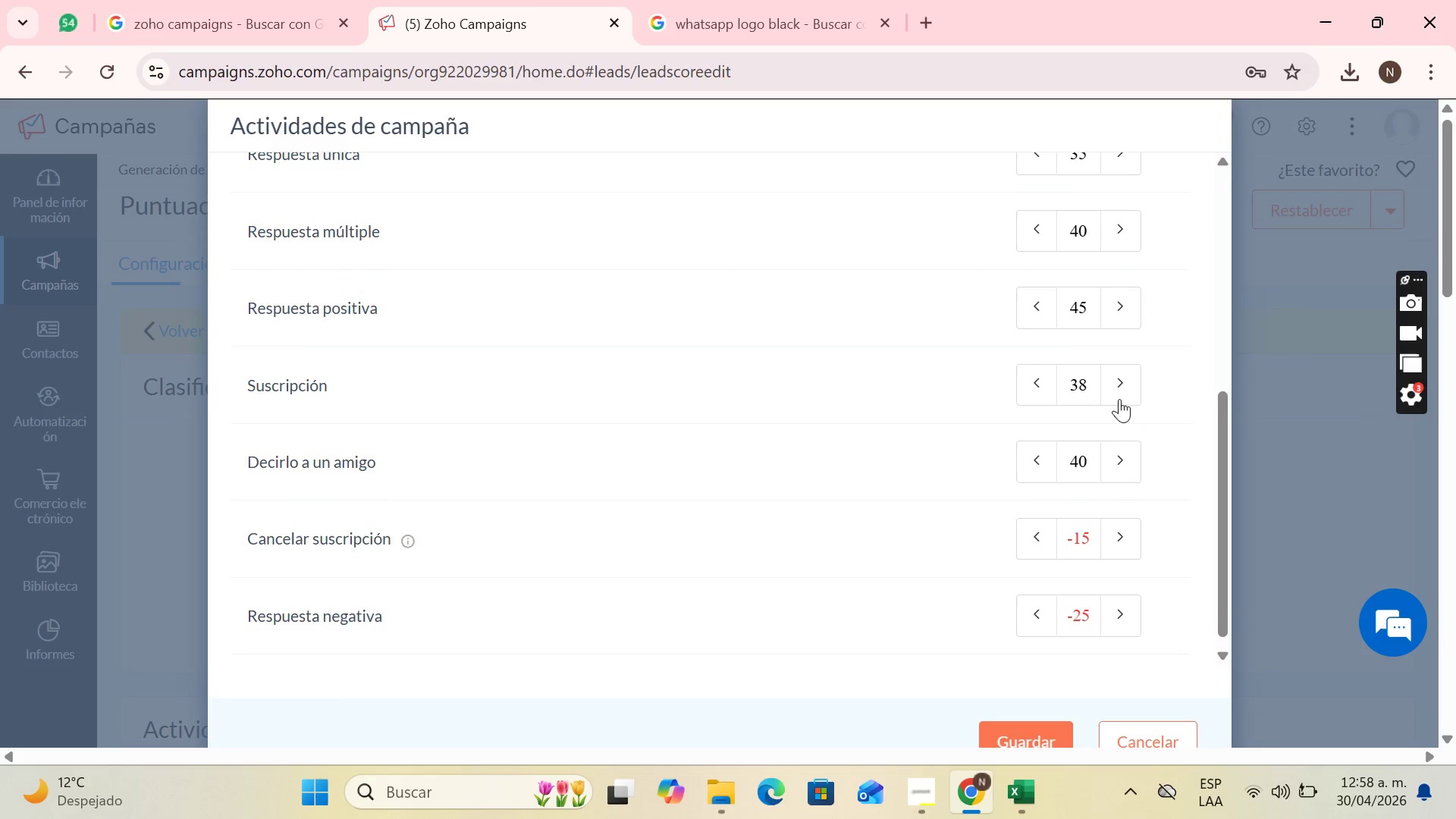 
triple_click([1119, 399])
 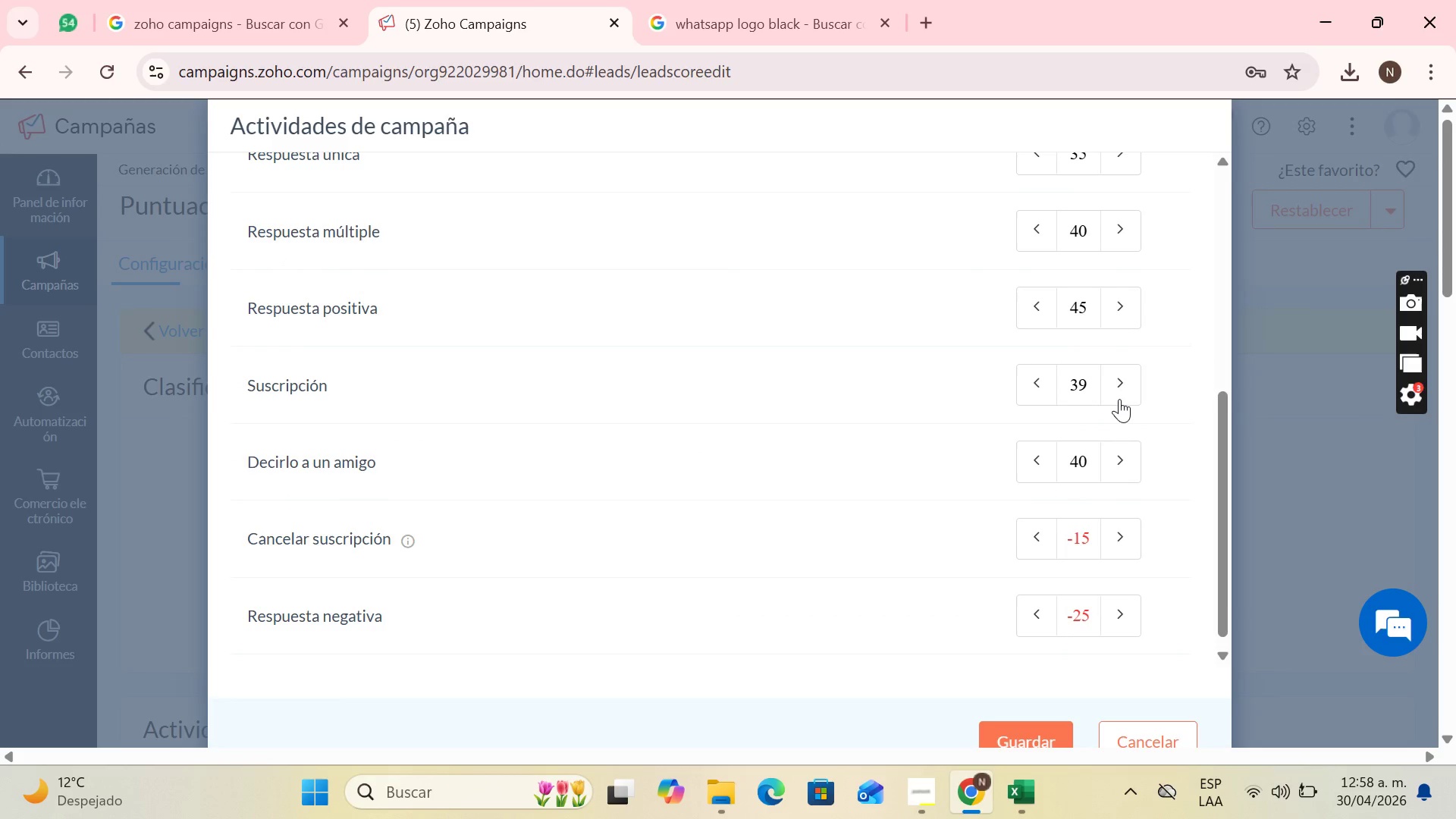 
triple_click([1119, 399])
 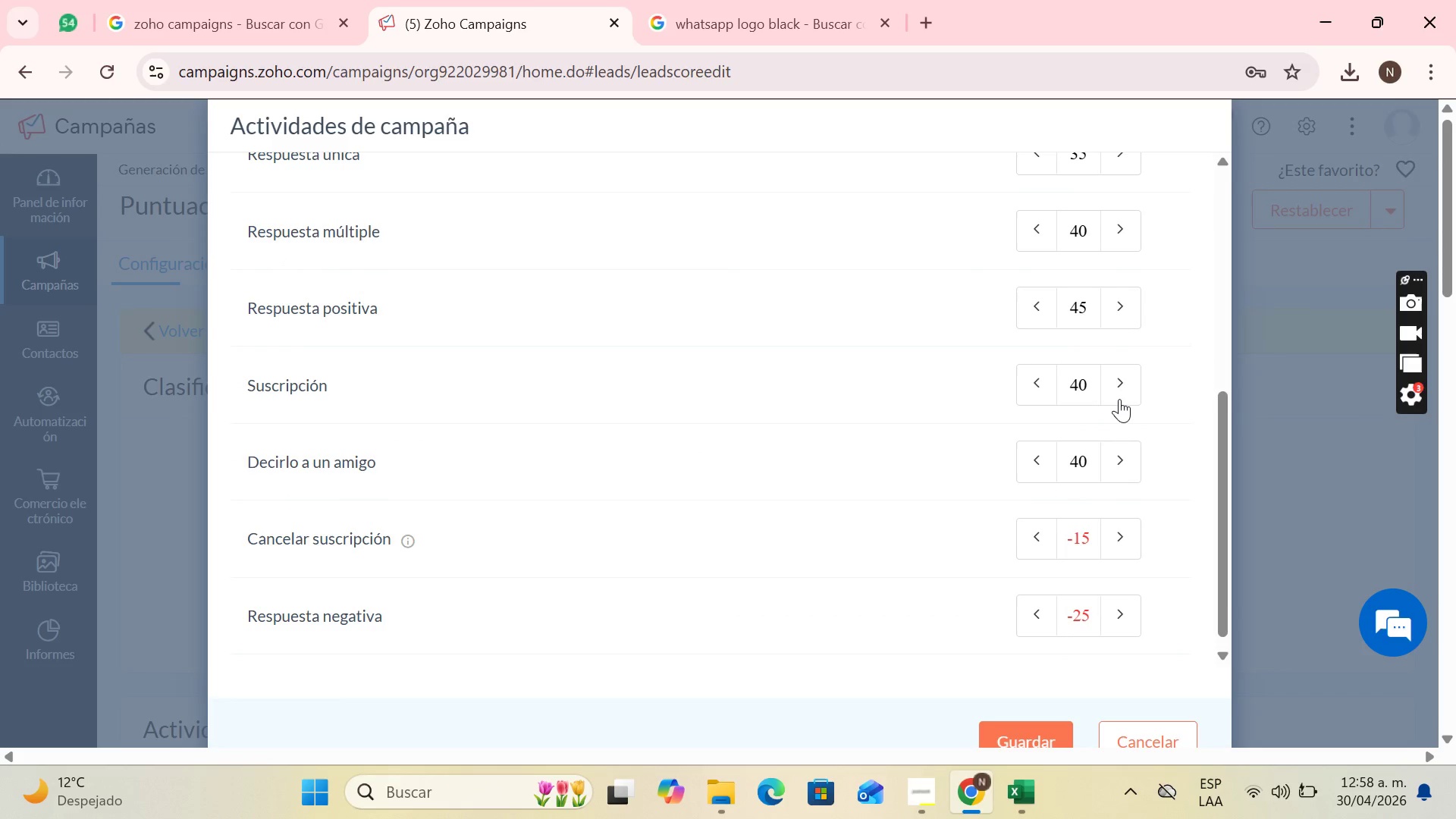 
triple_click([1119, 399])
 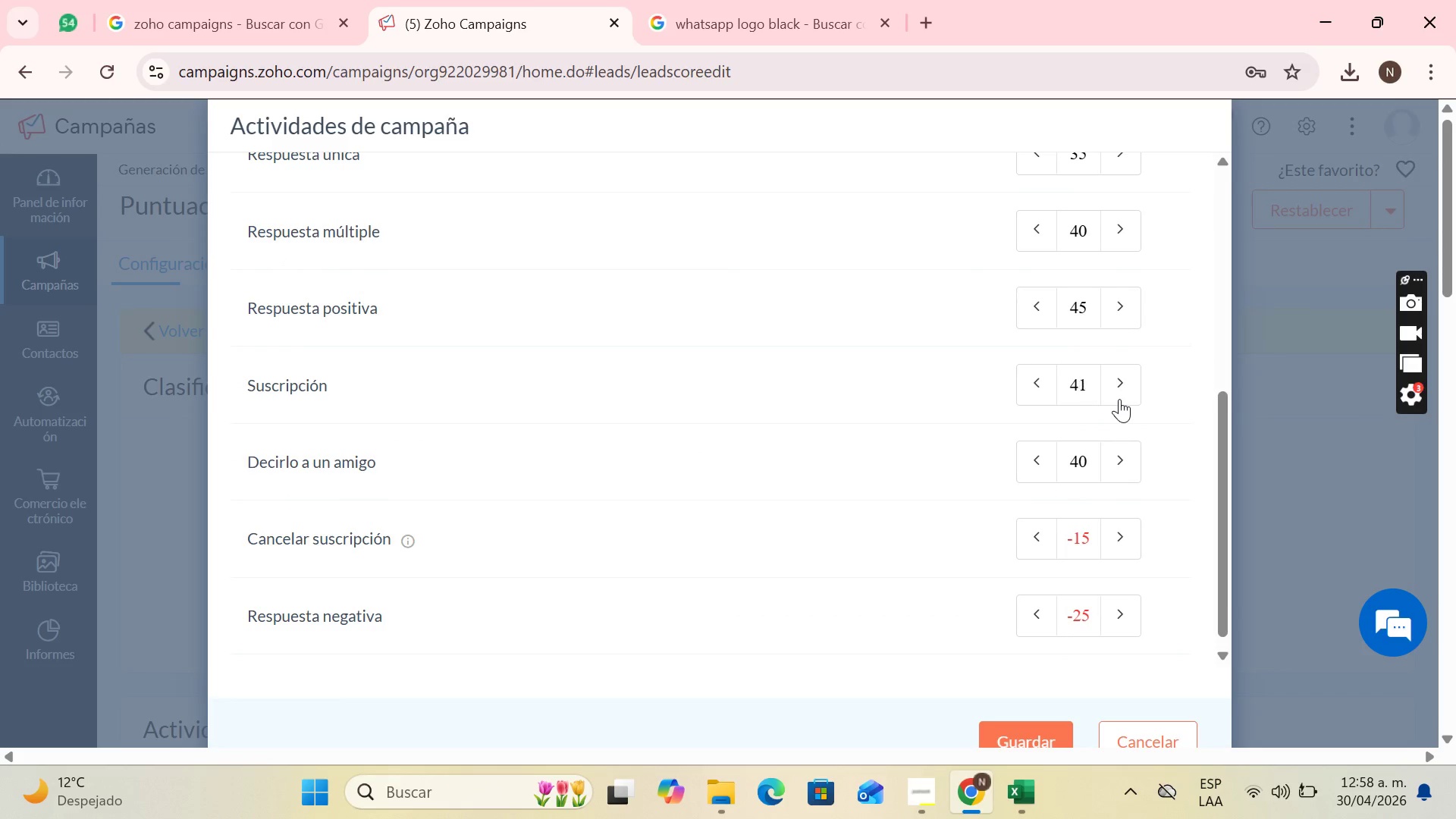 
triple_click([1119, 399])
 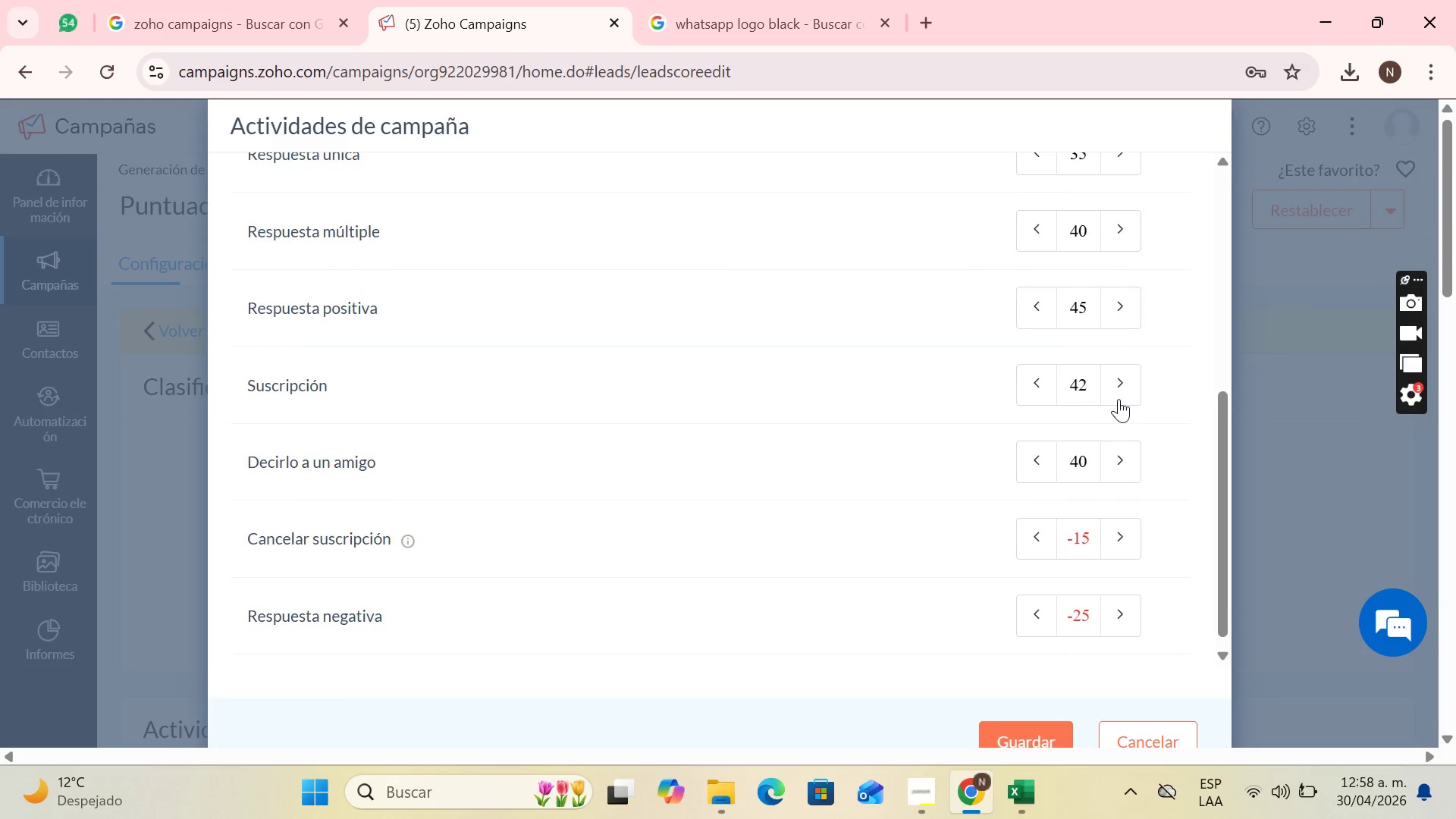 
triple_click([1119, 399])
 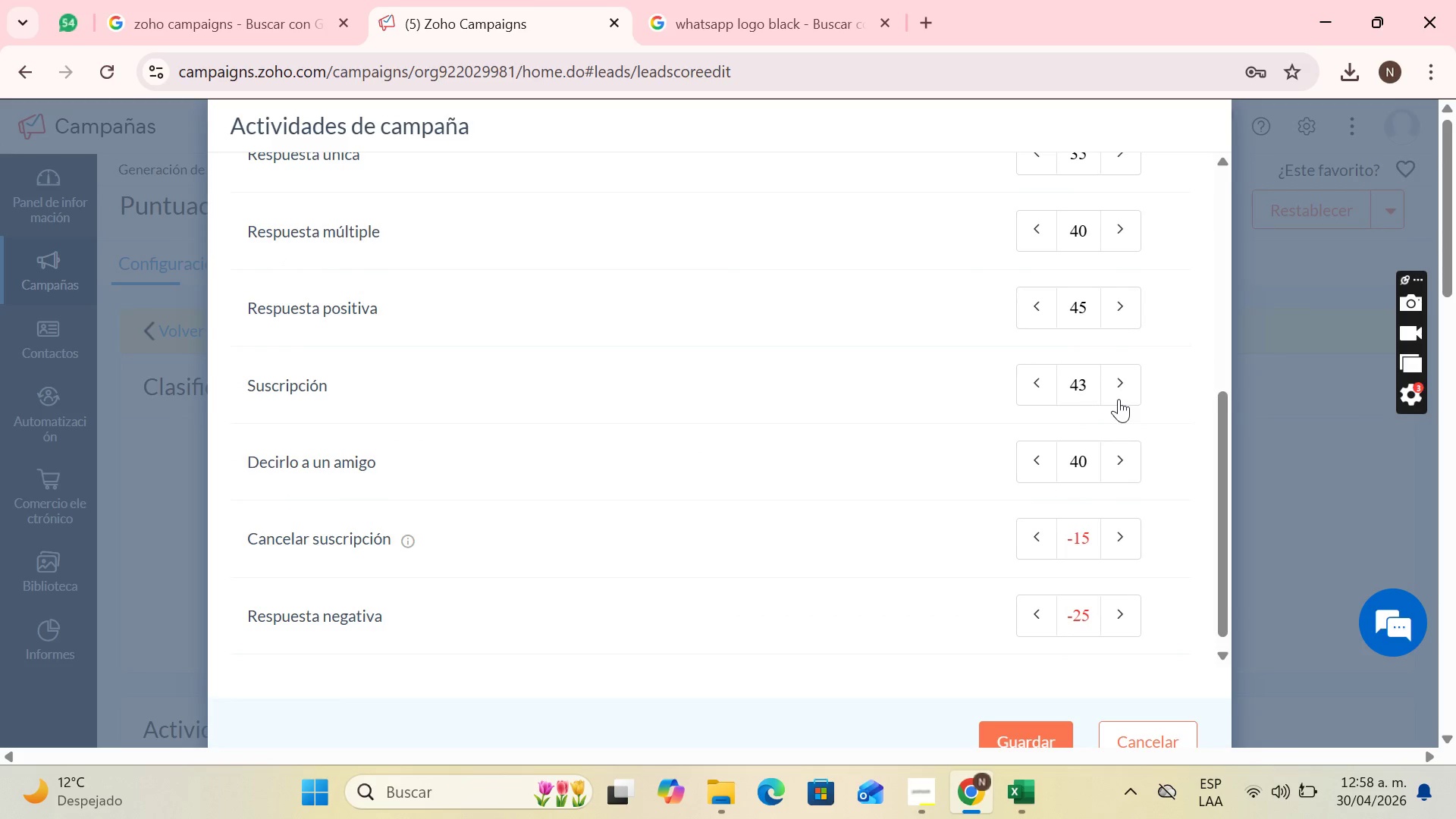 
triple_click([1119, 399])
 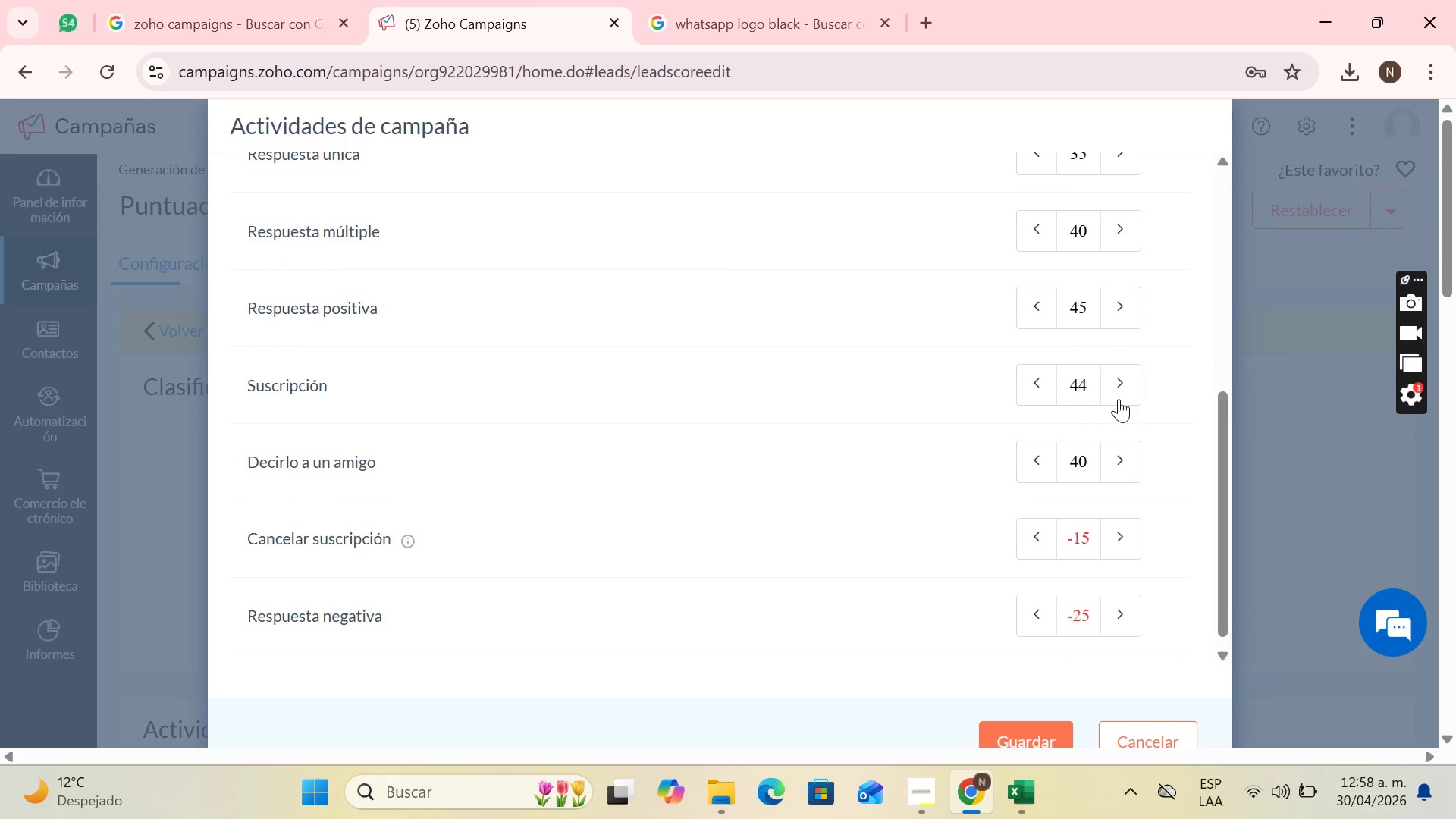 
triple_click([1119, 399])
 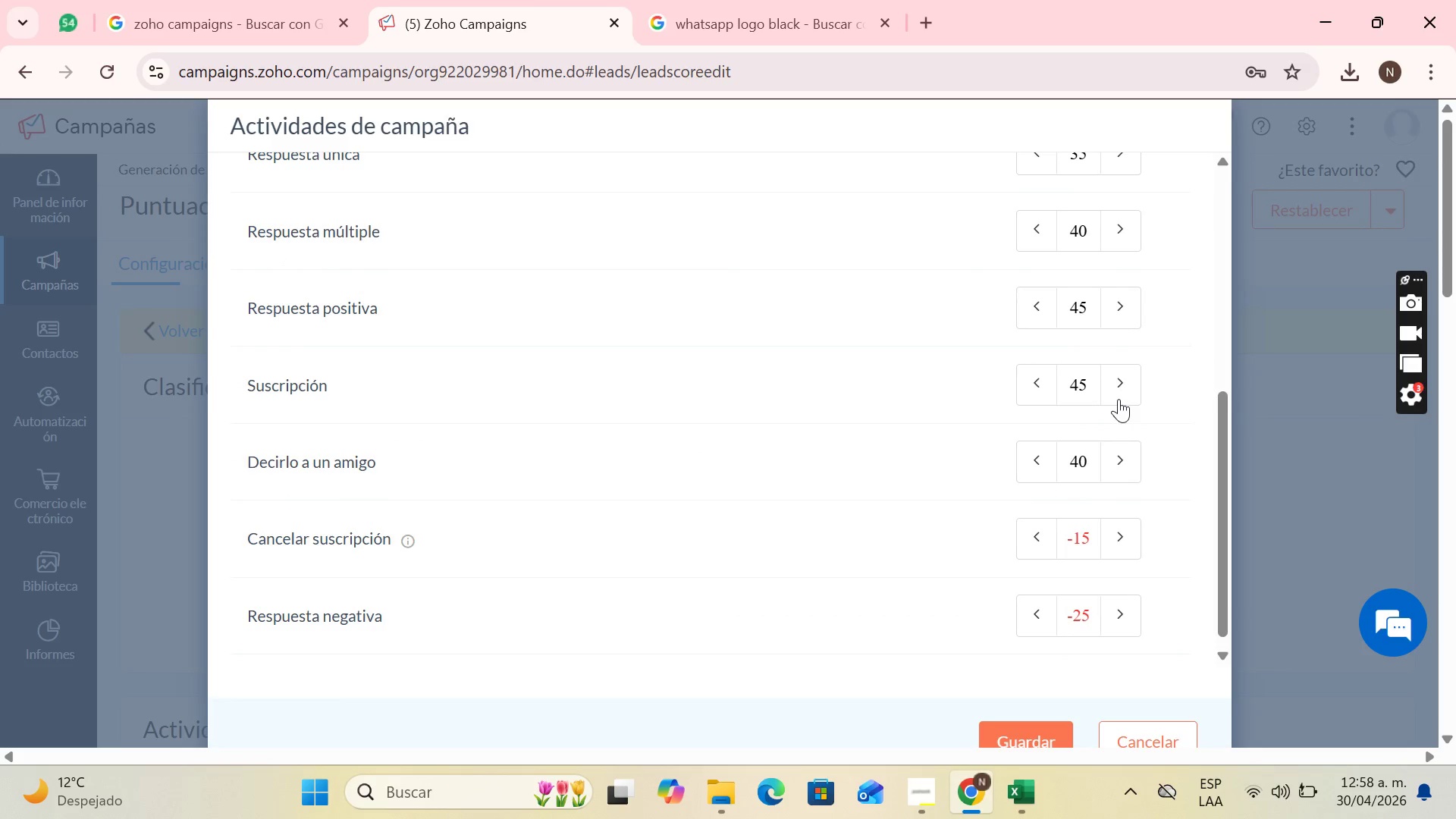 
triple_click([1119, 399])
 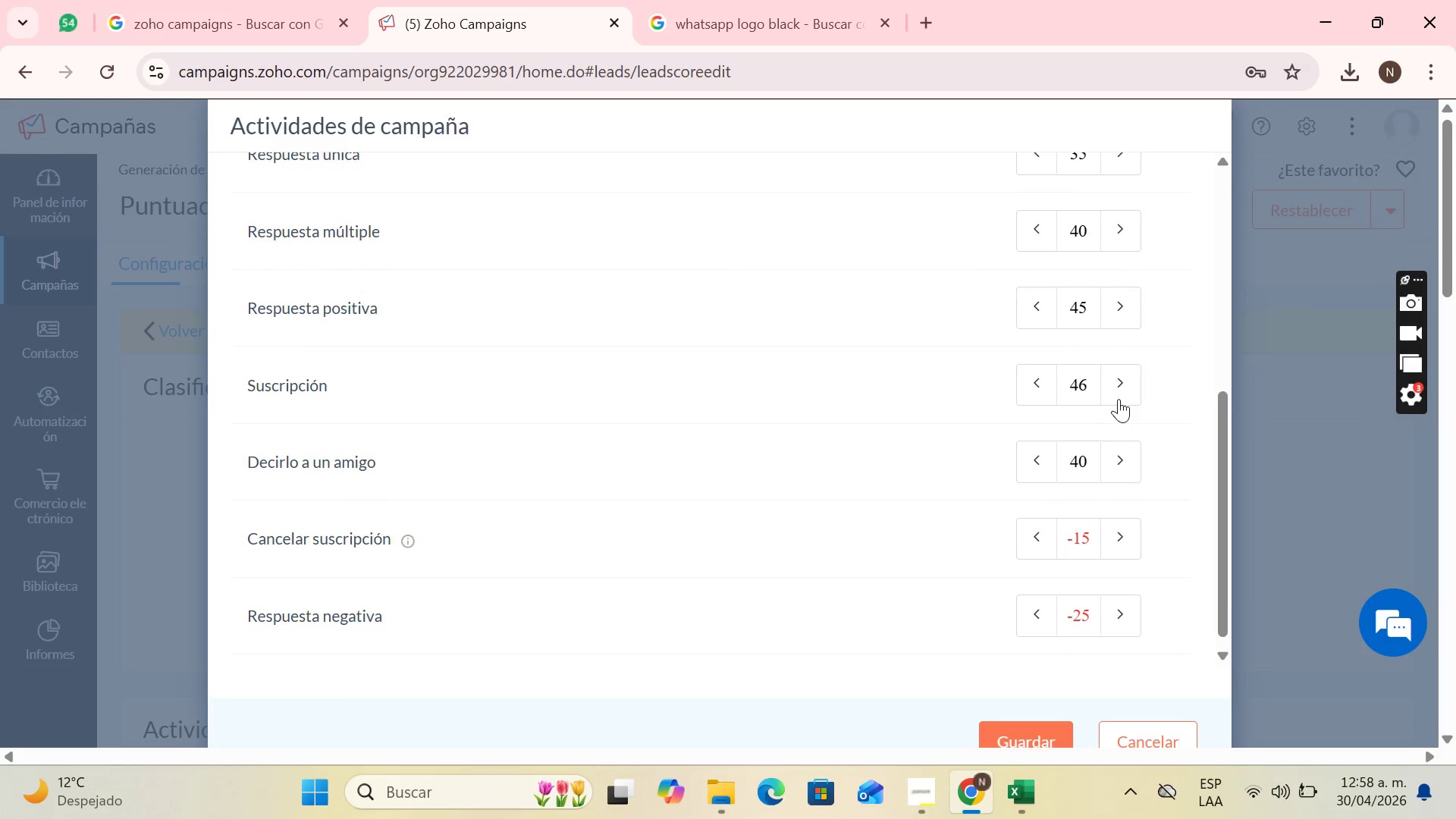 
triple_click([1119, 399])
 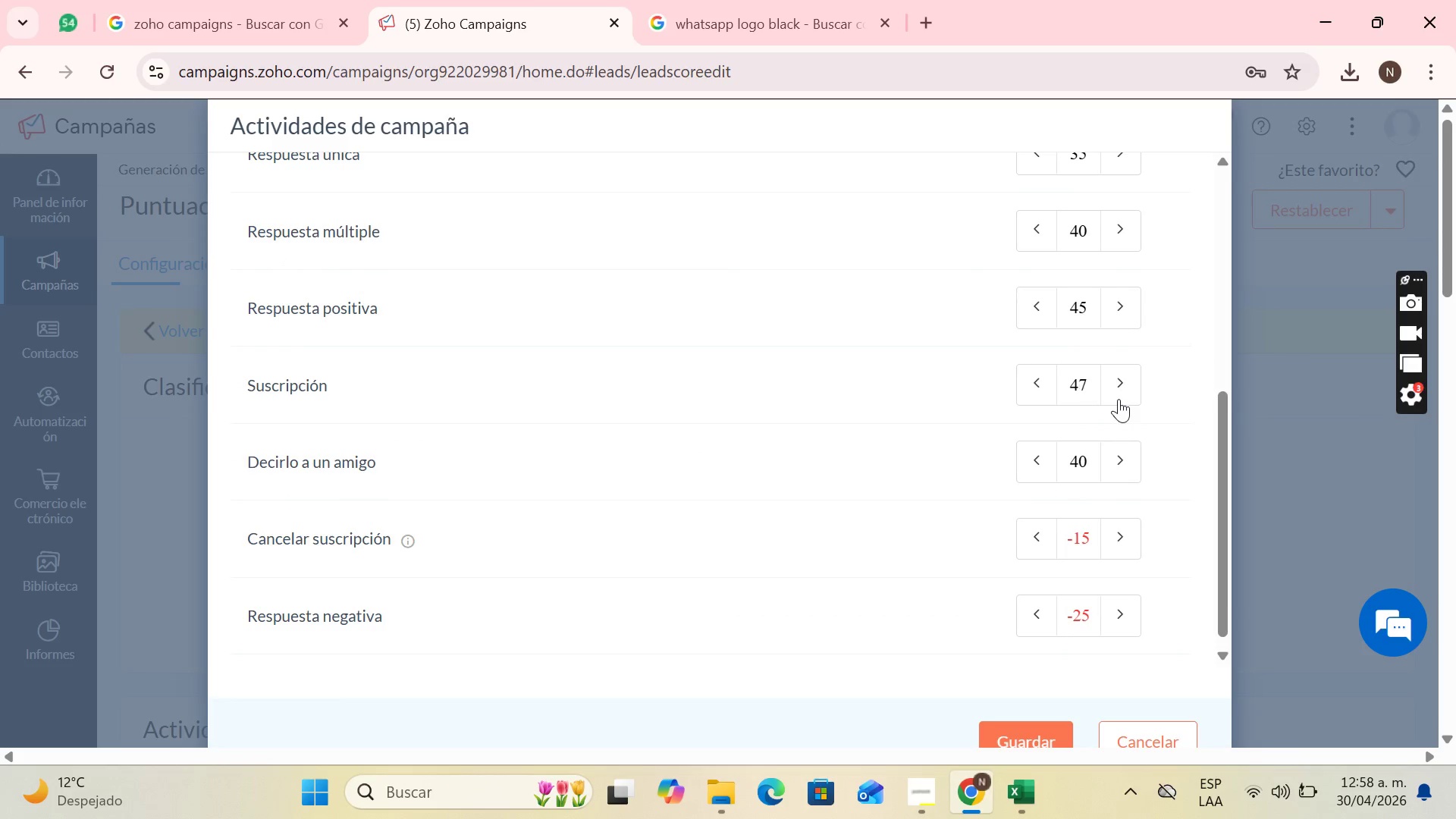 
triple_click([1119, 399])
 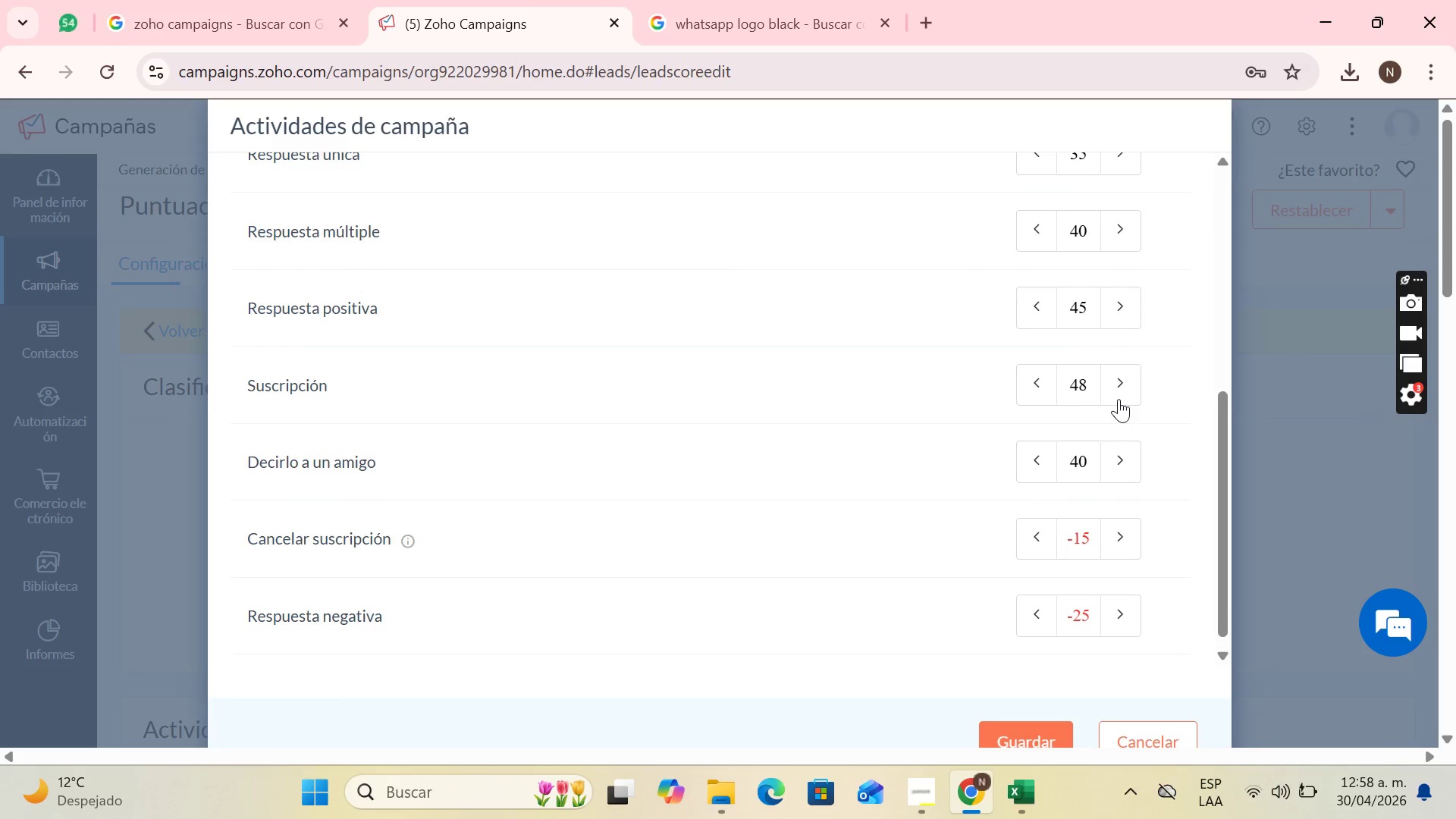 
triple_click([1119, 399])
 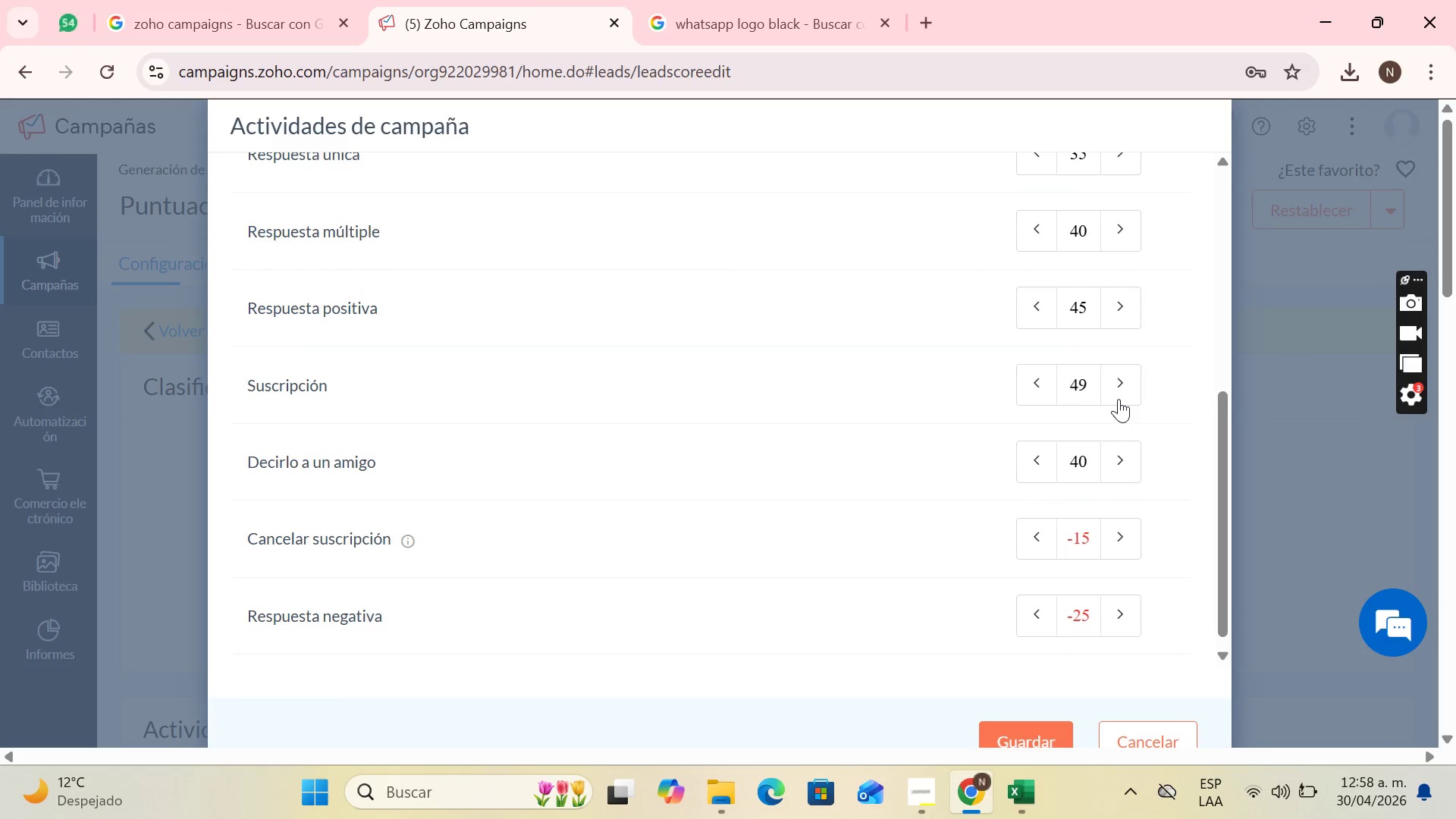 
triple_click([1119, 399])
 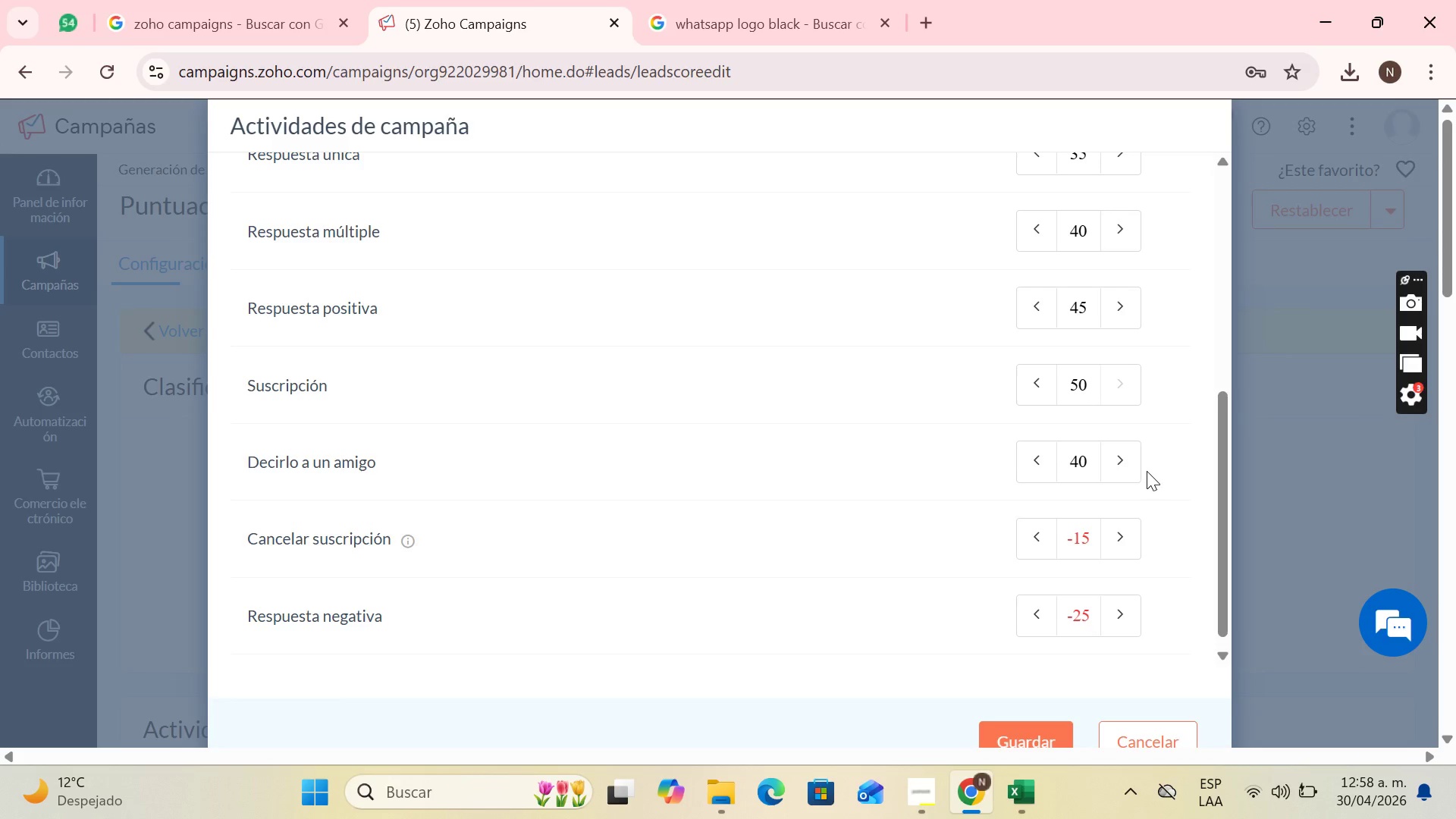 
left_click([1135, 466])
 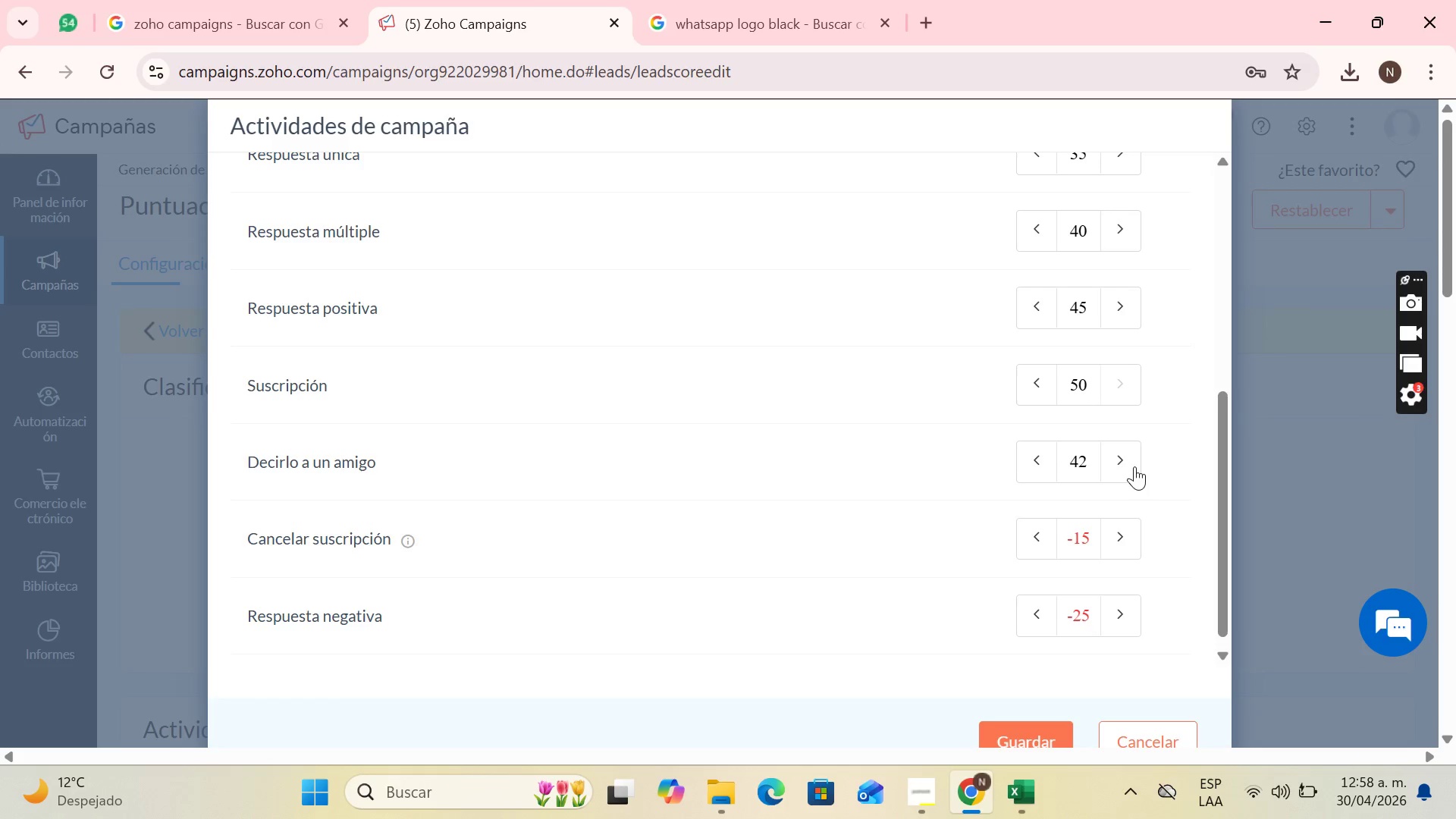 
double_click([1134, 466])
 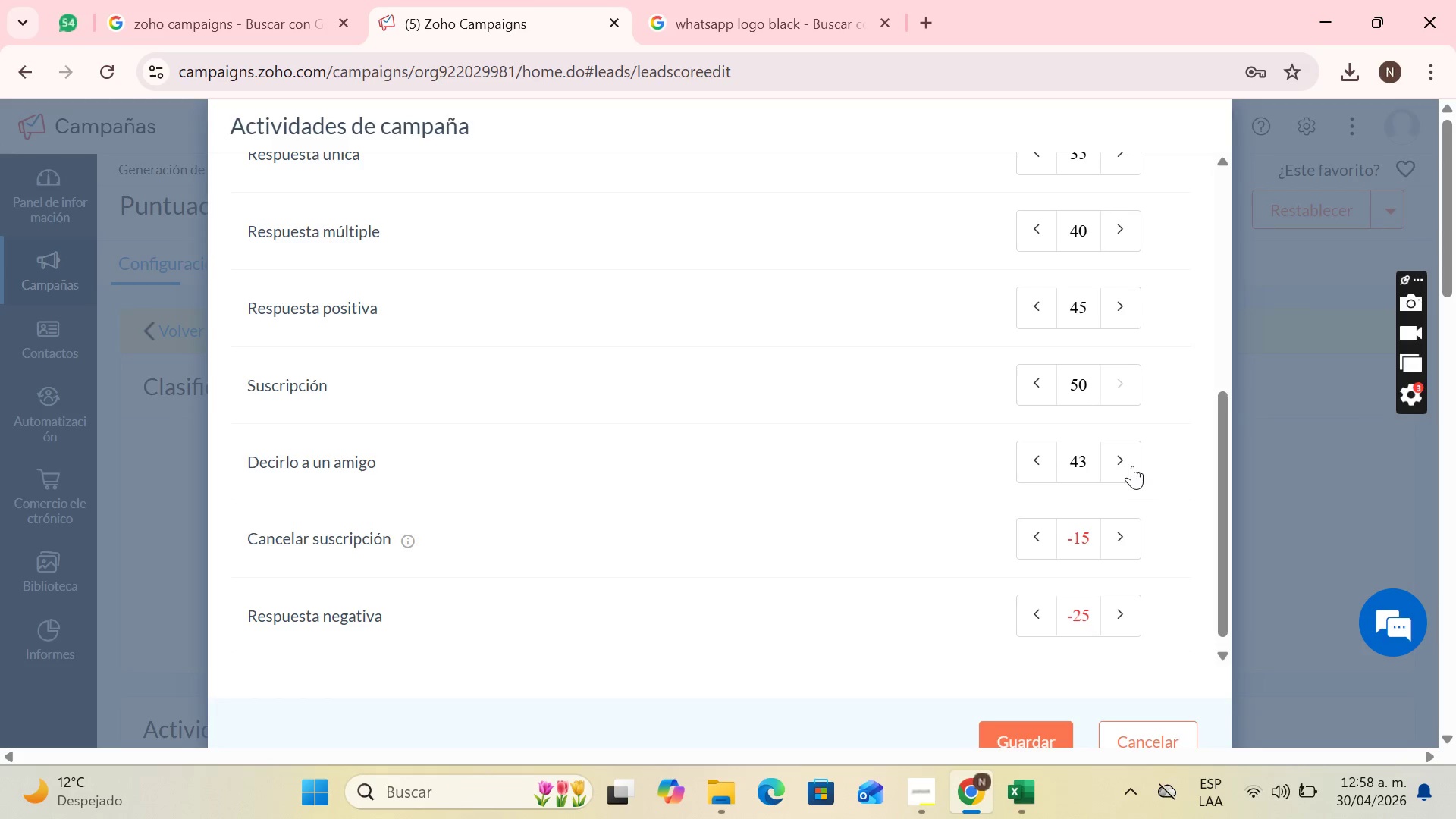 
triple_click([1132, 466])
 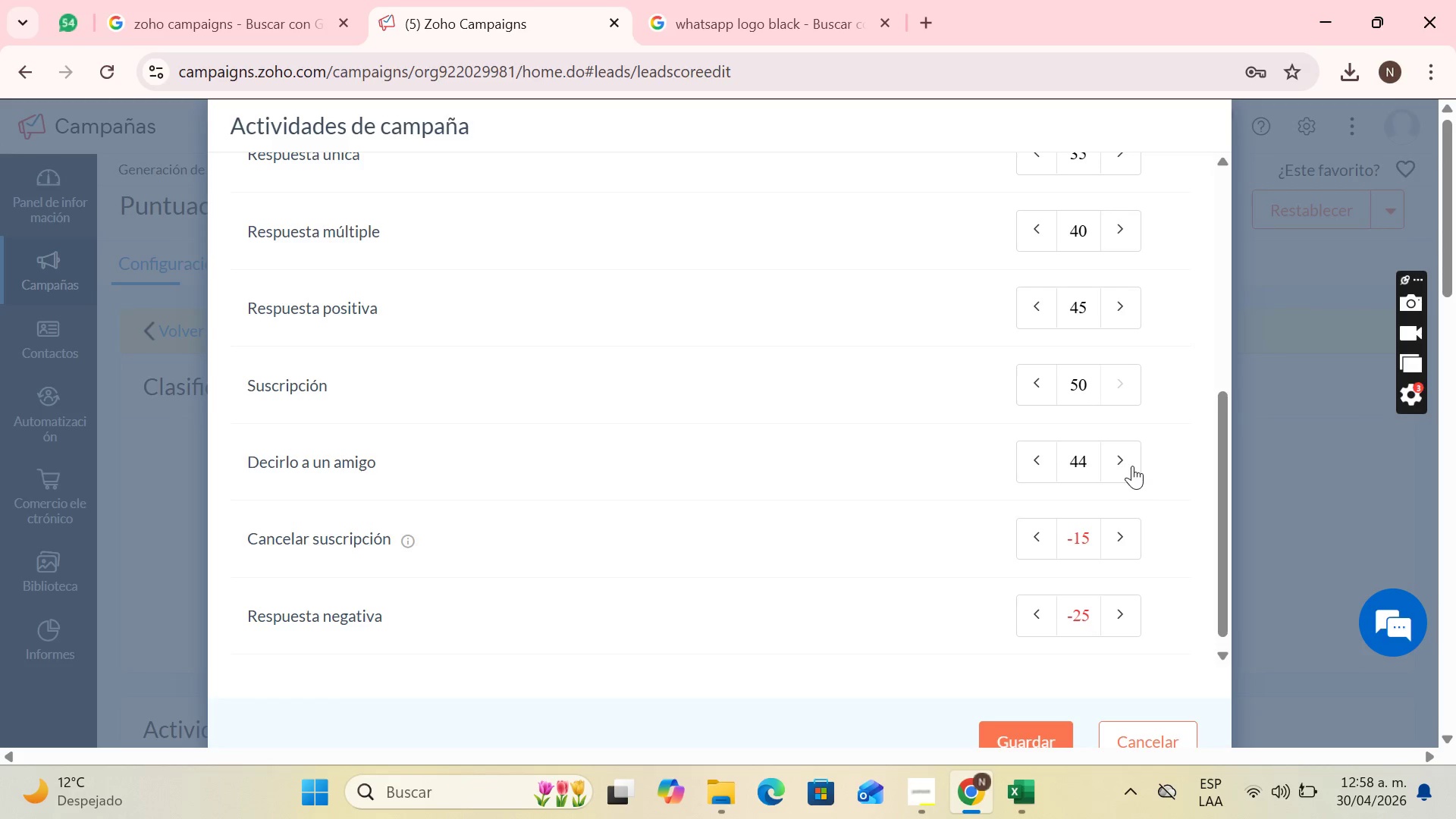 
triple_click([1132, 466])
 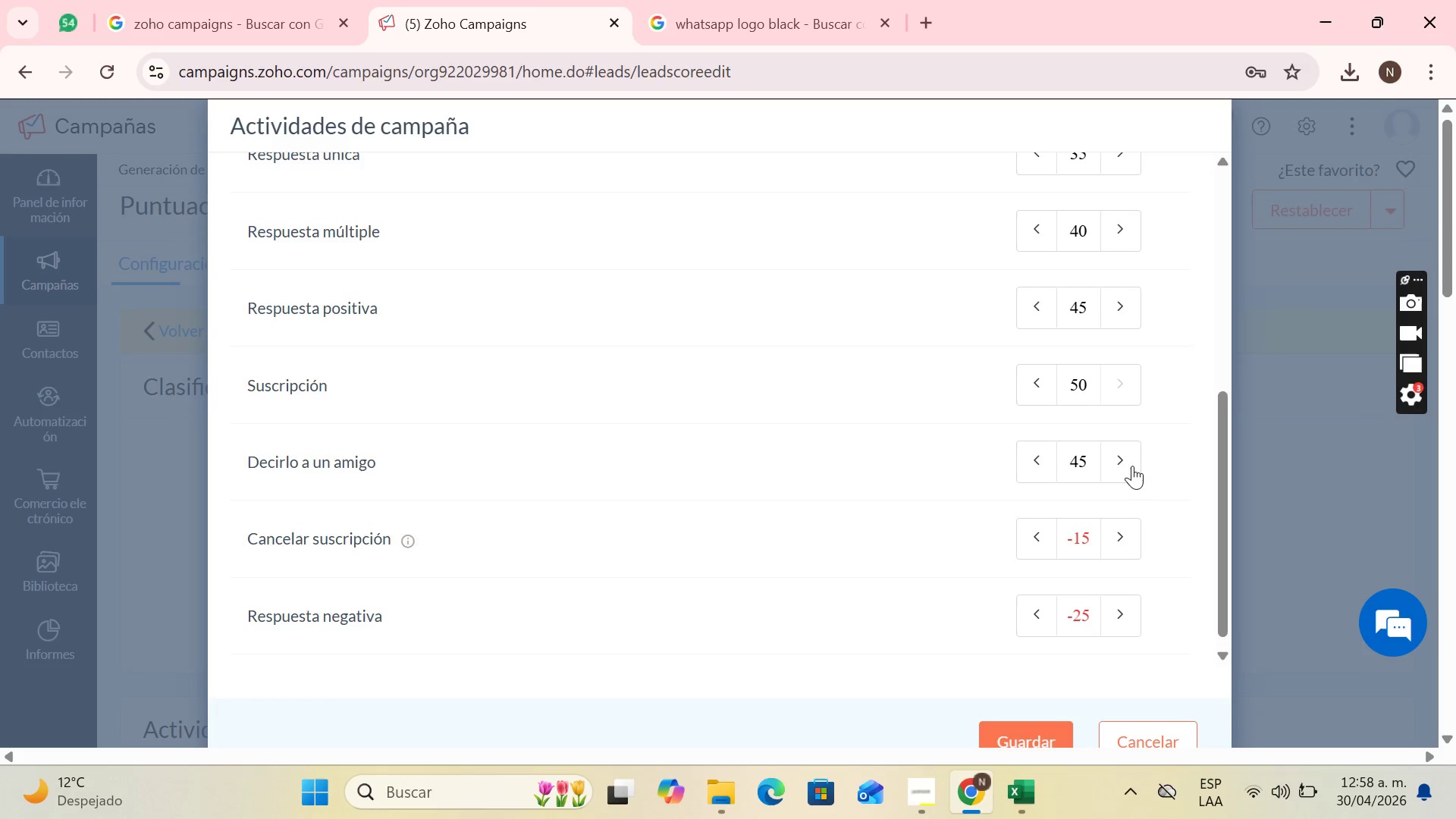 
triple_click([1132, 466])
 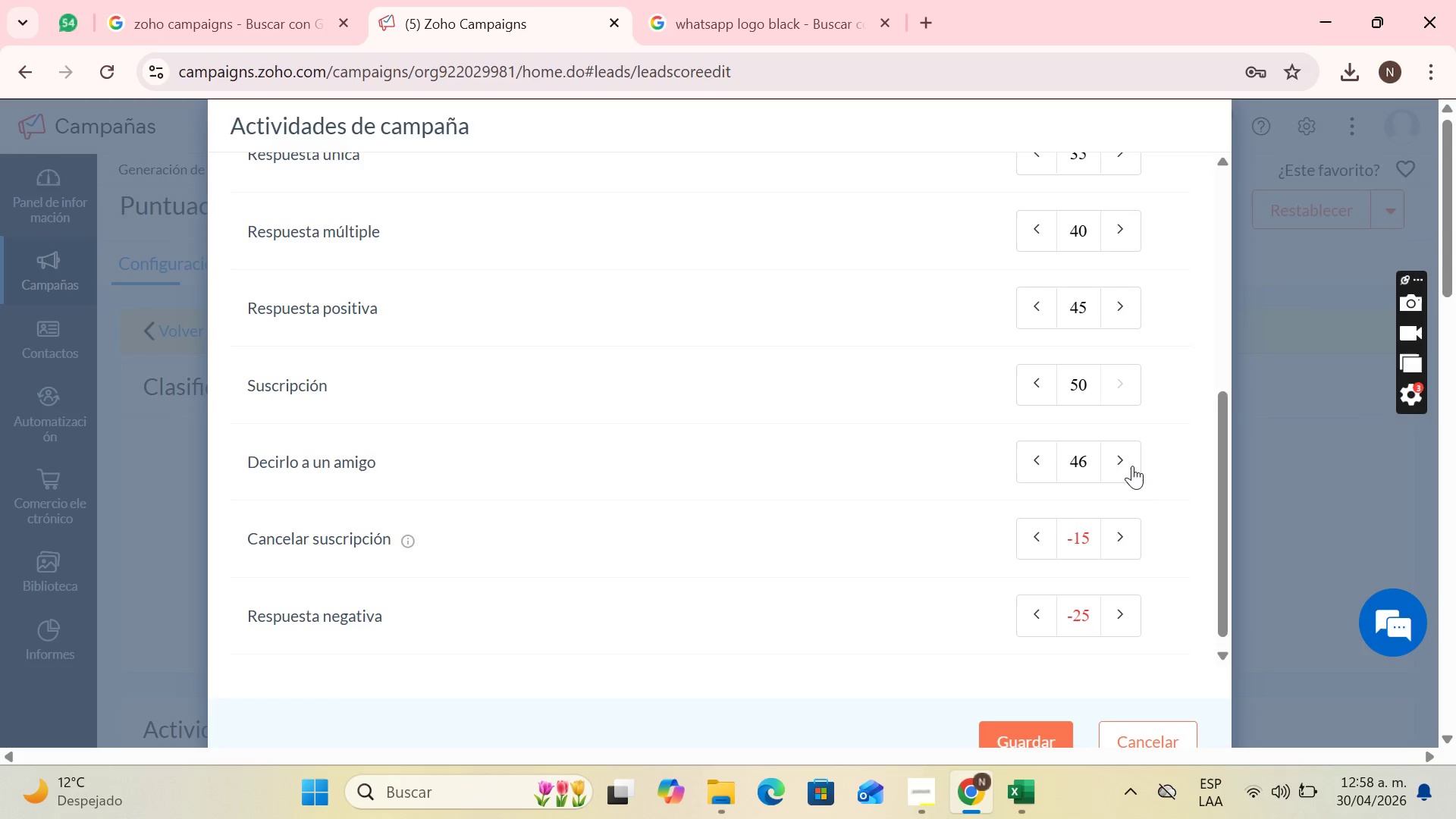 
triple_click([1132, 466])
 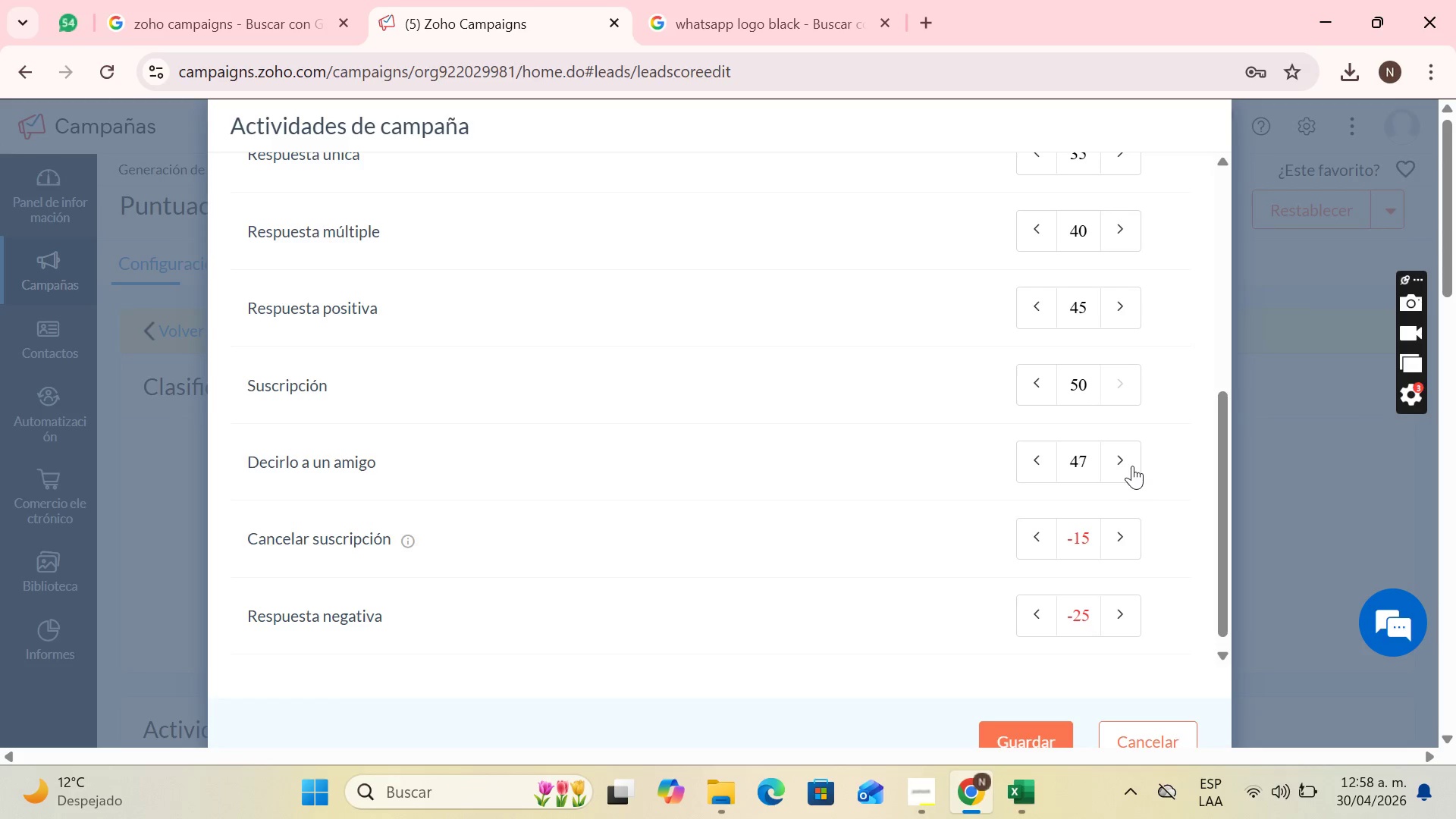 
triple_click([1132, 466])
 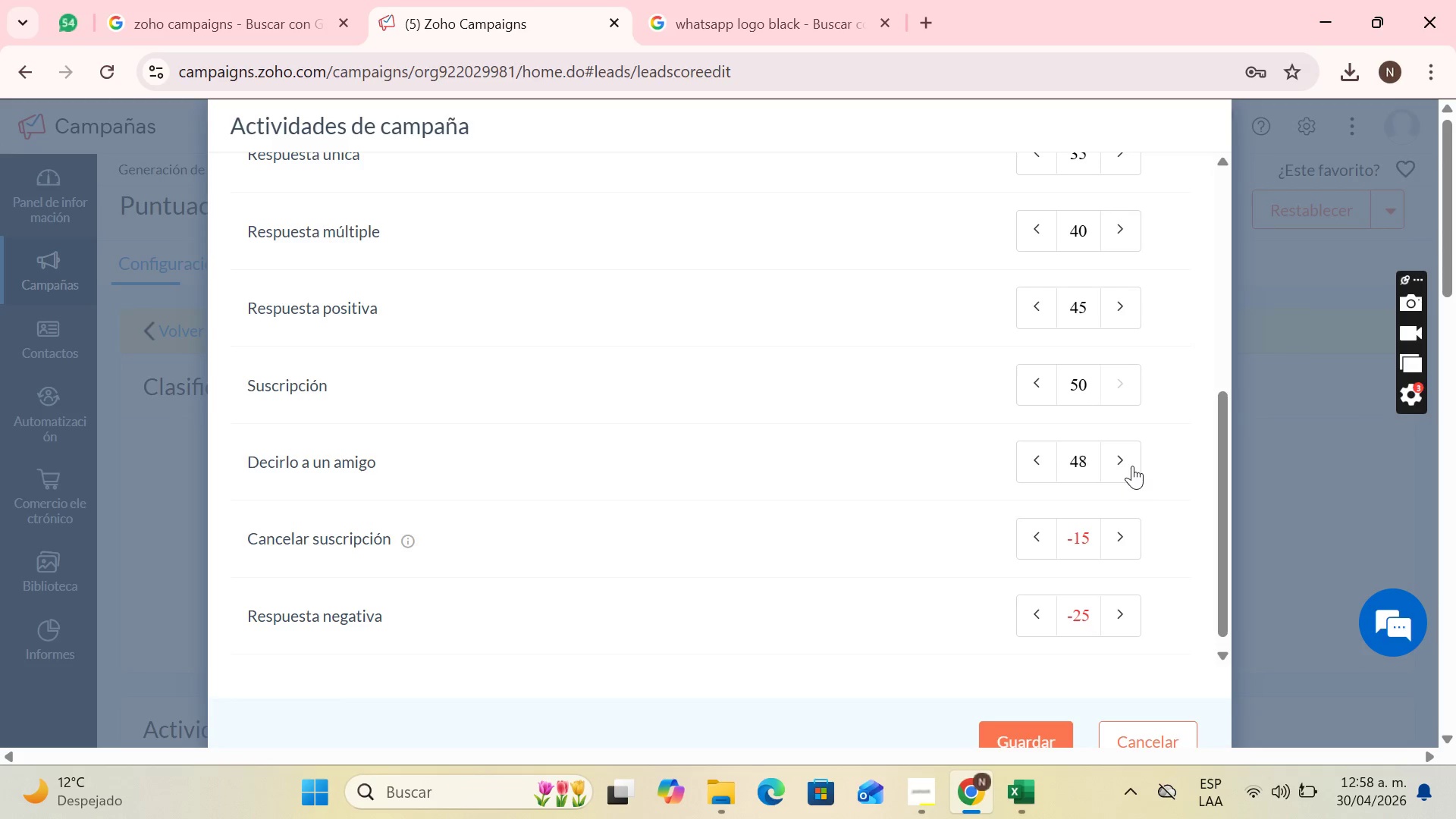 
triple_click([1132, 466])
 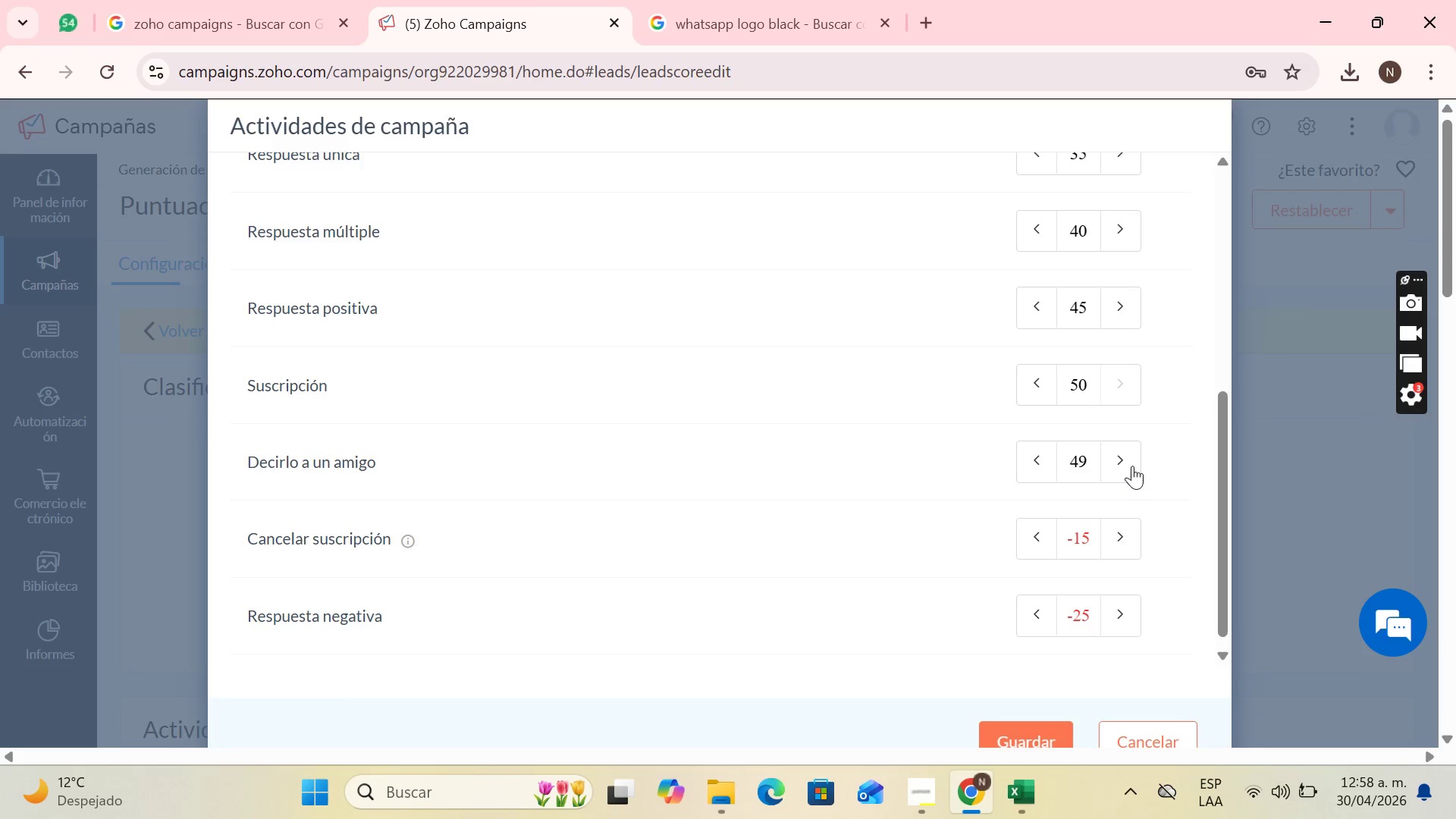 
triple_click([1132, 466])
 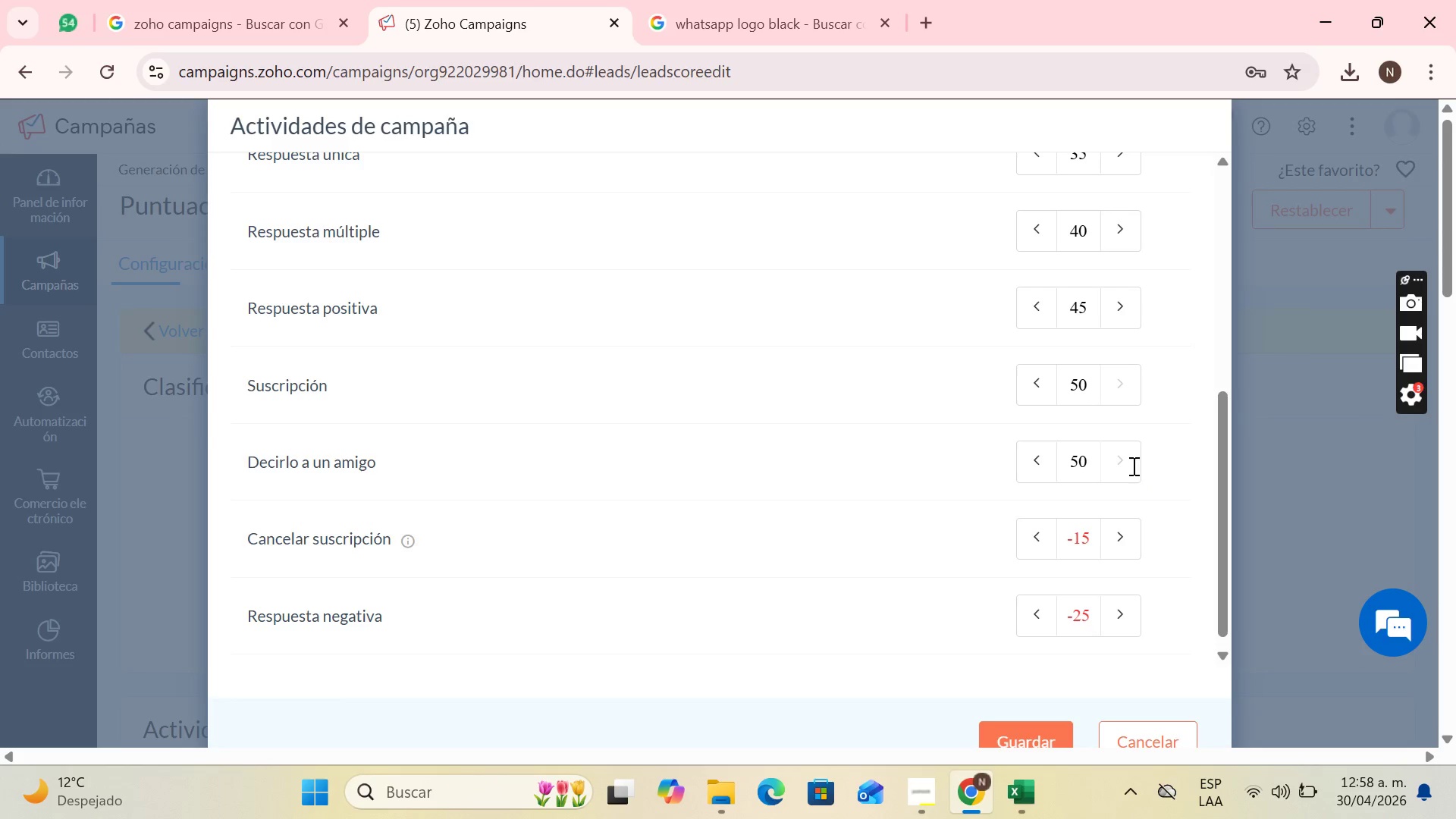 
triple_click([1132, 466])
 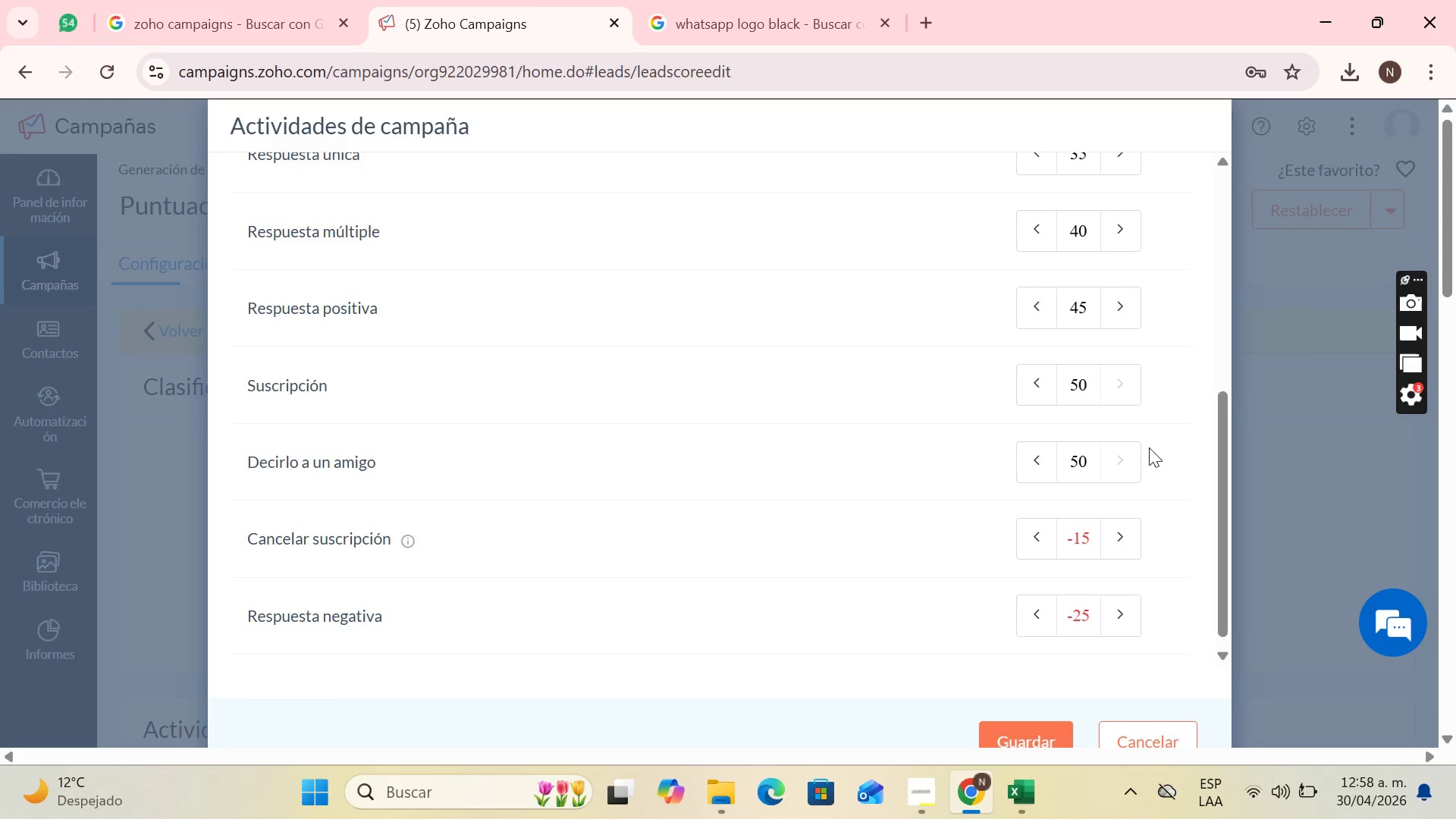 
scroll: coordinate [1046, 581], scroll_direction: down, amount: 3.0
 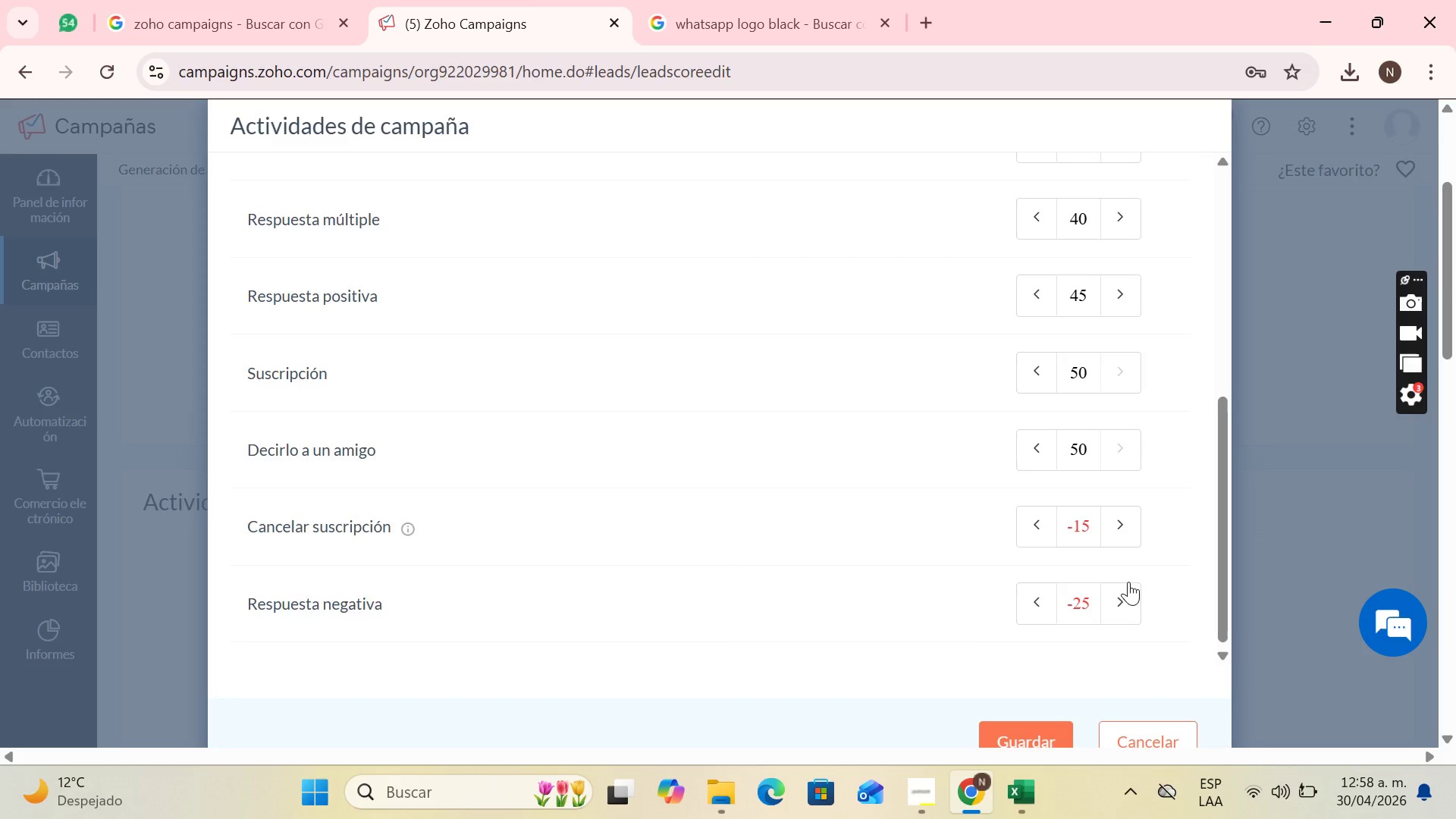 
scroll: coordinate [1128, 582], scroll_direction: up, amount: 1.0
 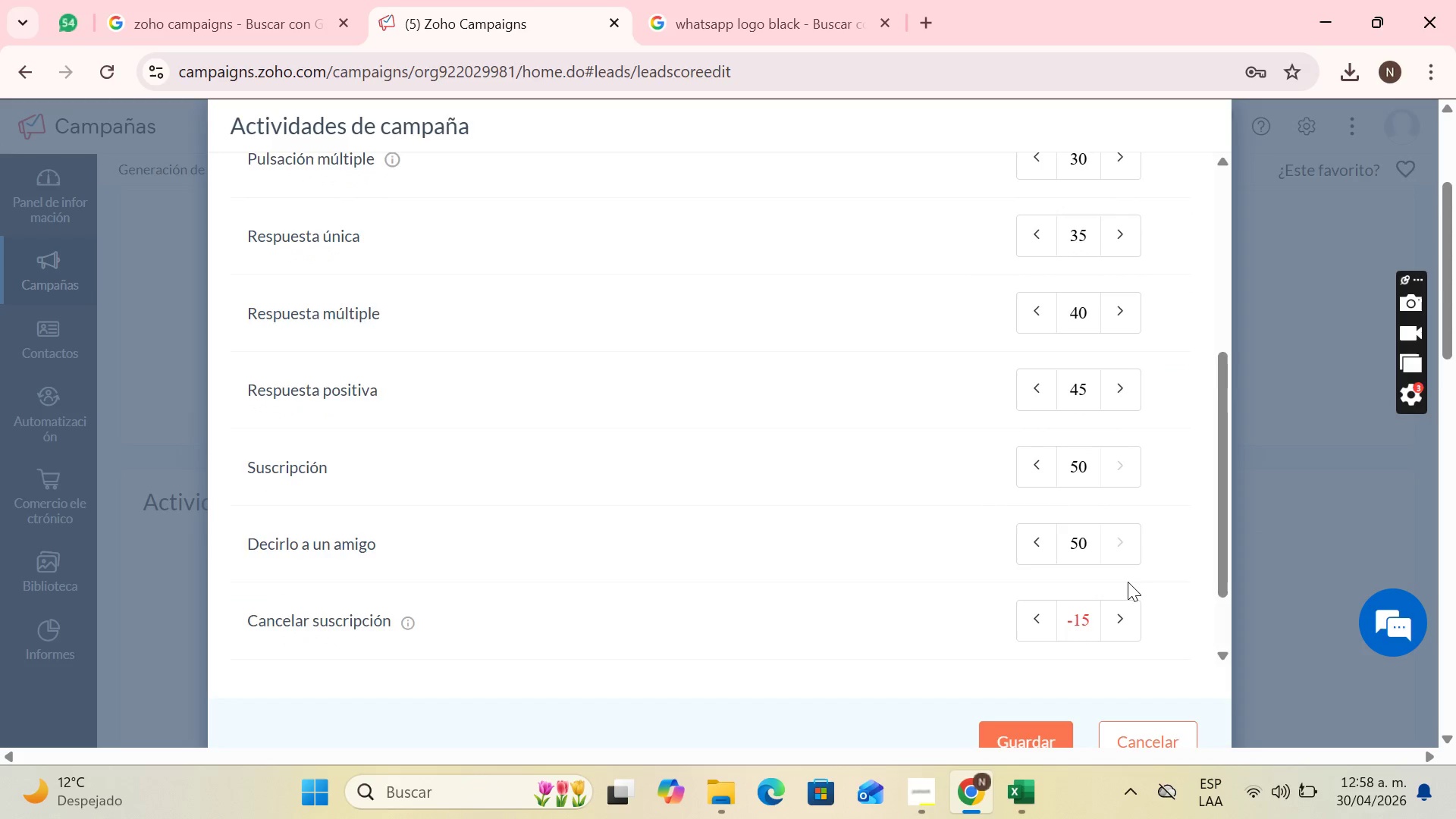 
scroll: coordinate [1033, 645], scroll_direction: down, amount: 4.0
 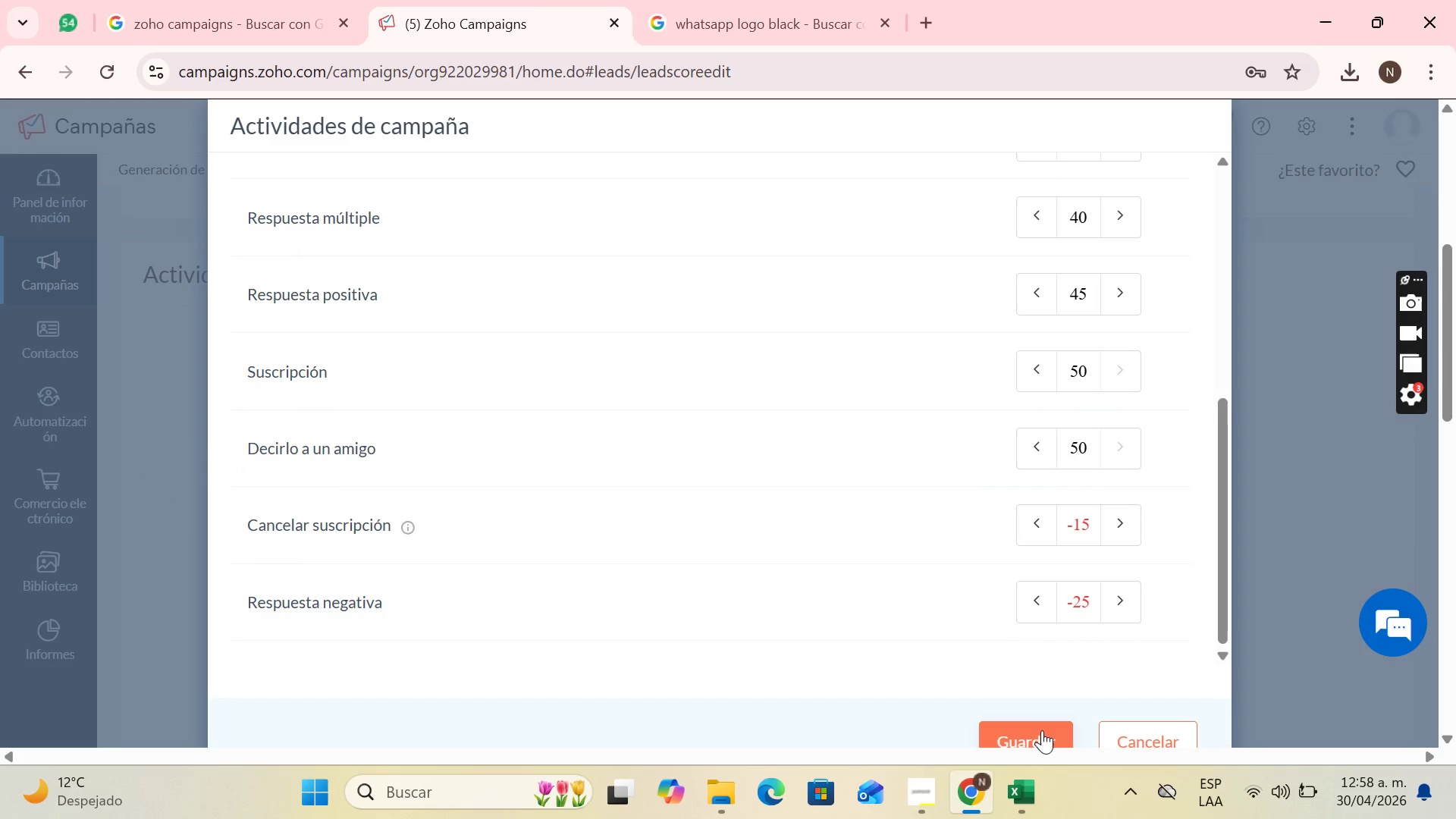 
left_click([1042, 730])
 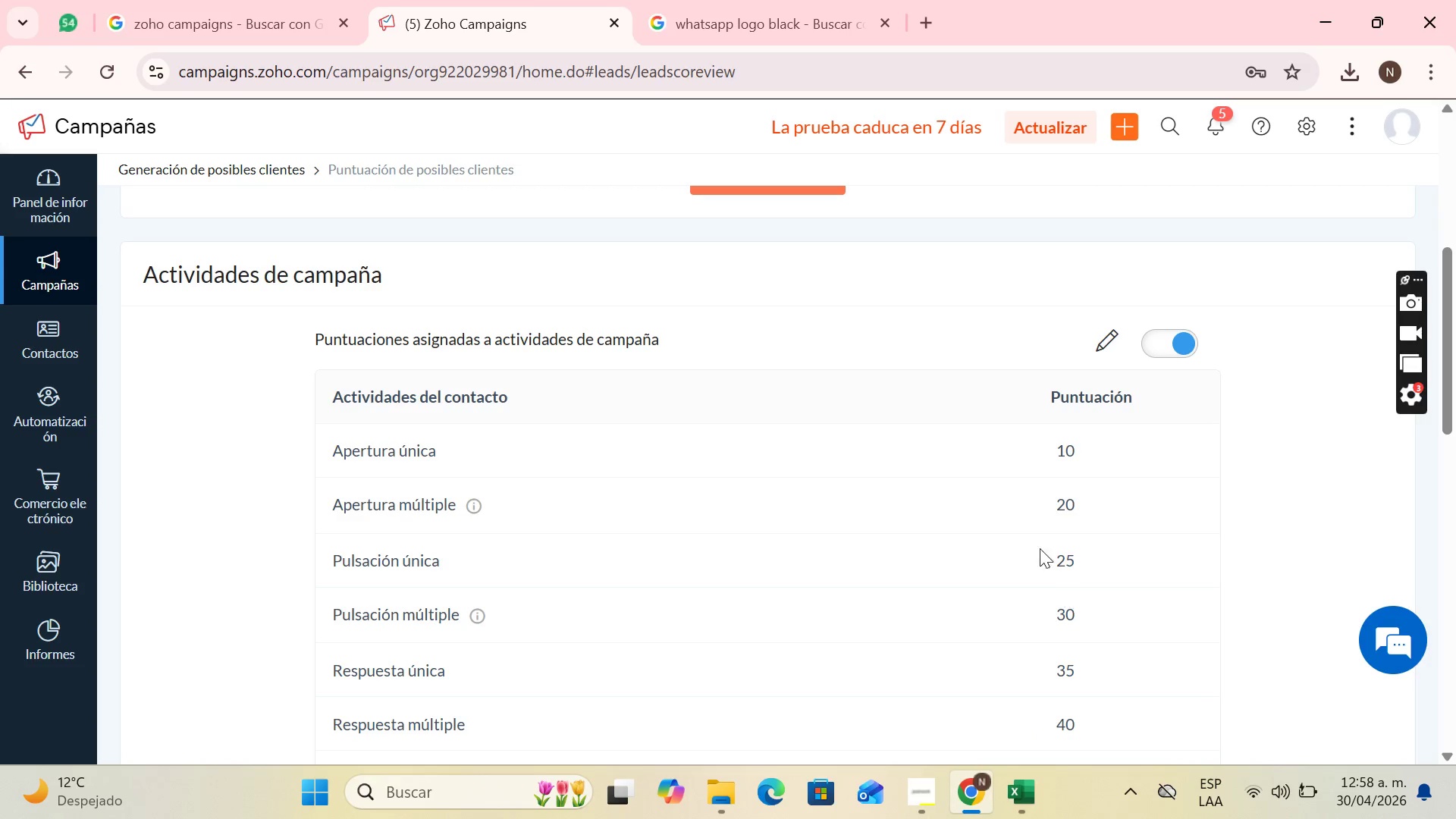 
scroll: coordinate [954, 444], scroll_direction: down, amount: 8.0
 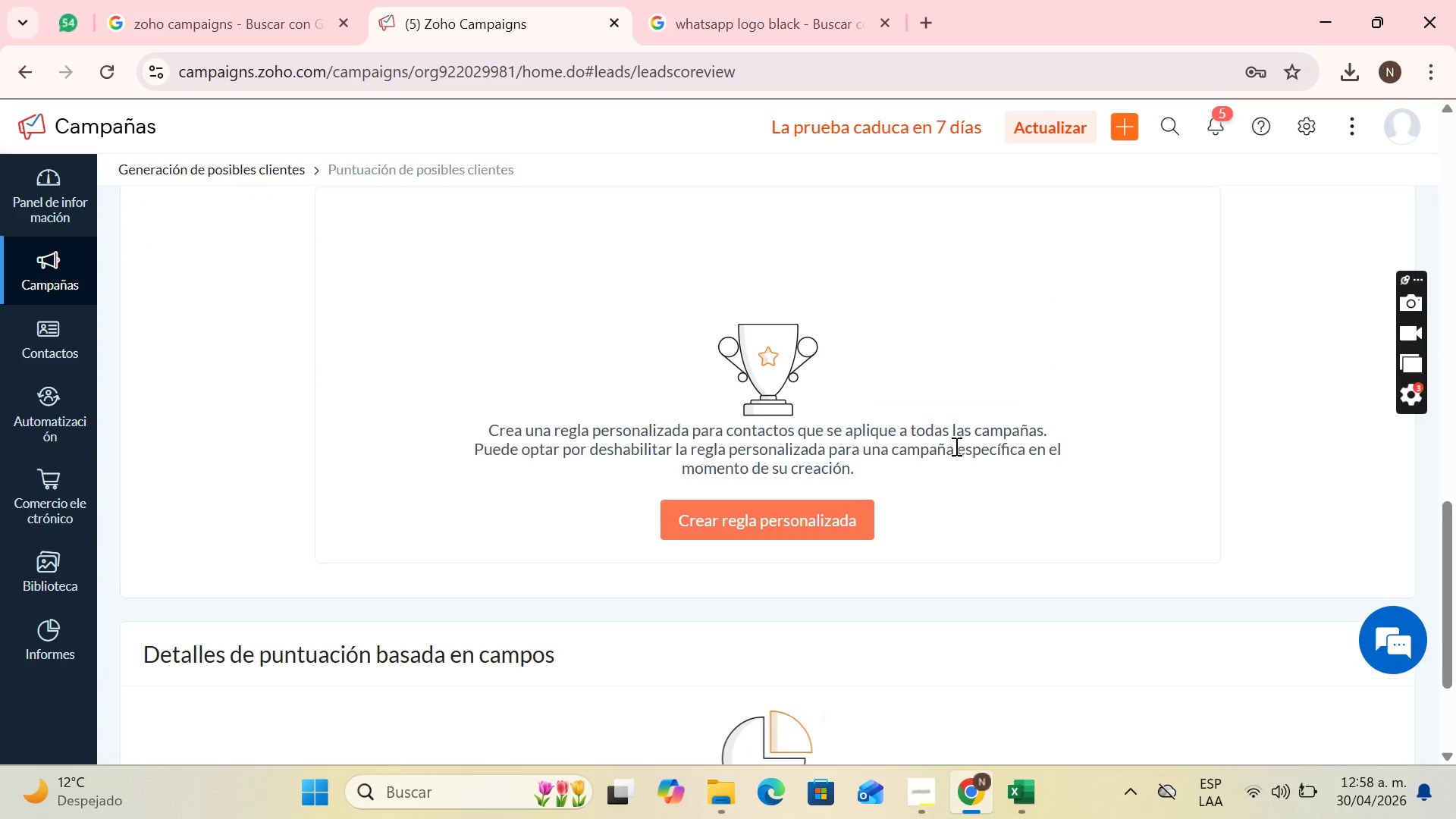 
scroll: coordinate [731, 415], scroll_direction: up, amount: 8.0
 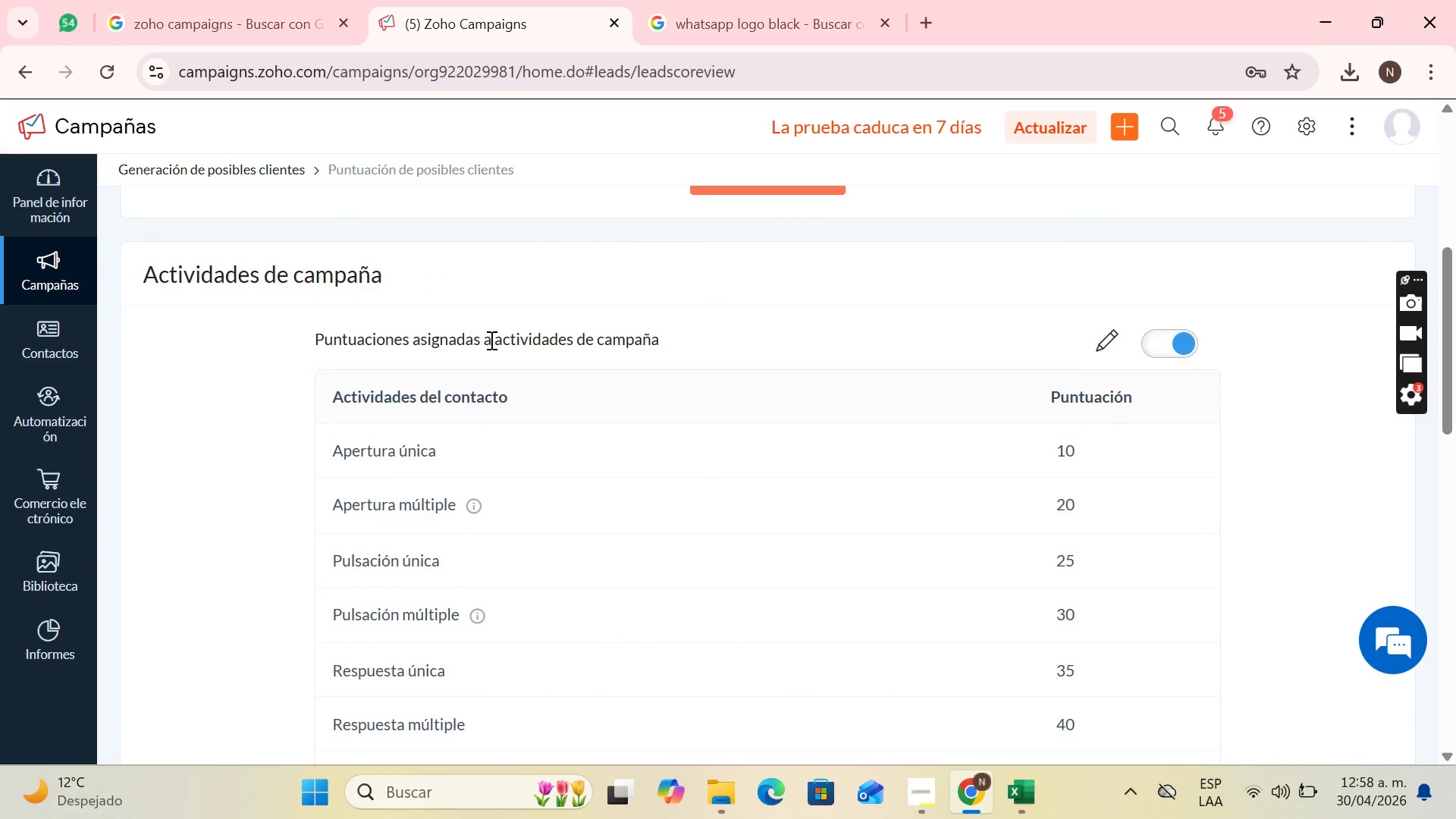 
scroll: coordinate [552, 310], scroll_direction: down, amount: 11.0
 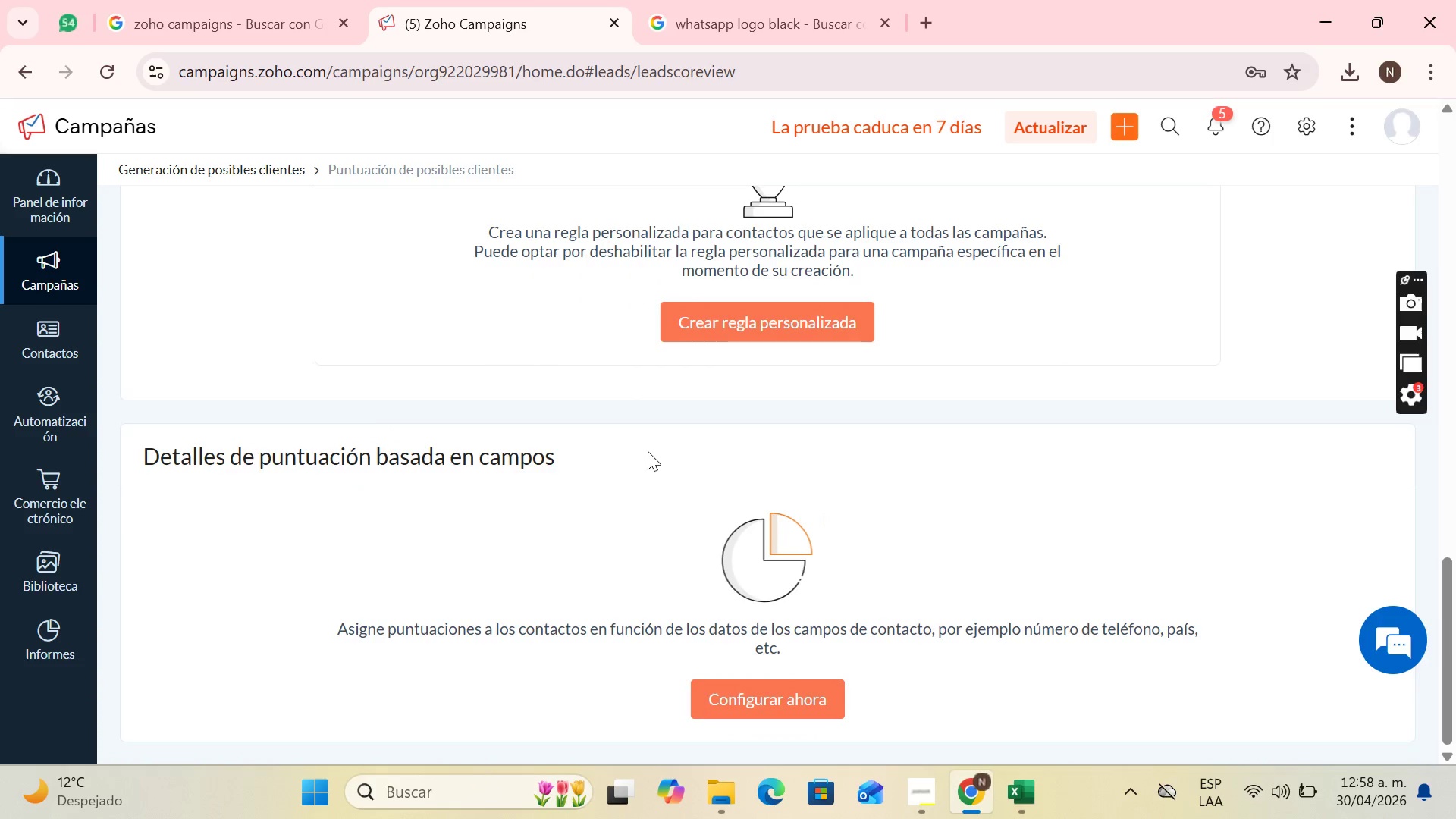 
scroll: coordinate [474, 347], scroll_direction: up, amount: 15.0
 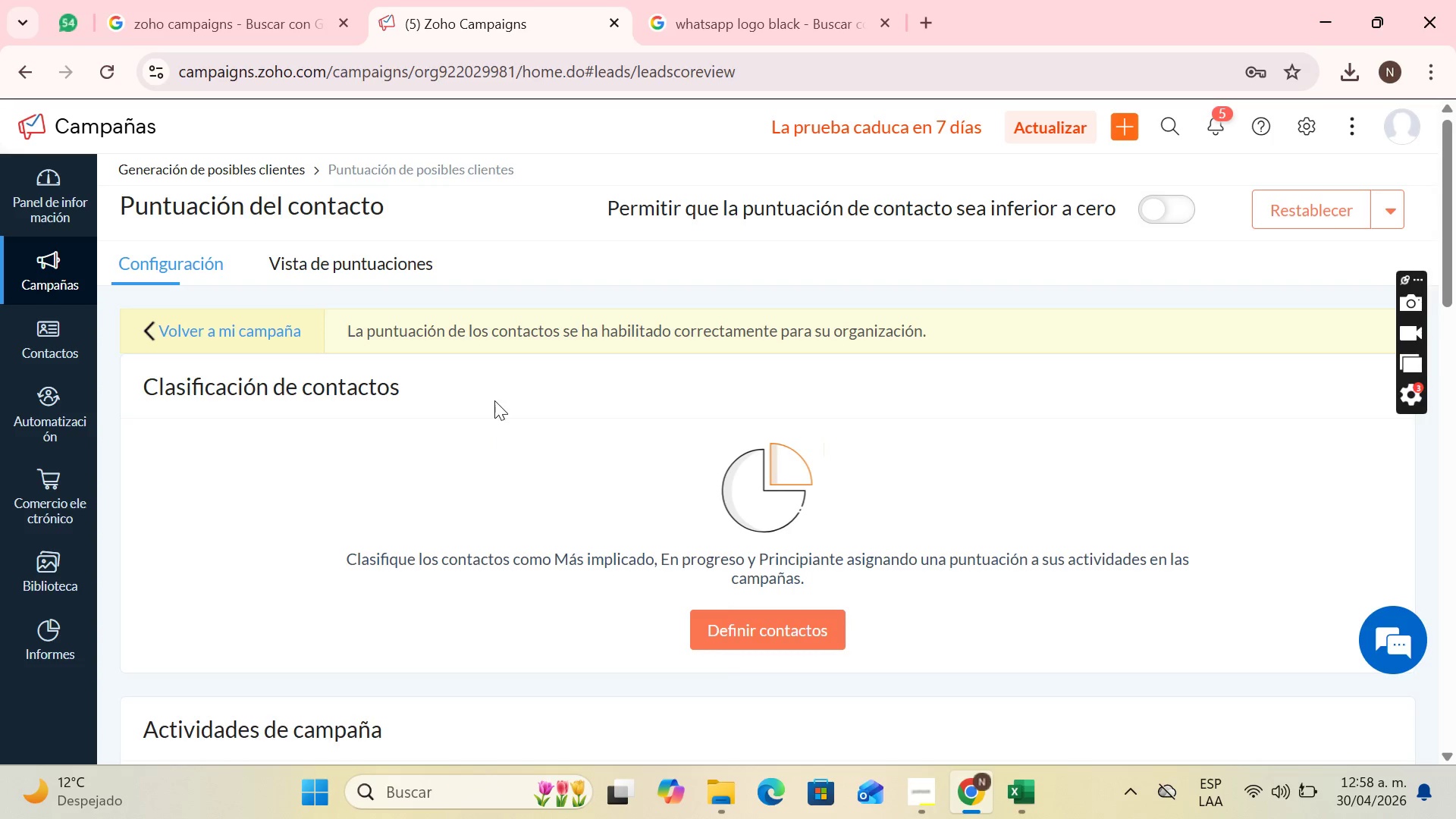 
left_click([172, 325])
 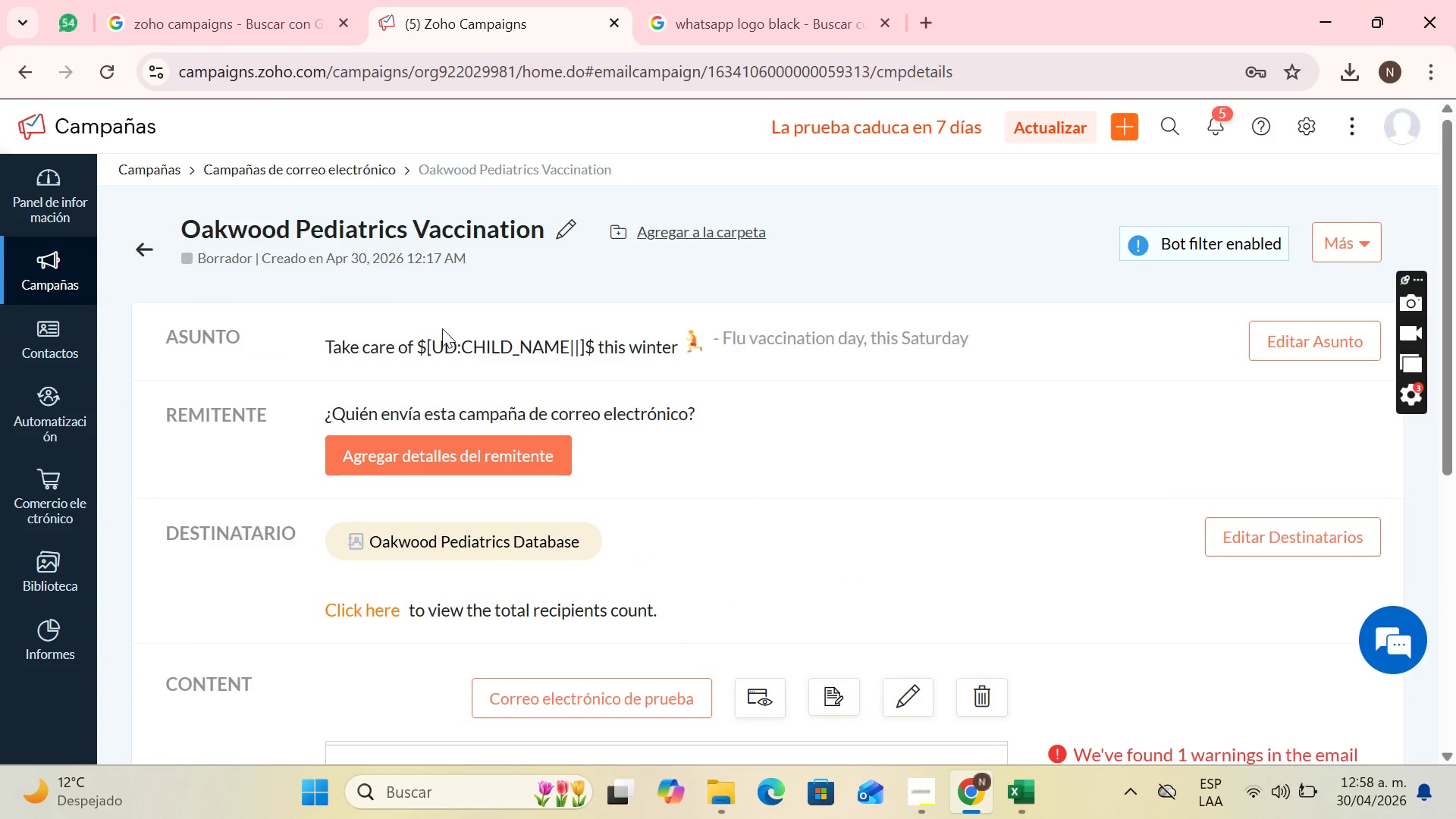 
scroll: coordinate [776, 463], scroll_direction: down, amount: 10.0
 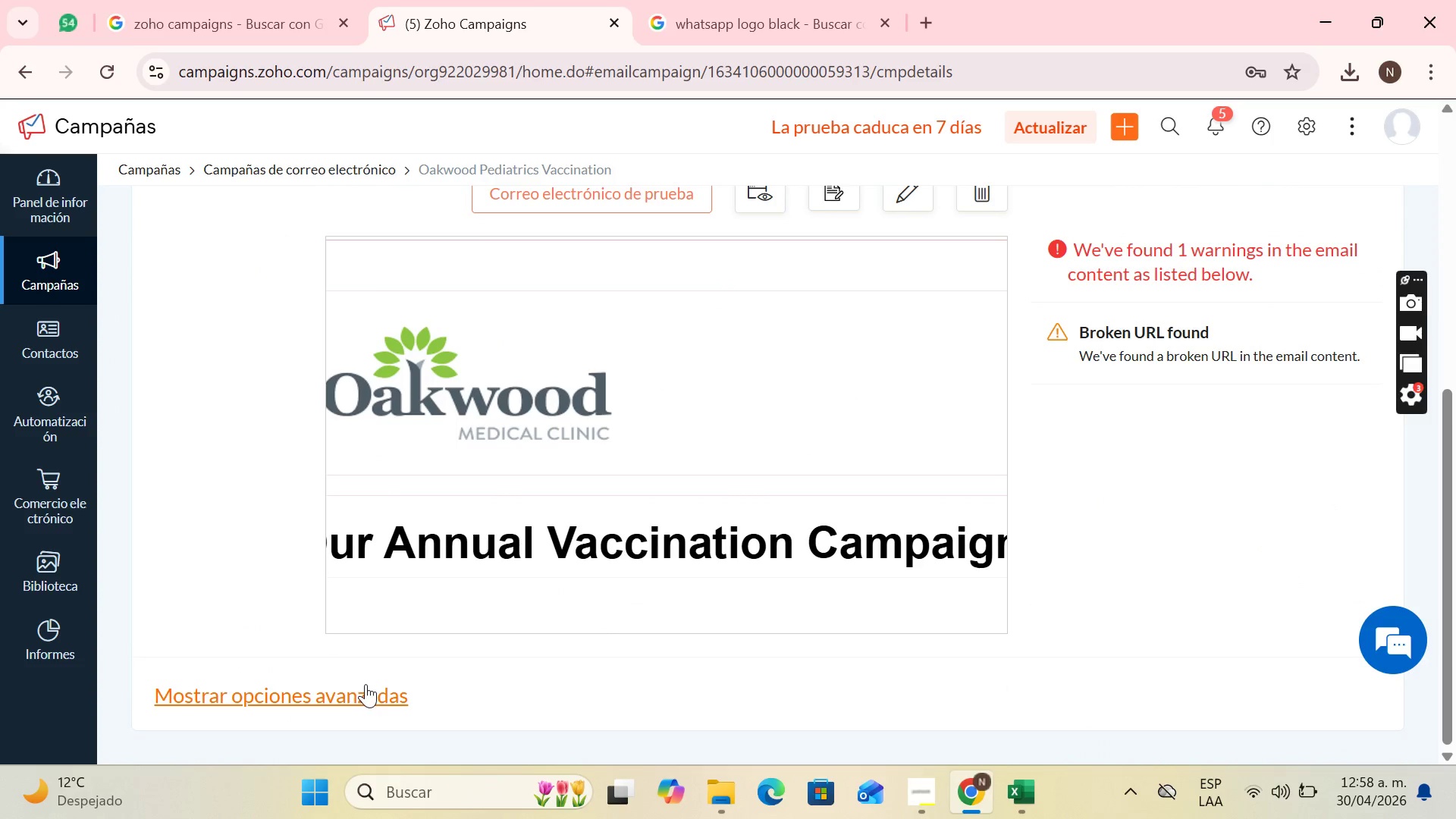 
left_click([364, 687])
 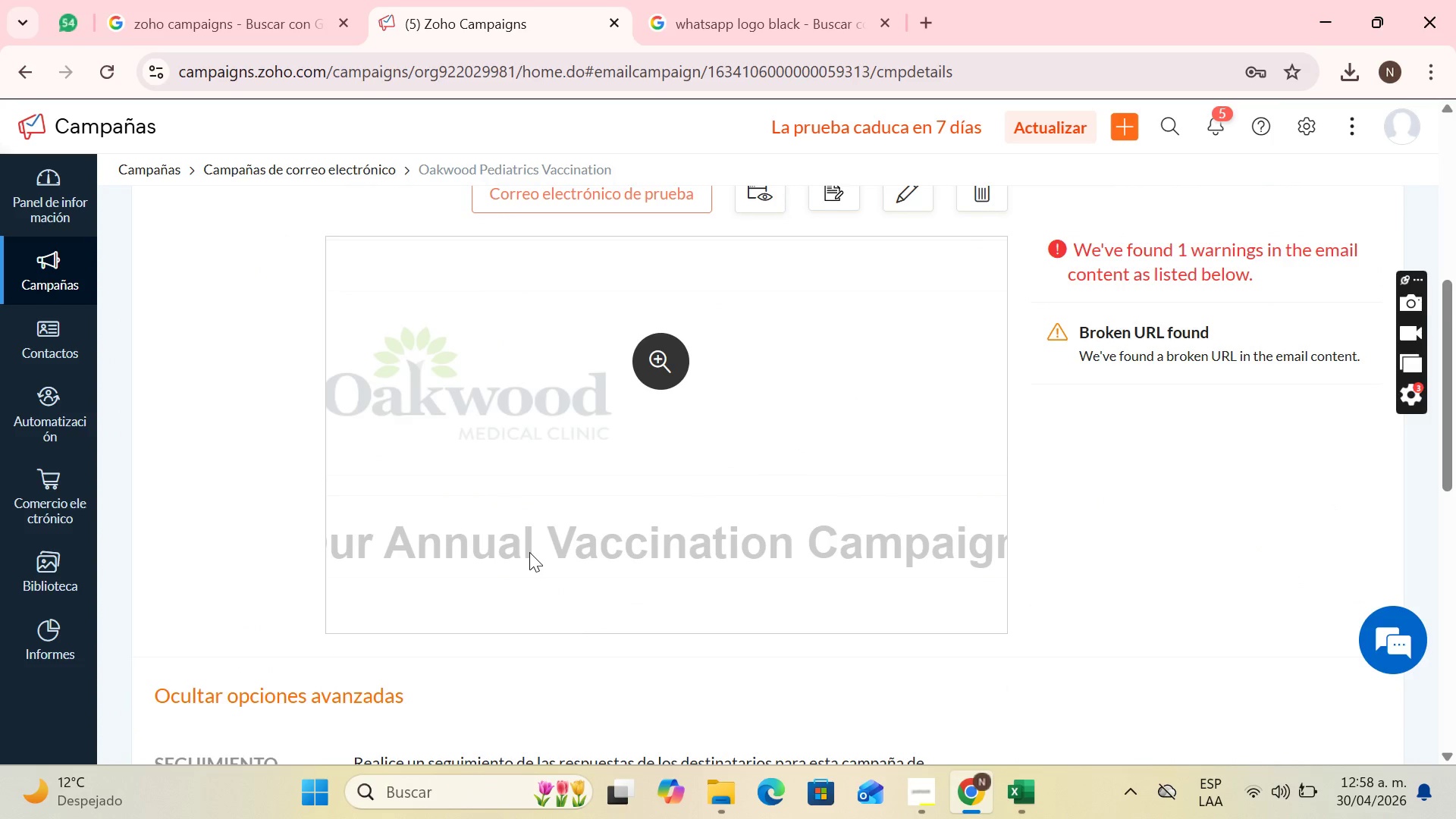 
scroll: coordinate [860, 520], scroll_direction: down, amount: 8.0
 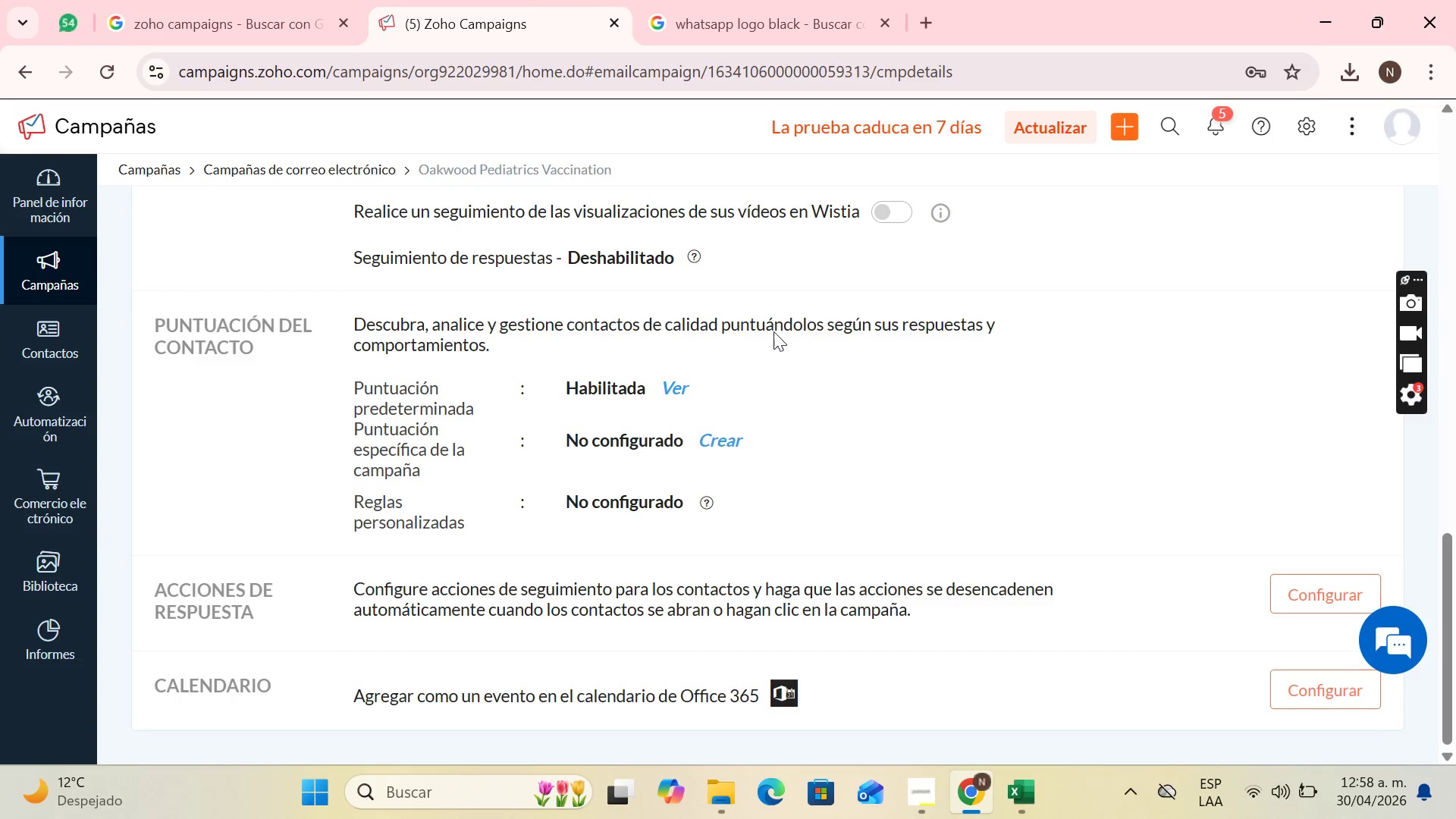 
wait(7.72)
 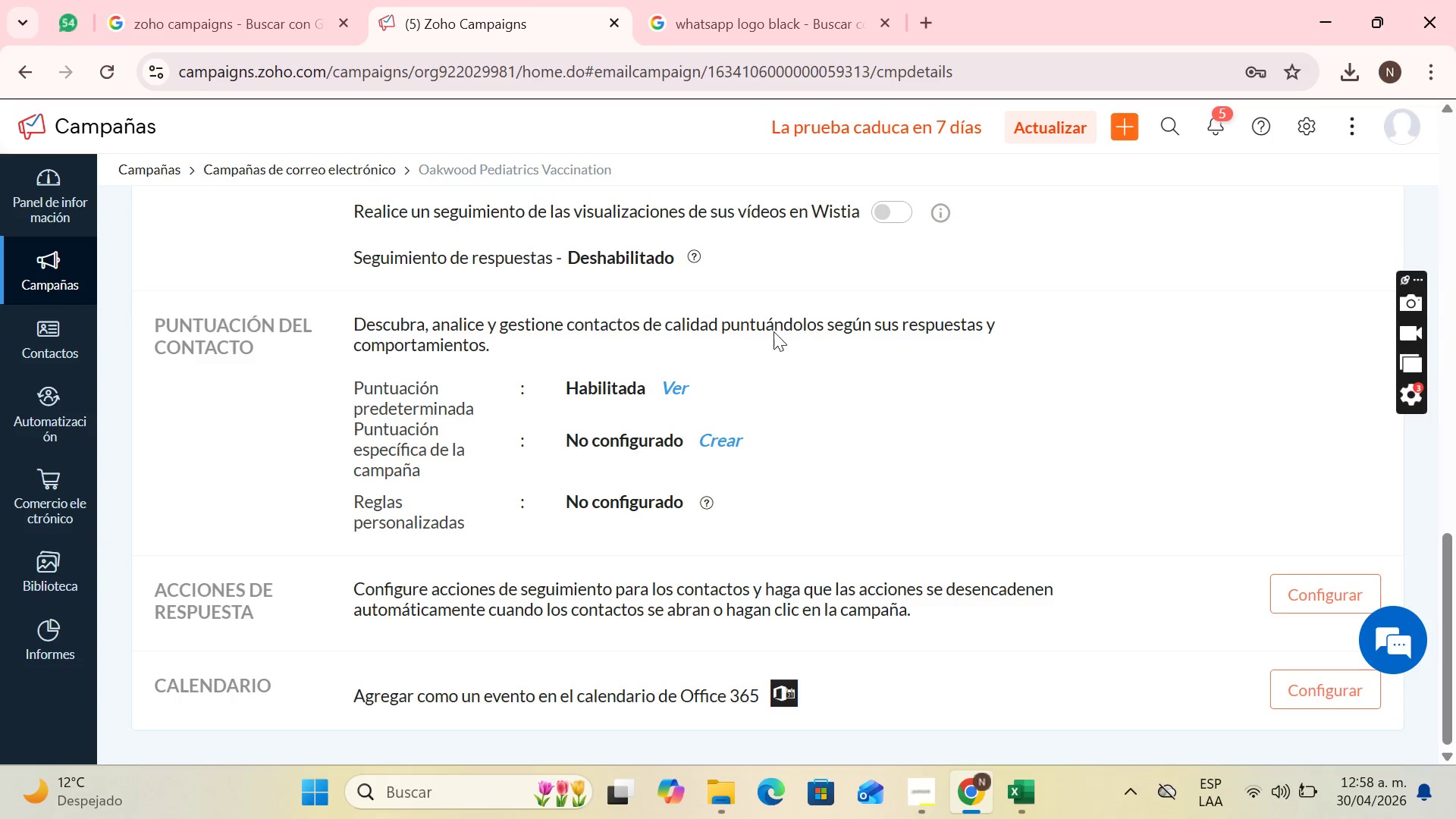 
scroll: coordinate [526, 344], scroll_direction: down, amount: 1.0
 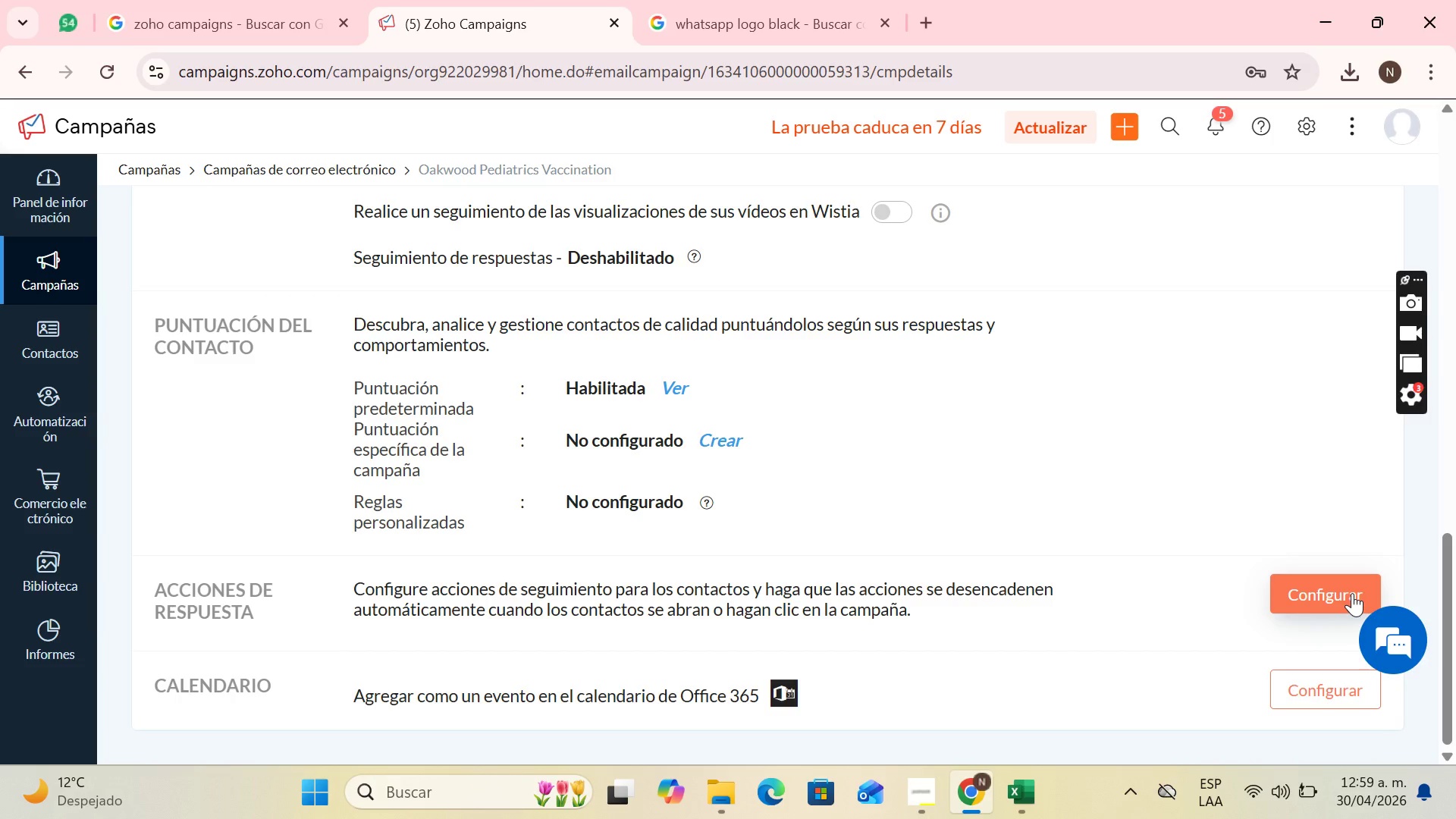 
wait(5.36)
 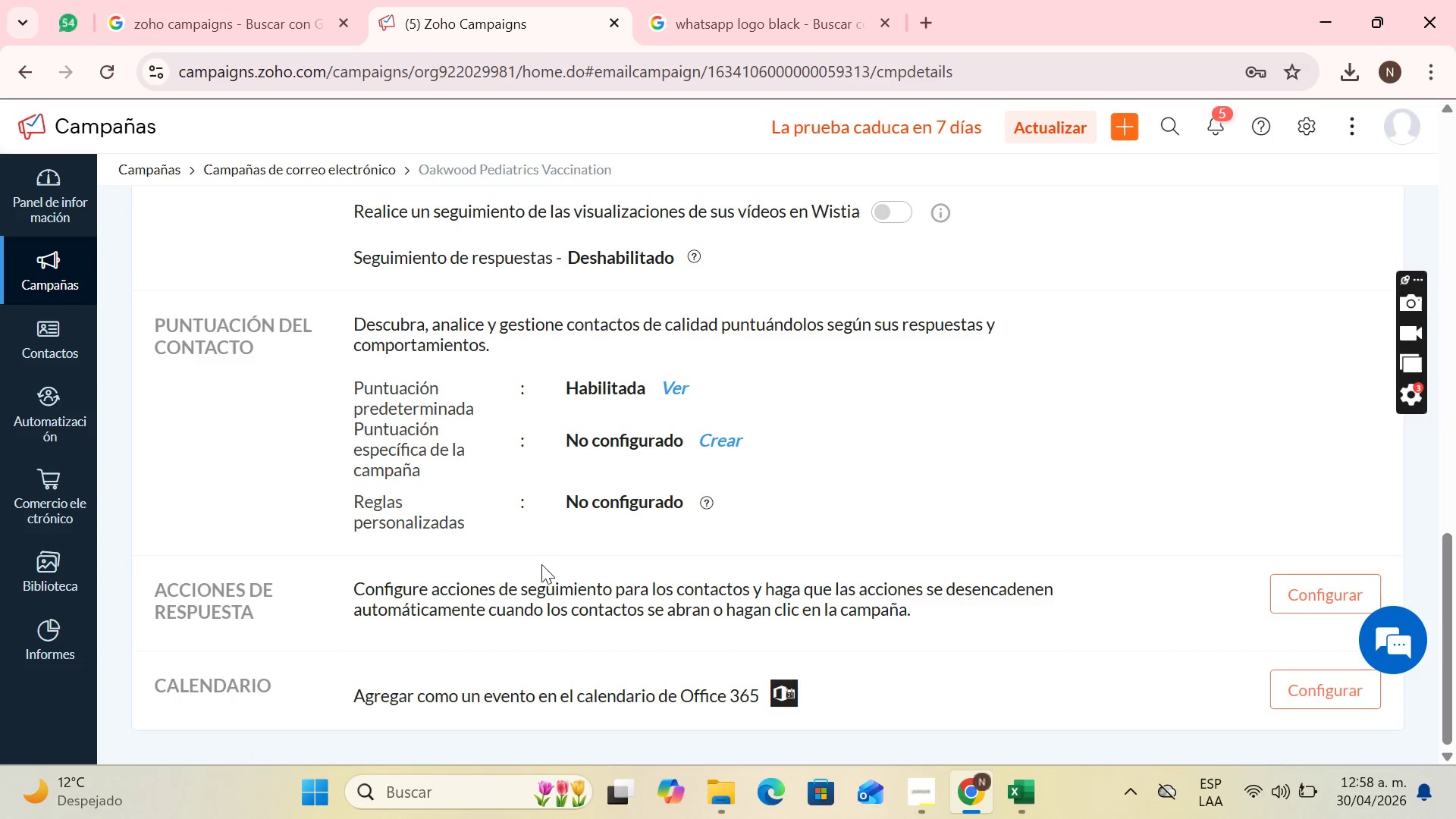 
left_click([1320, 589])
 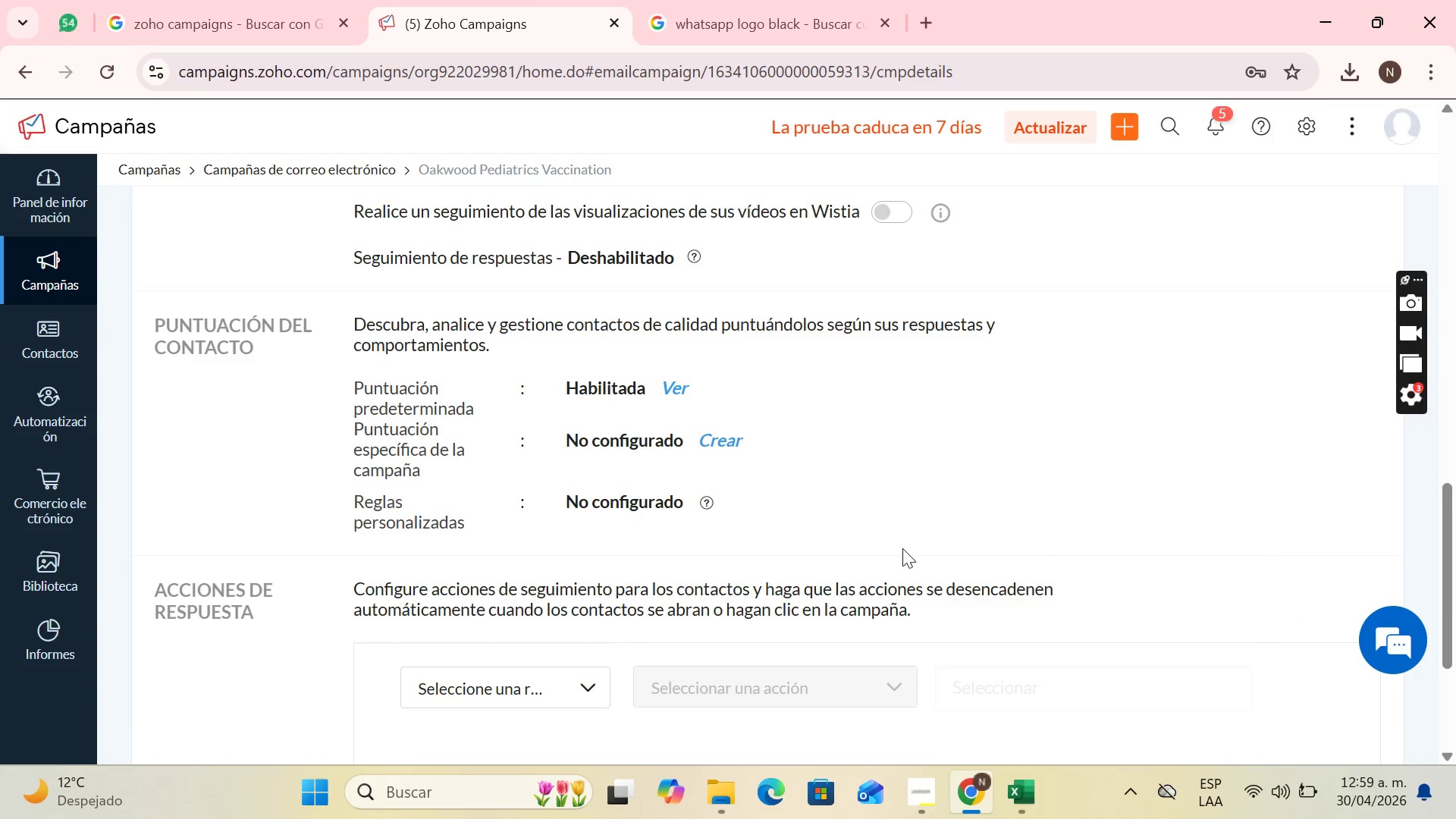 
scroll: coordinate [891, 549], scroll_direction: down, amount: 2.0
 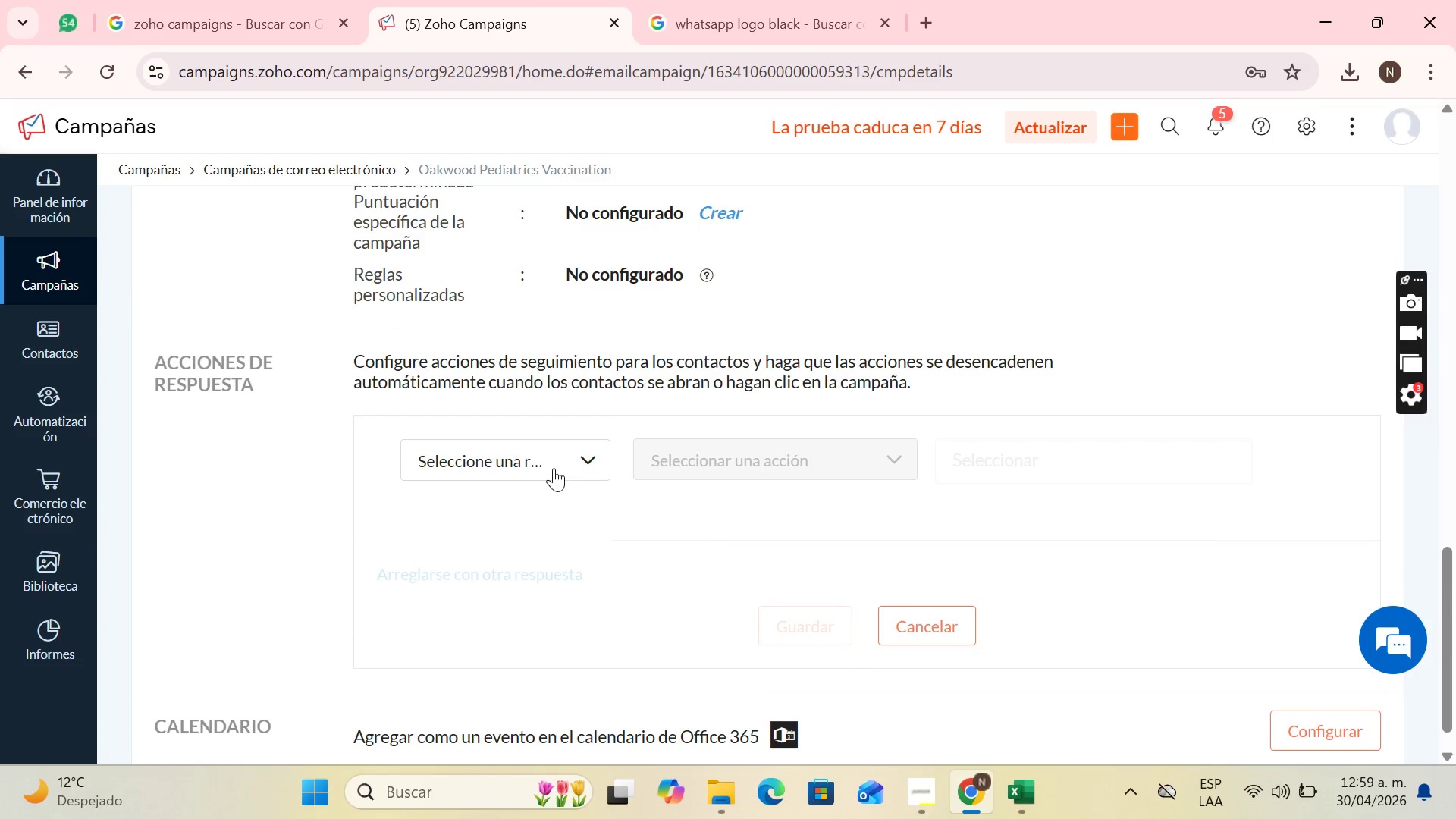 
left_click([554, 468])
 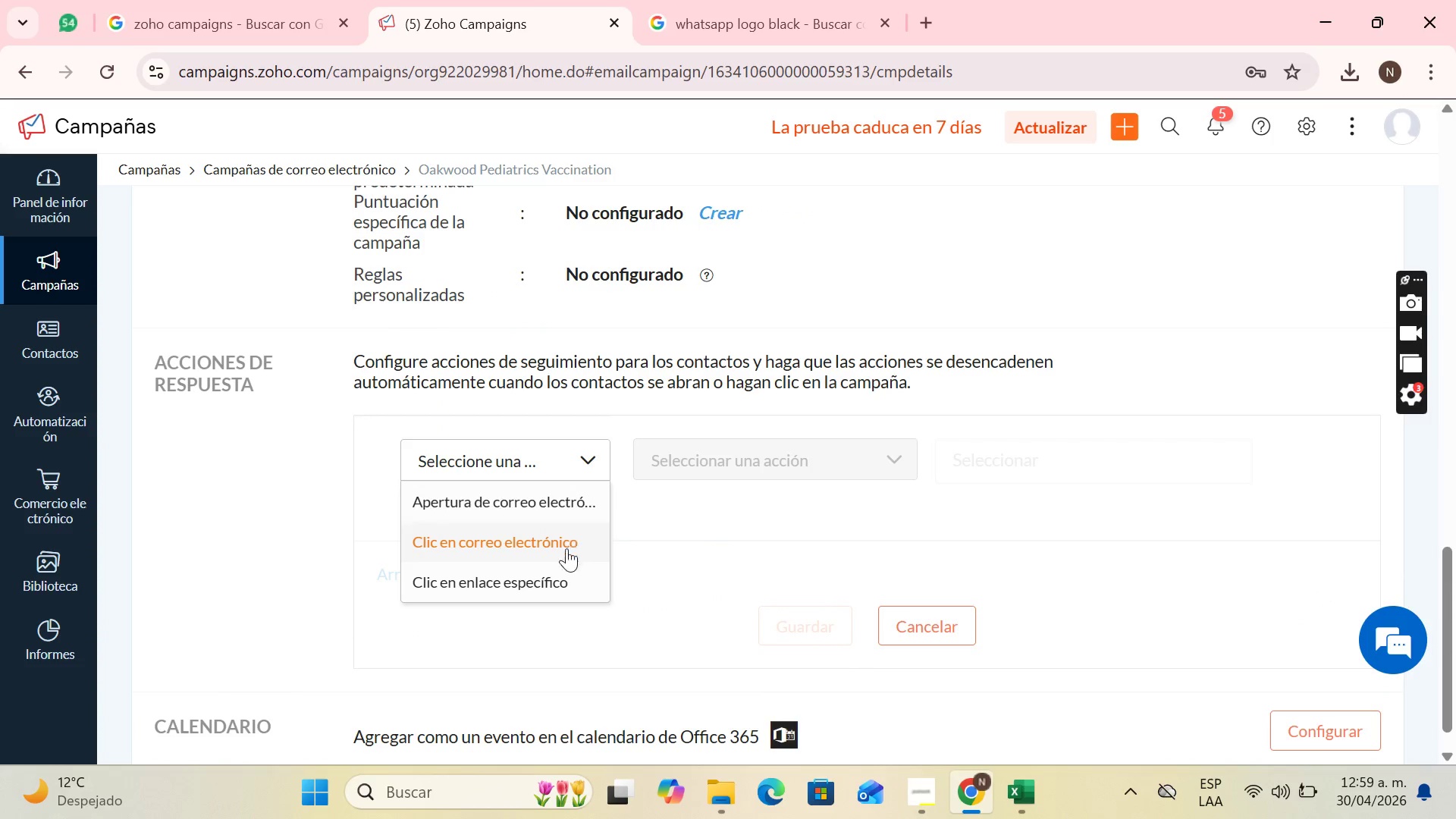 
left_click([560, 589])
 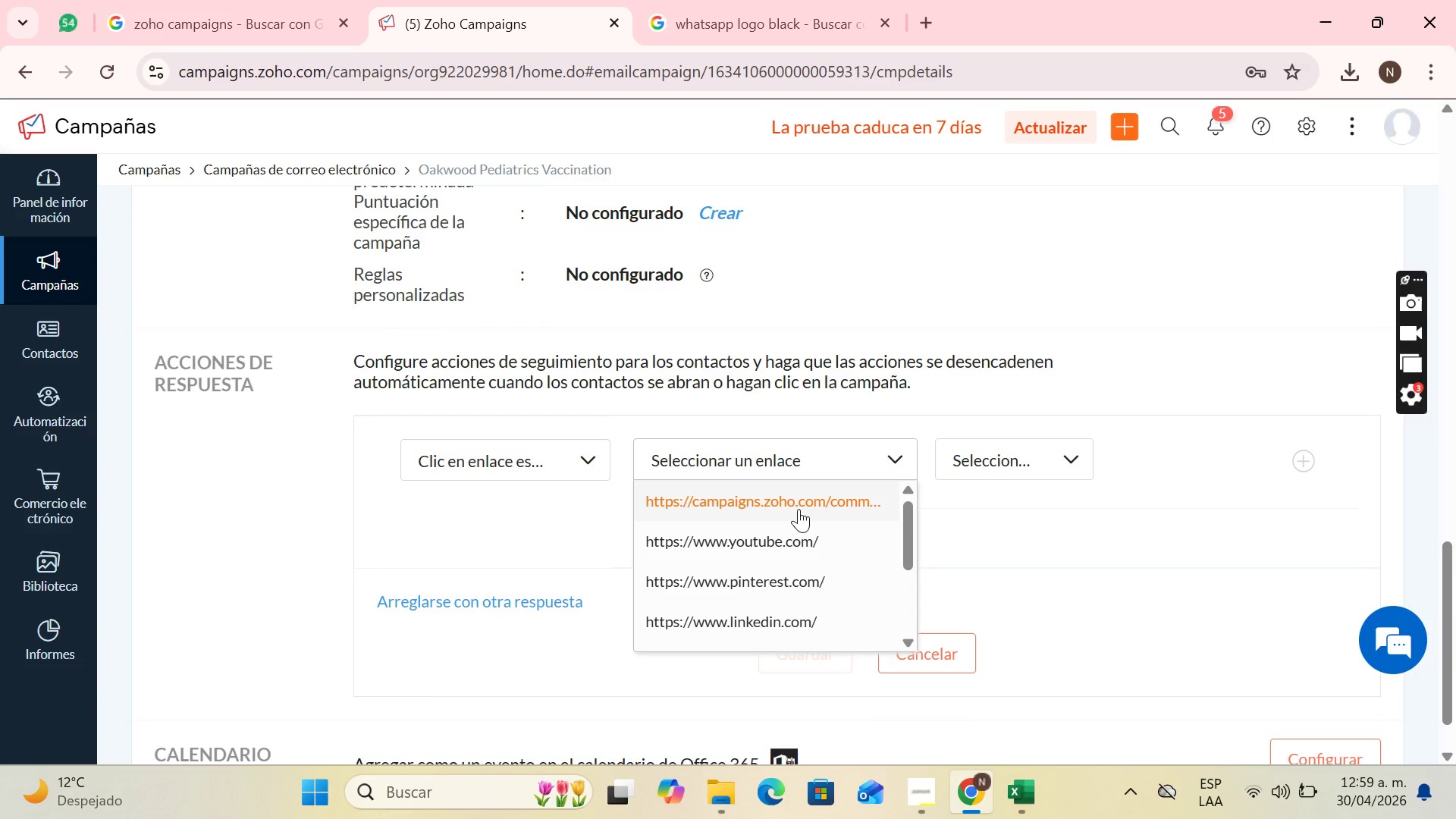 
scroll: coordinate [848, 530], scroll_direction: down, amount: 4.0
 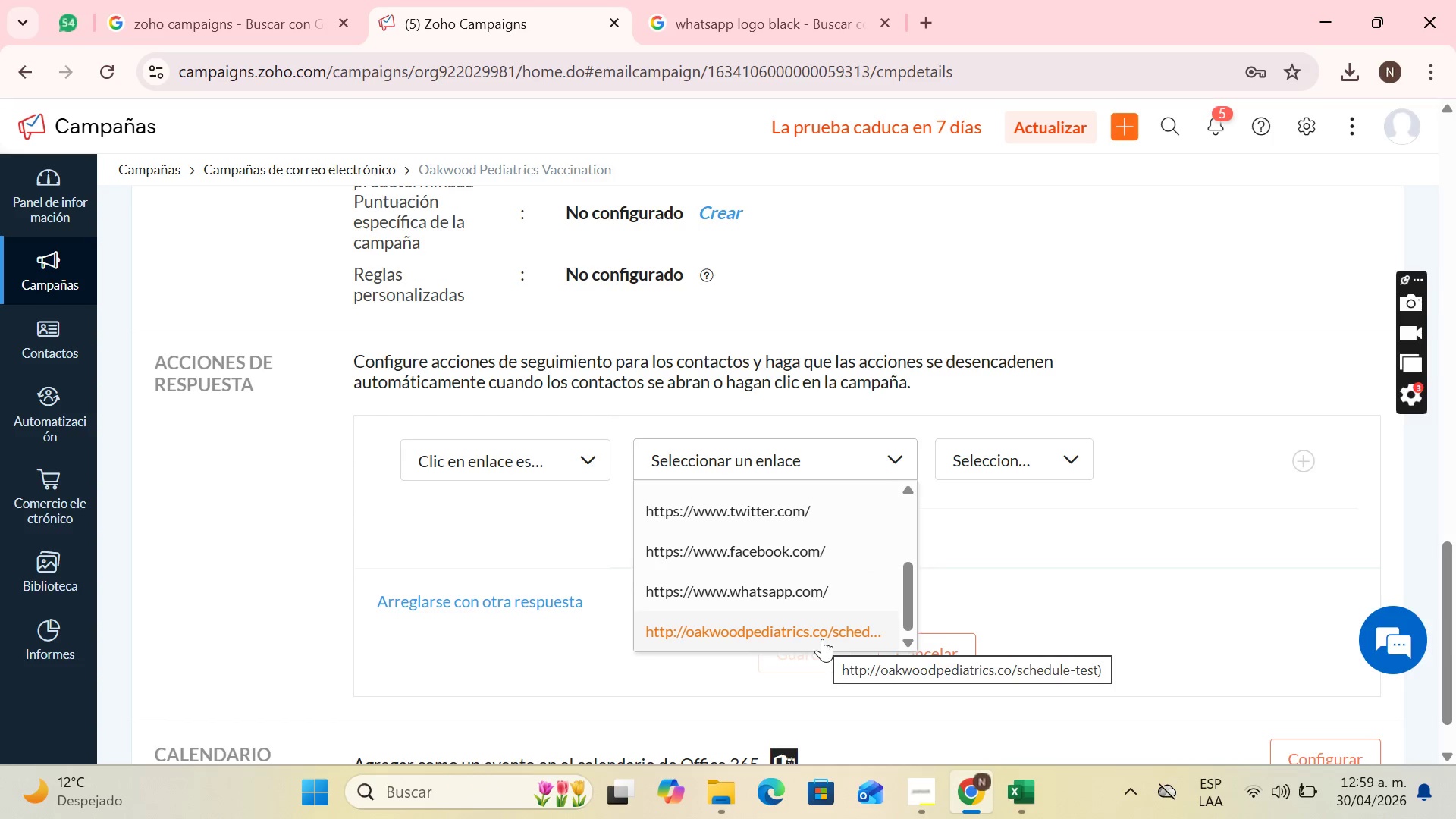 
left_click([822, 639])
 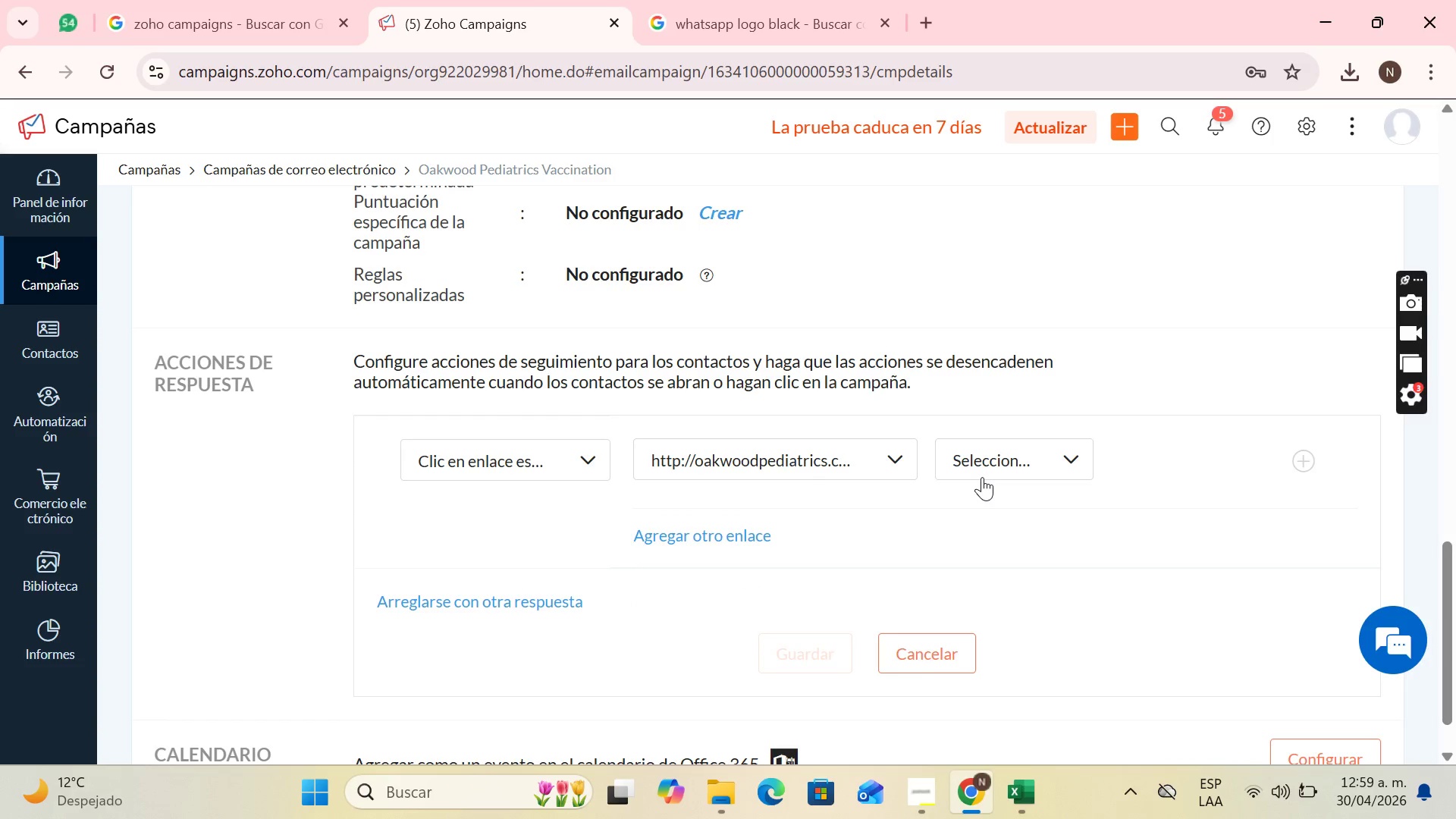 
mouse_move([1004, 488])
 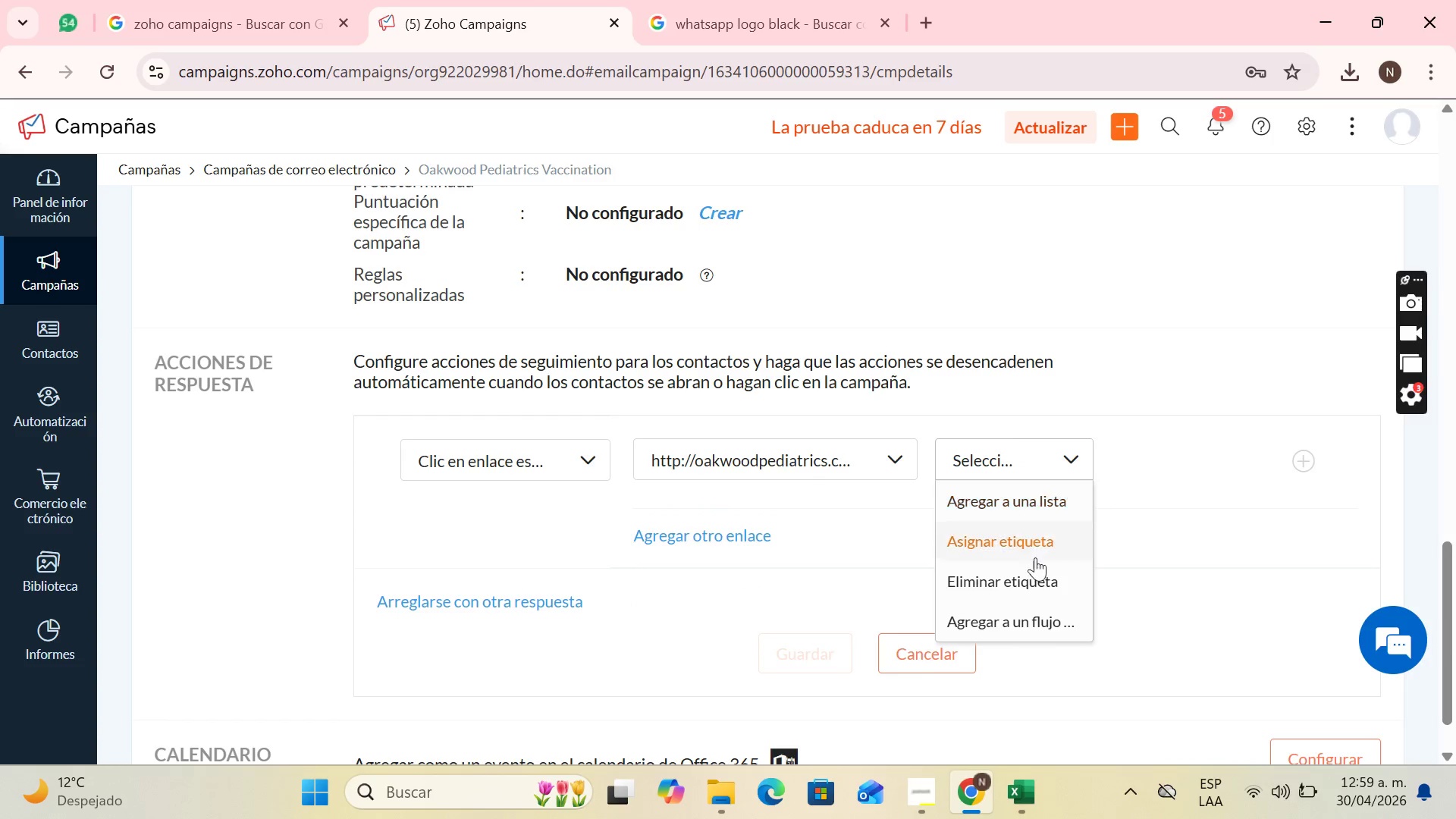 
scroll: coordinate [1034, 587], scroll_direction: down, amount: 2.0
 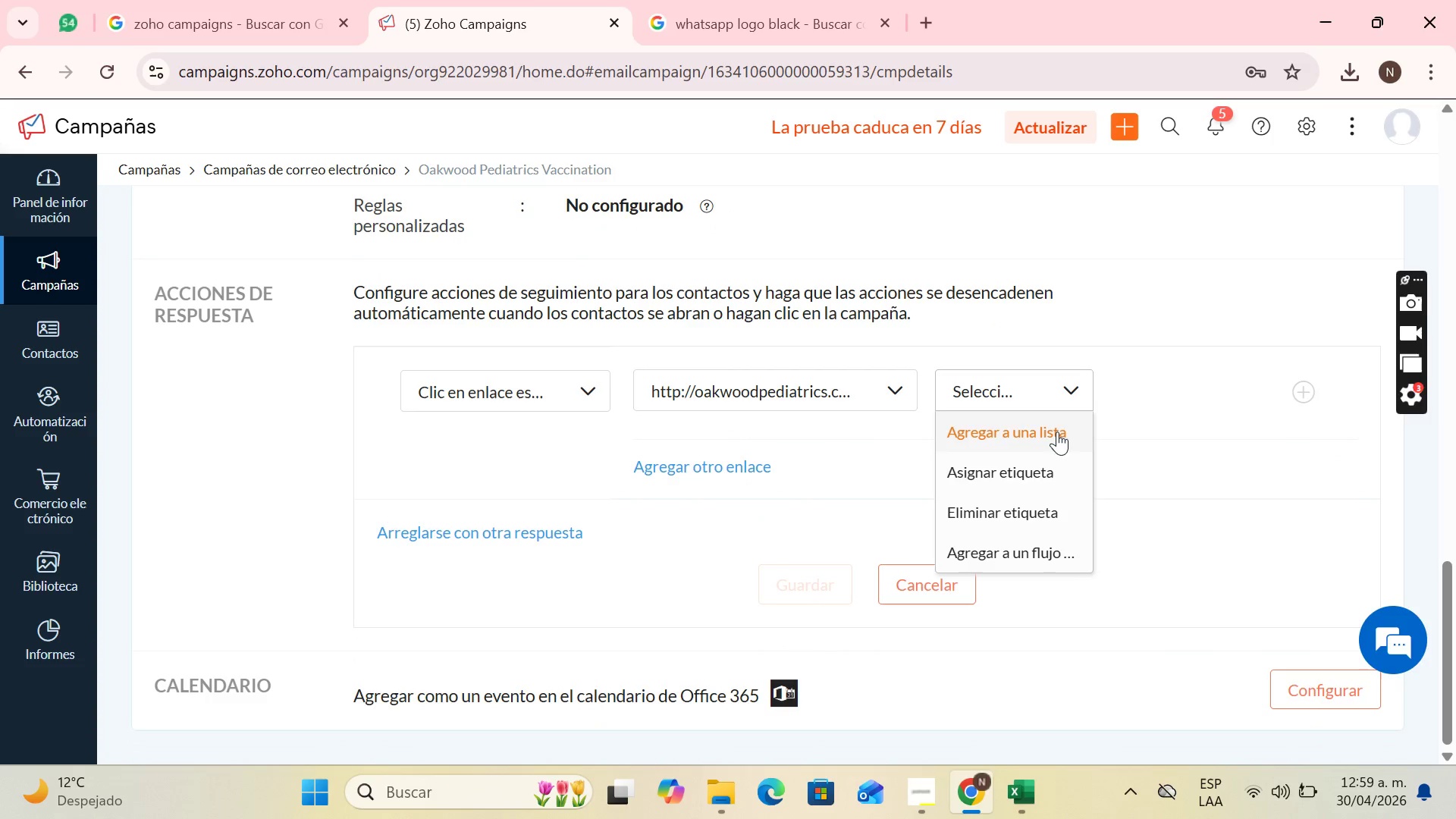 
left_click([1037, 480])
 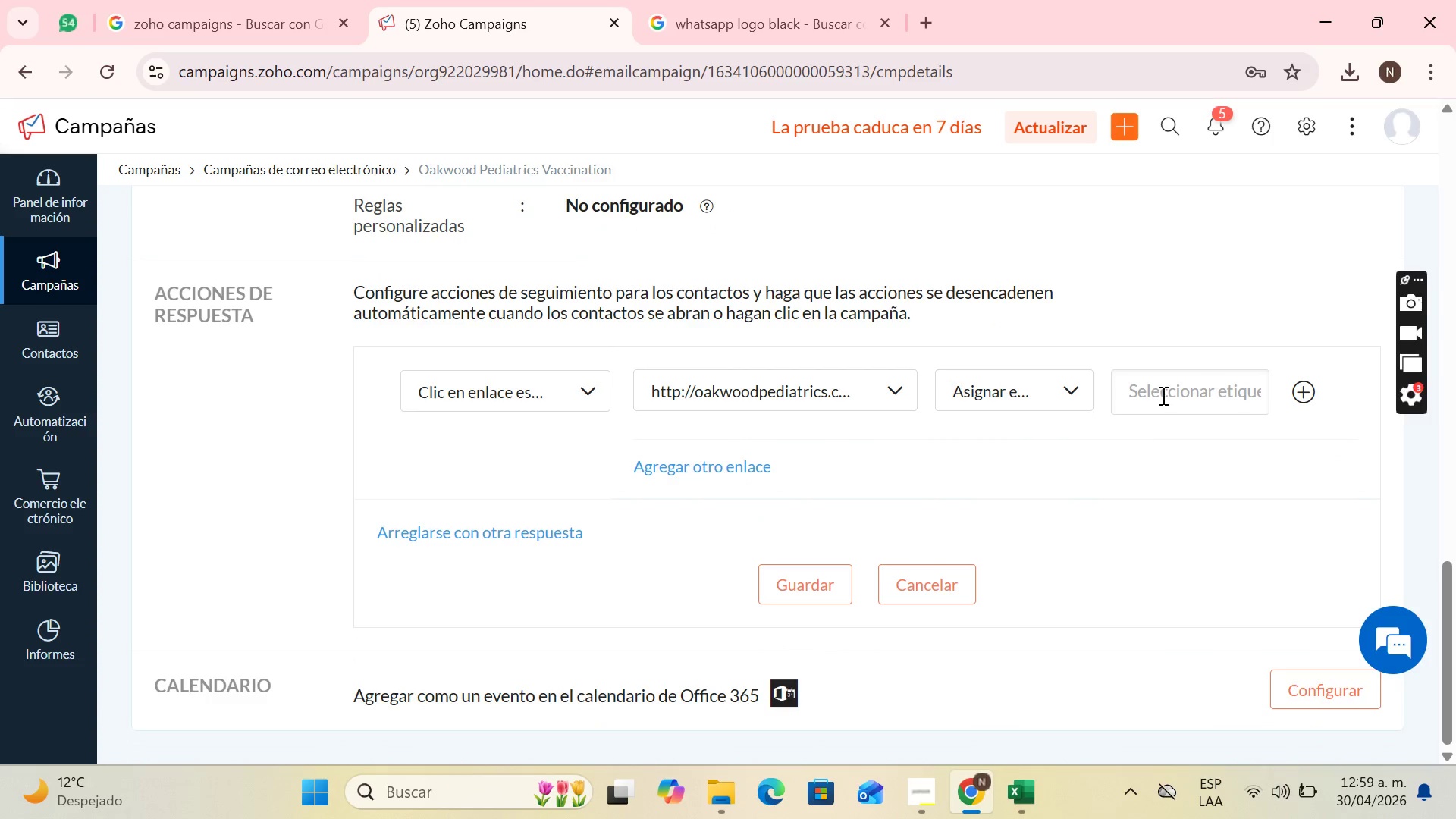 
left_click([1164, 393])
 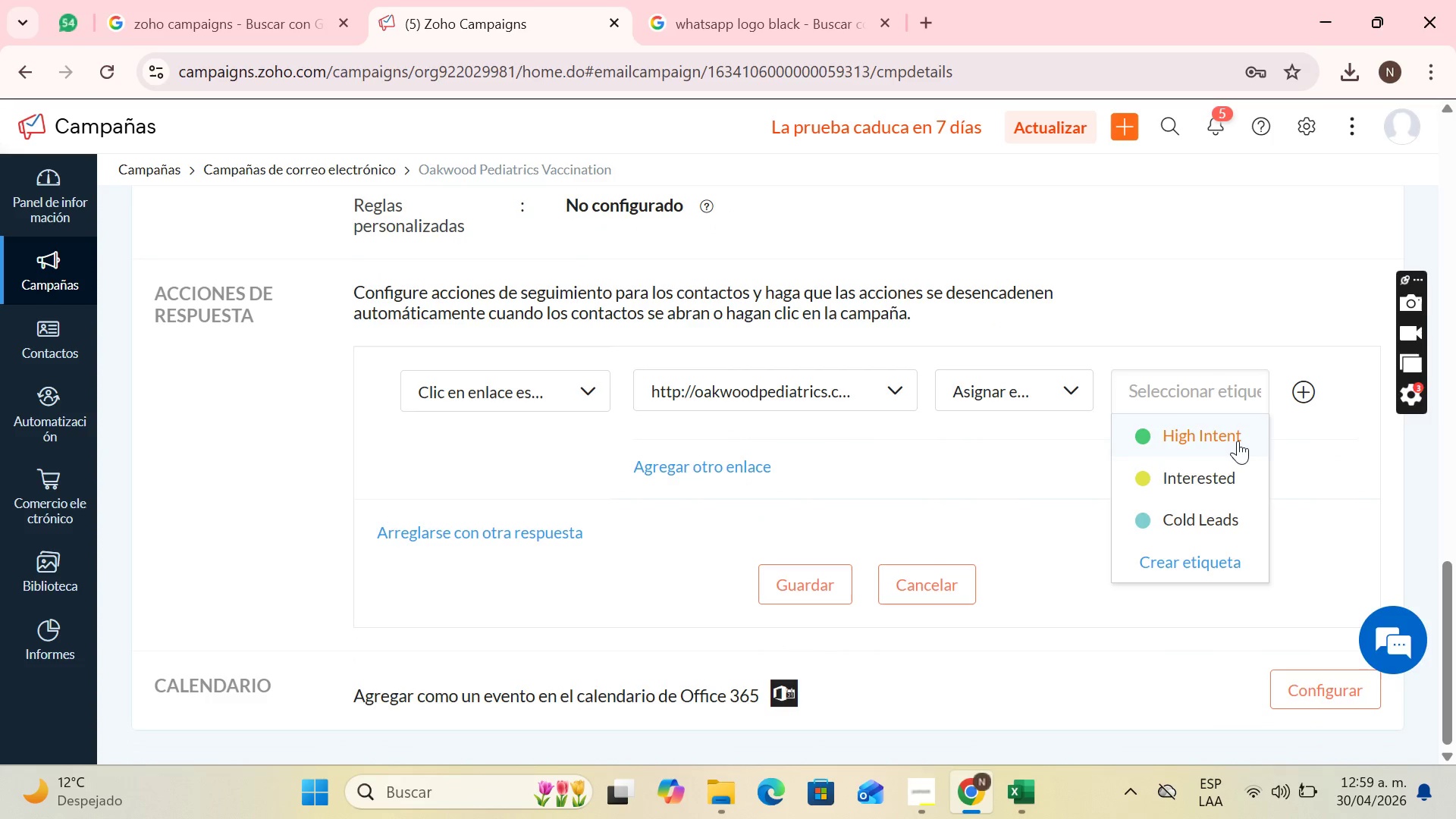 
left_click([1238, 441])
 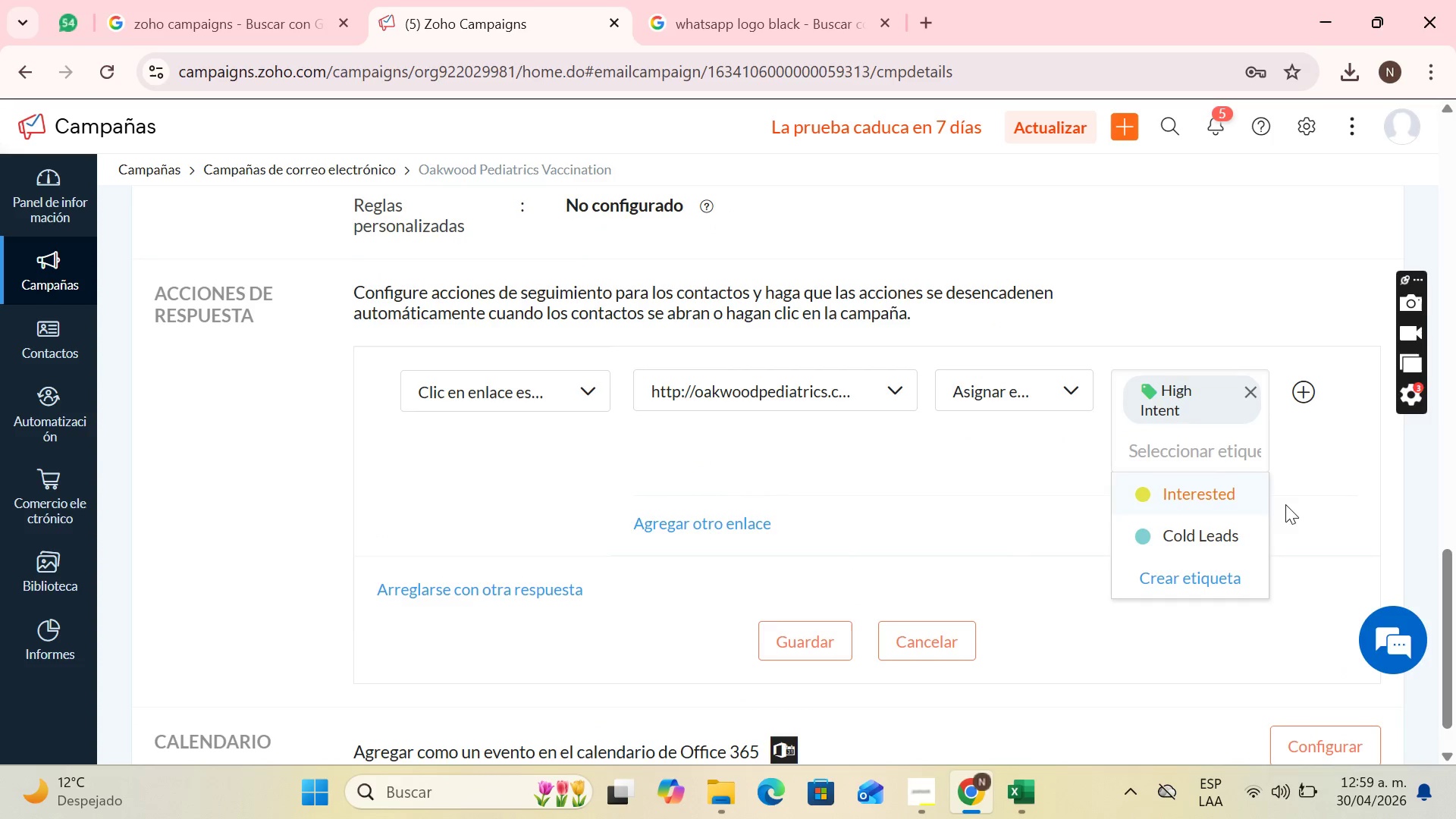 
left_click([1300, 489])
 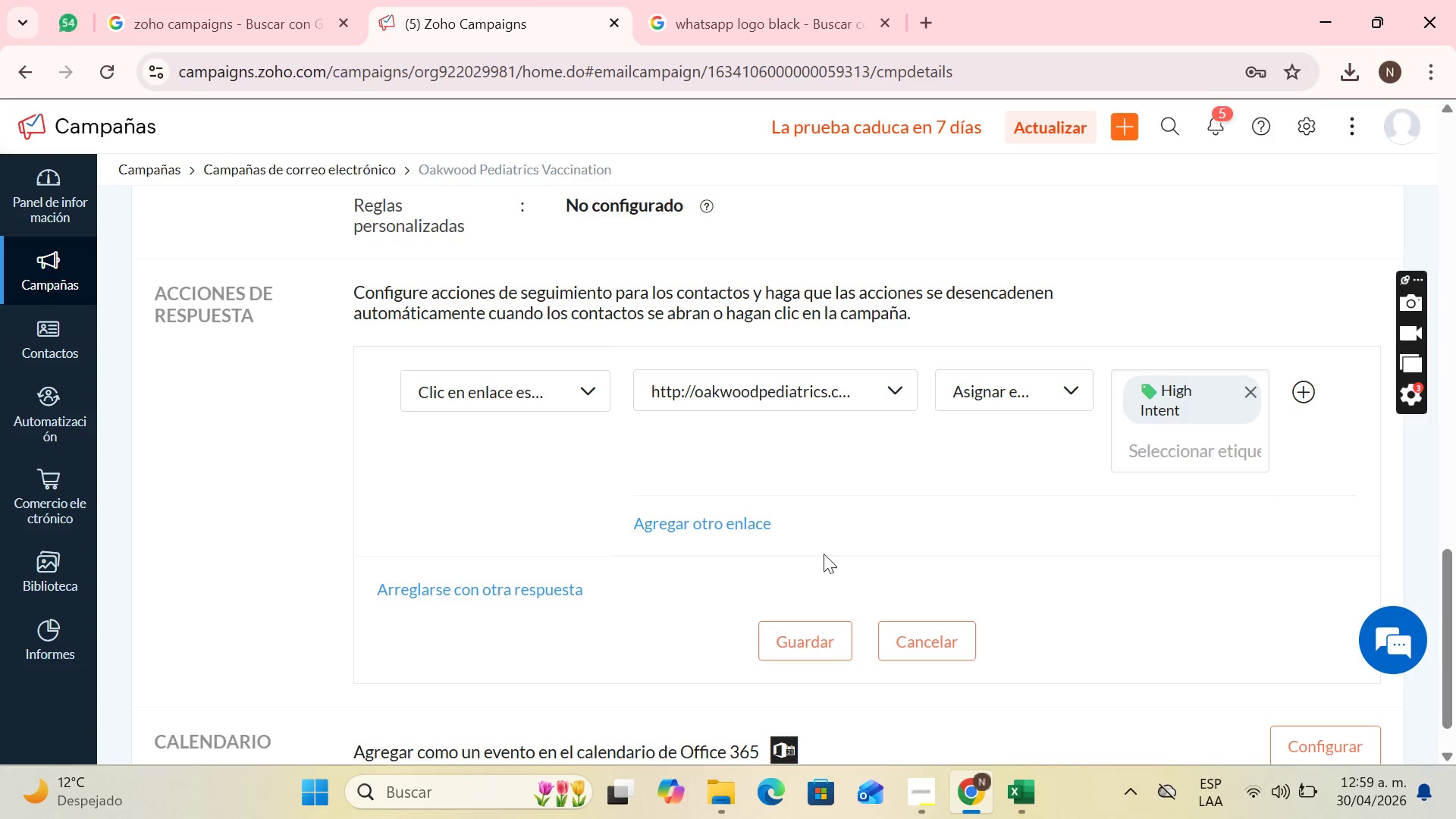 
left_click([718, 521])
 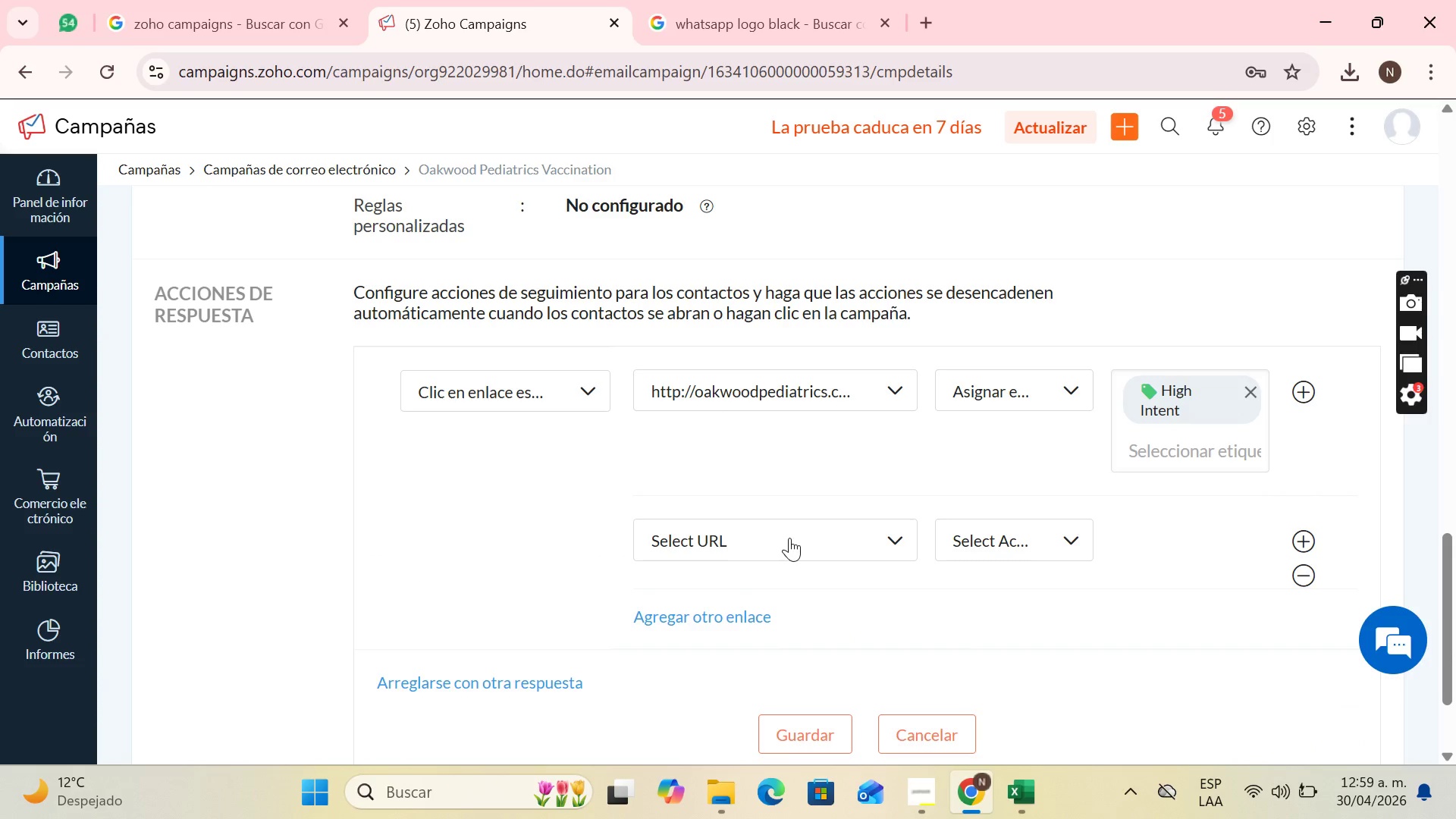 
left_click([789, 538])
 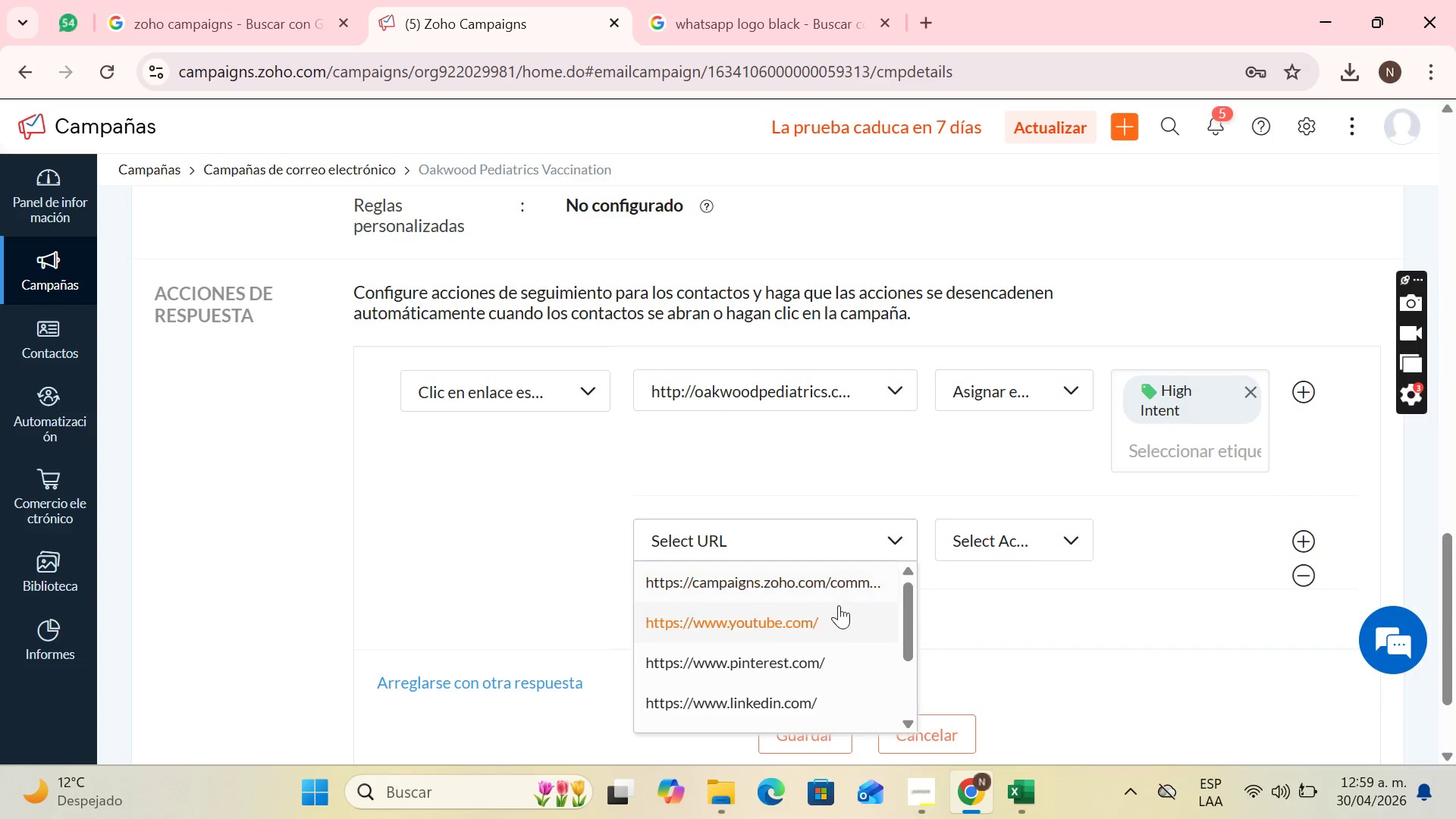 
scroll: coordinate [775, 679], scroll_direction: down, amount: 5.0
 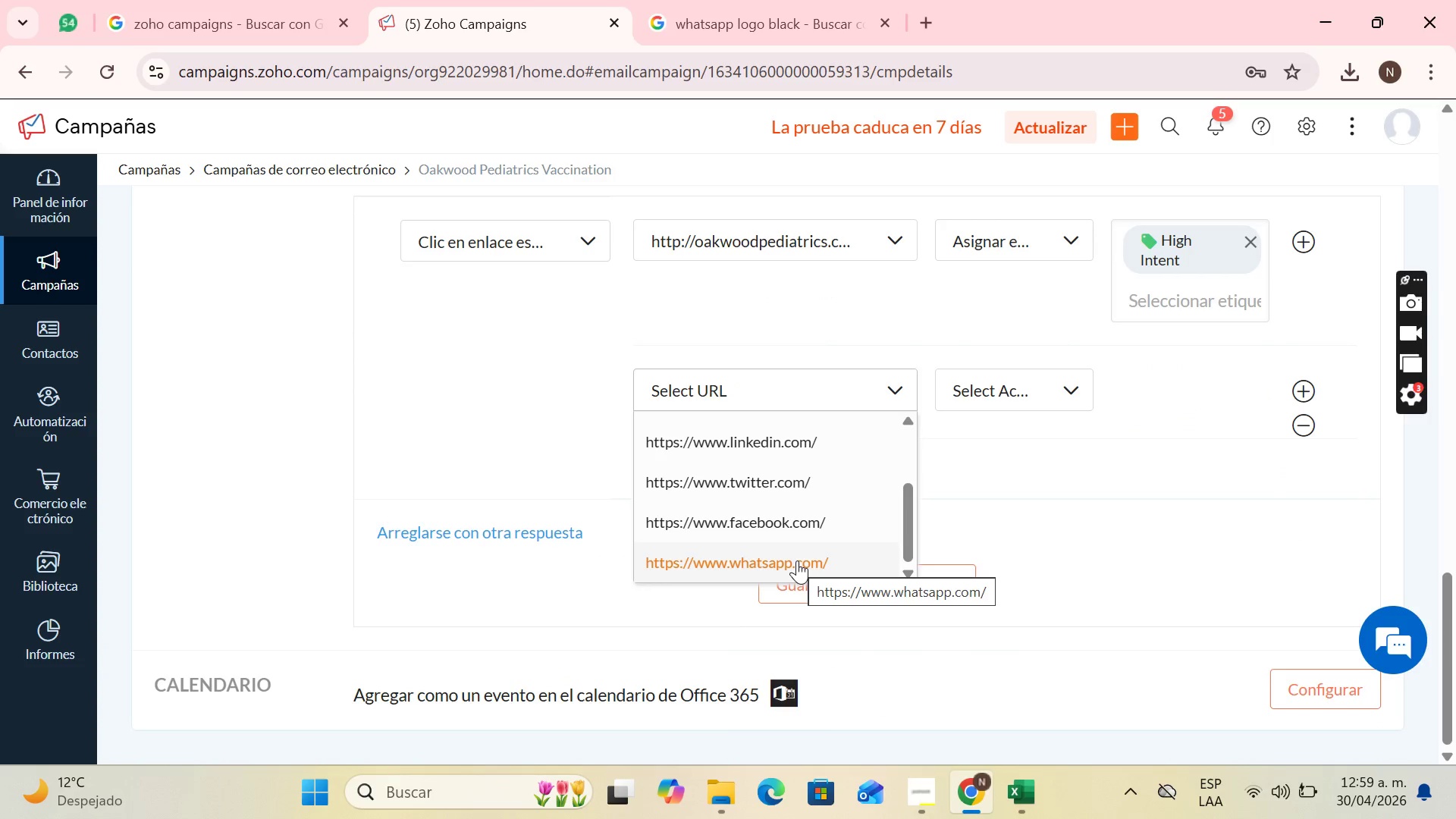 
left_click([797, 560])
 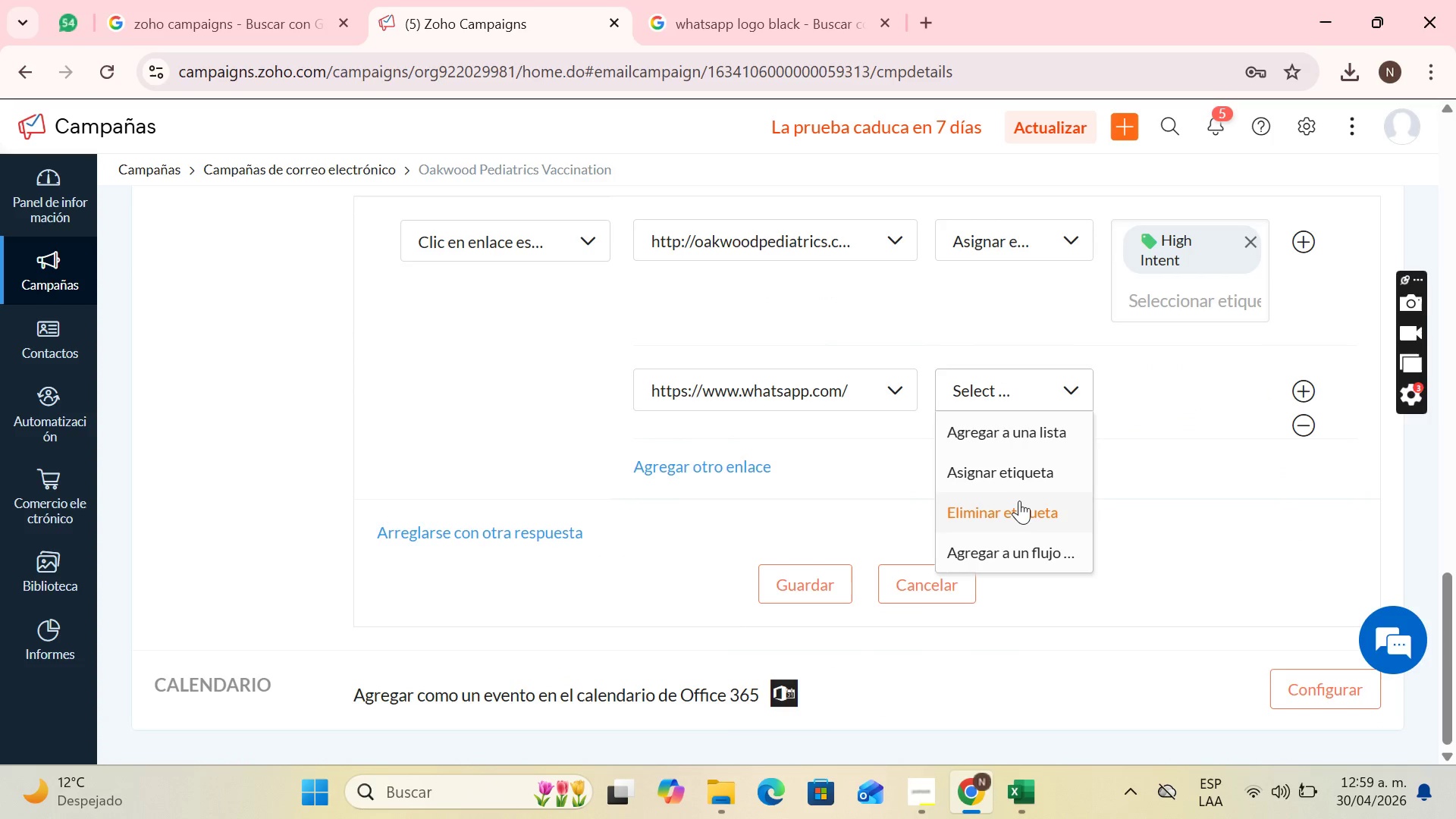 
left_click([1016, 472])
 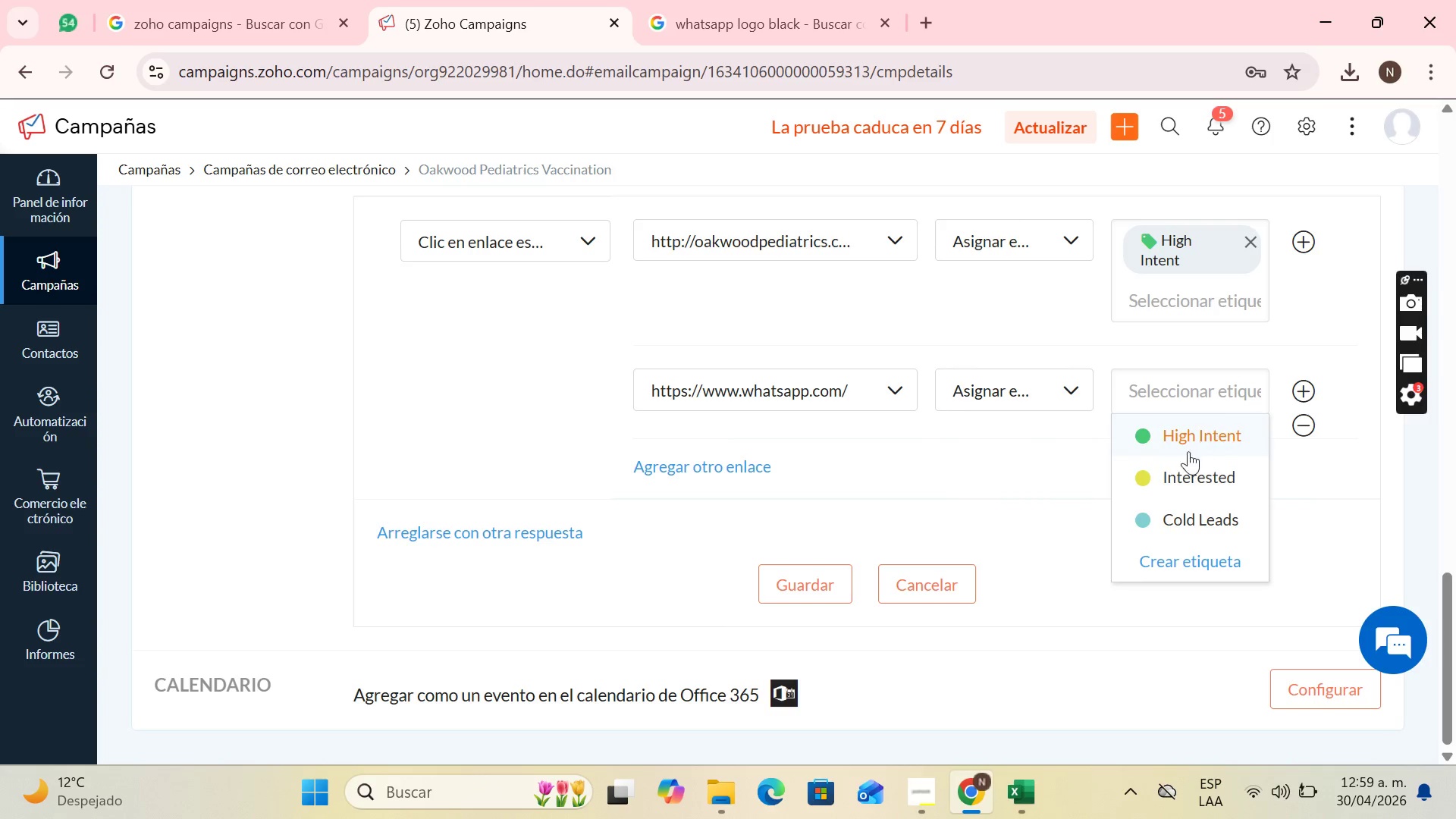 
left_click([1180, 469])
 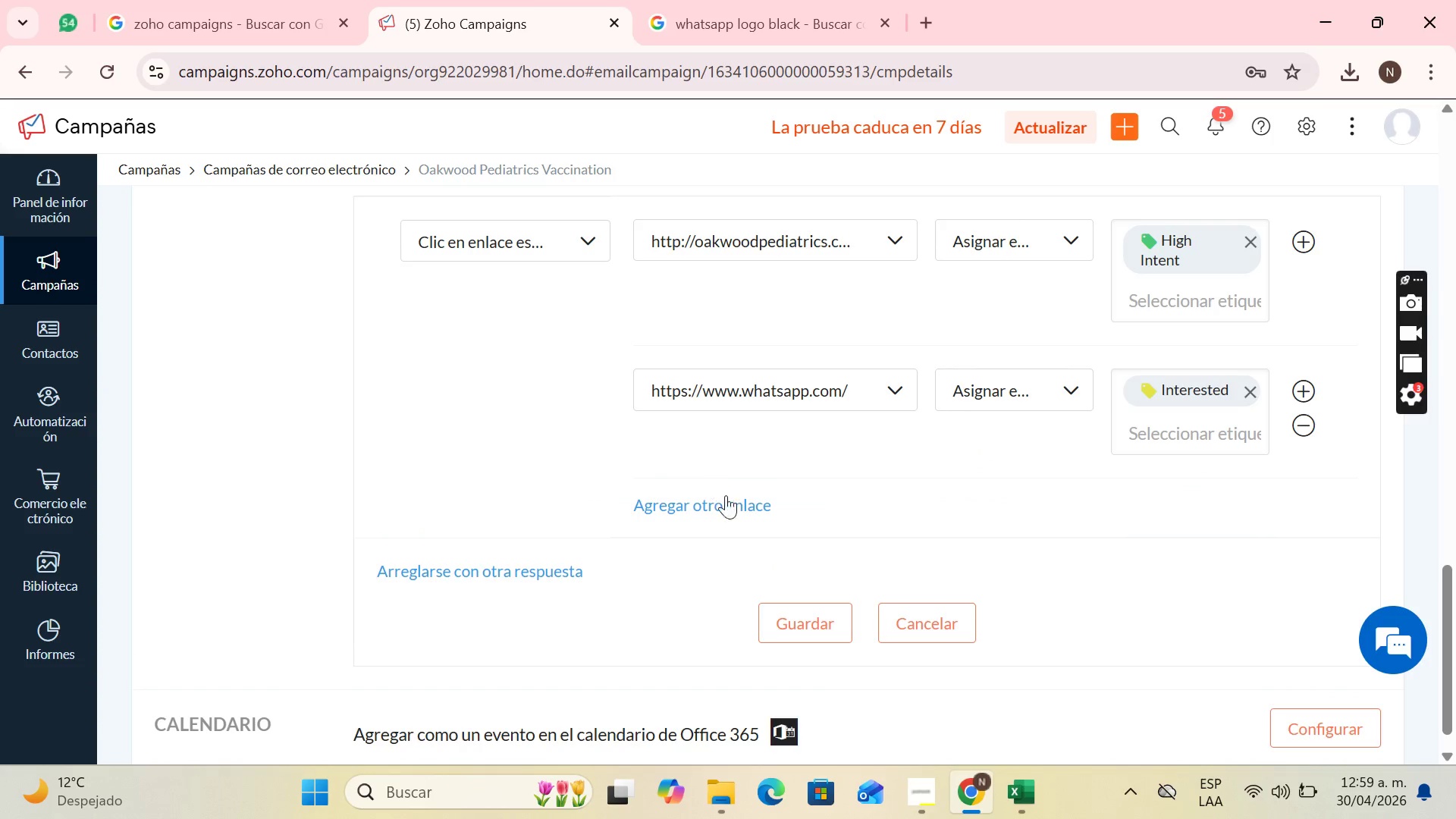 
left_click([682, 508])
 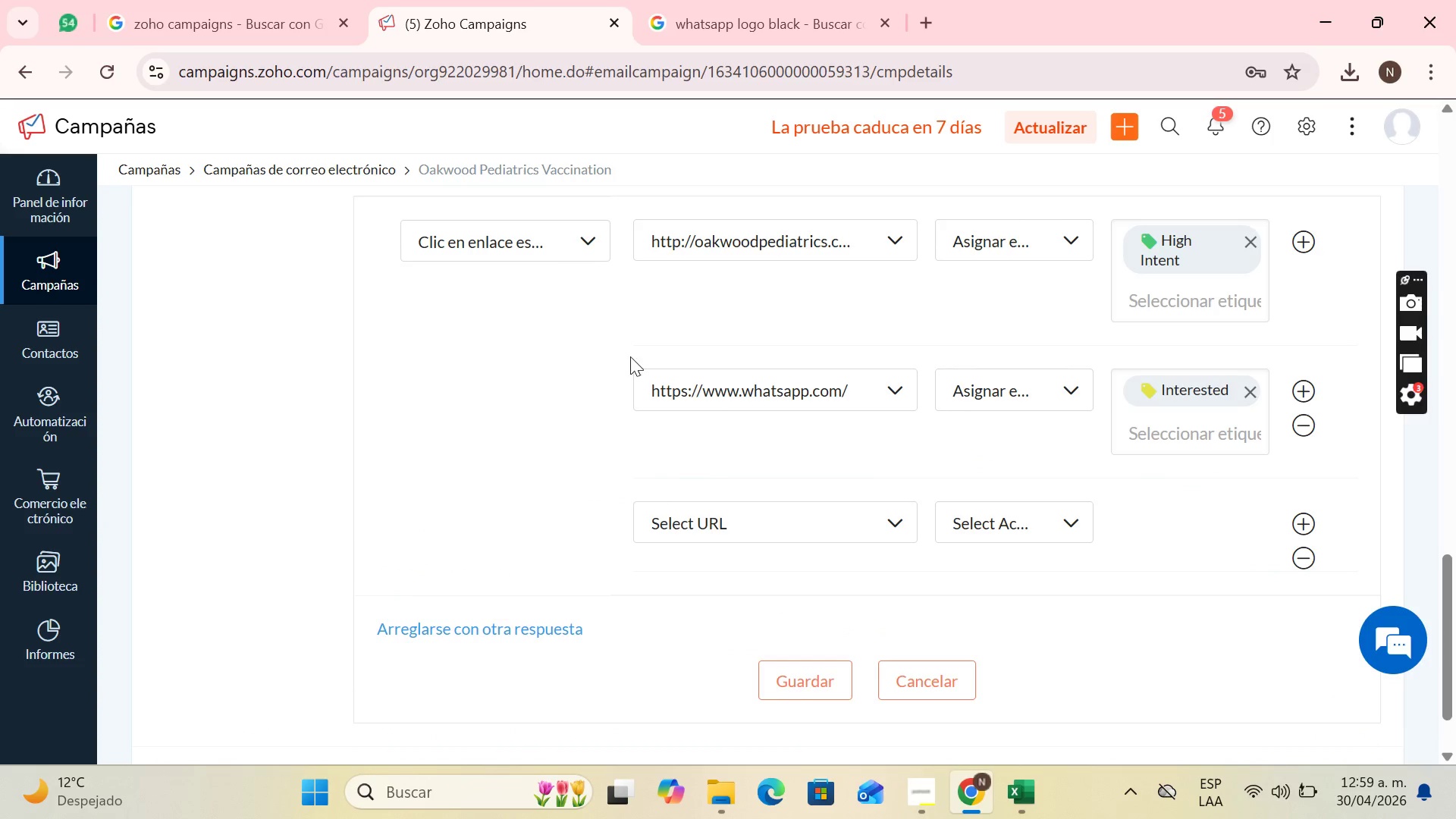 
left_click([804, 504])
 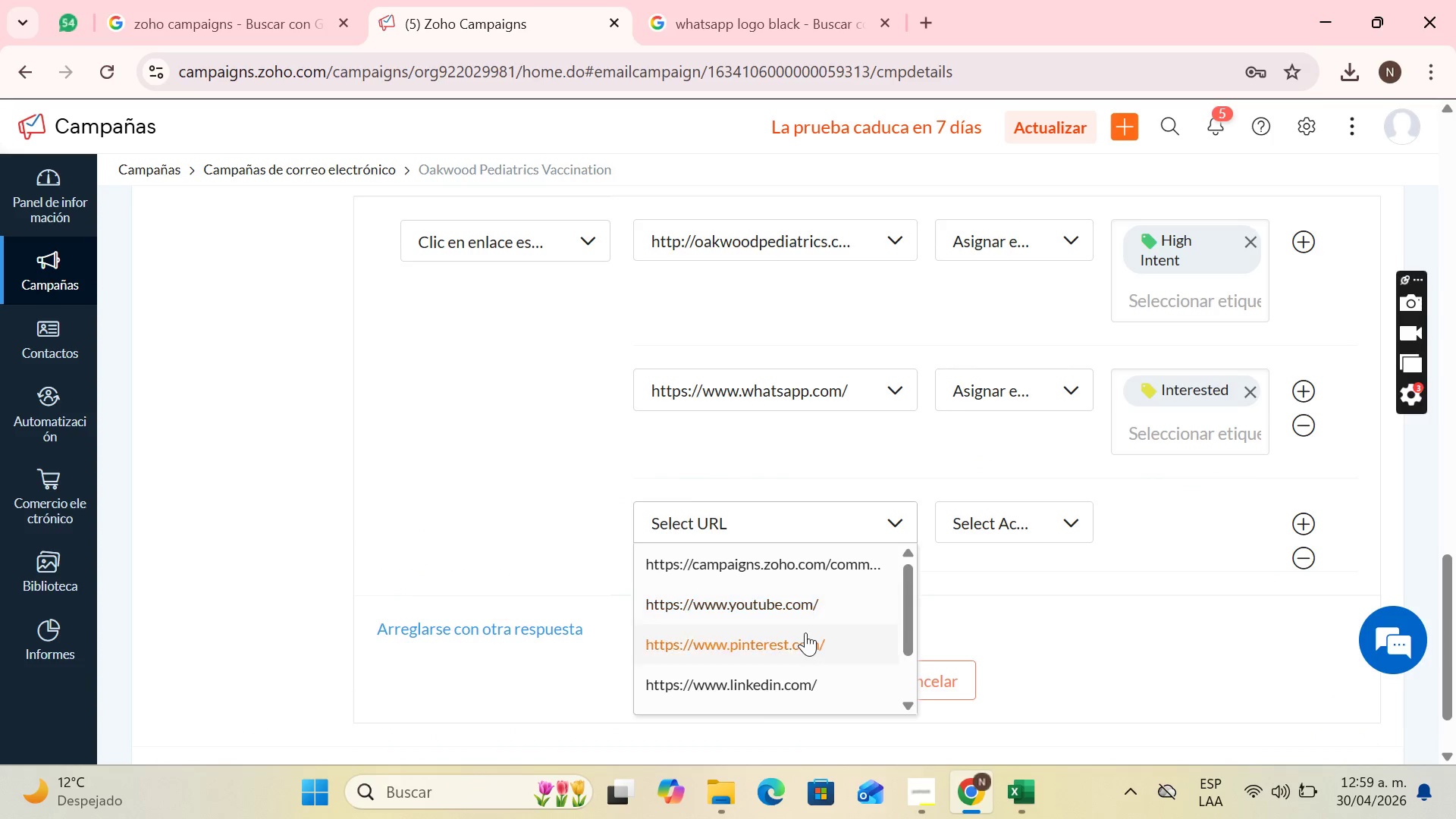 
scroll: coordinate [789, 646], scroll_direction: down, amount: 2.0
 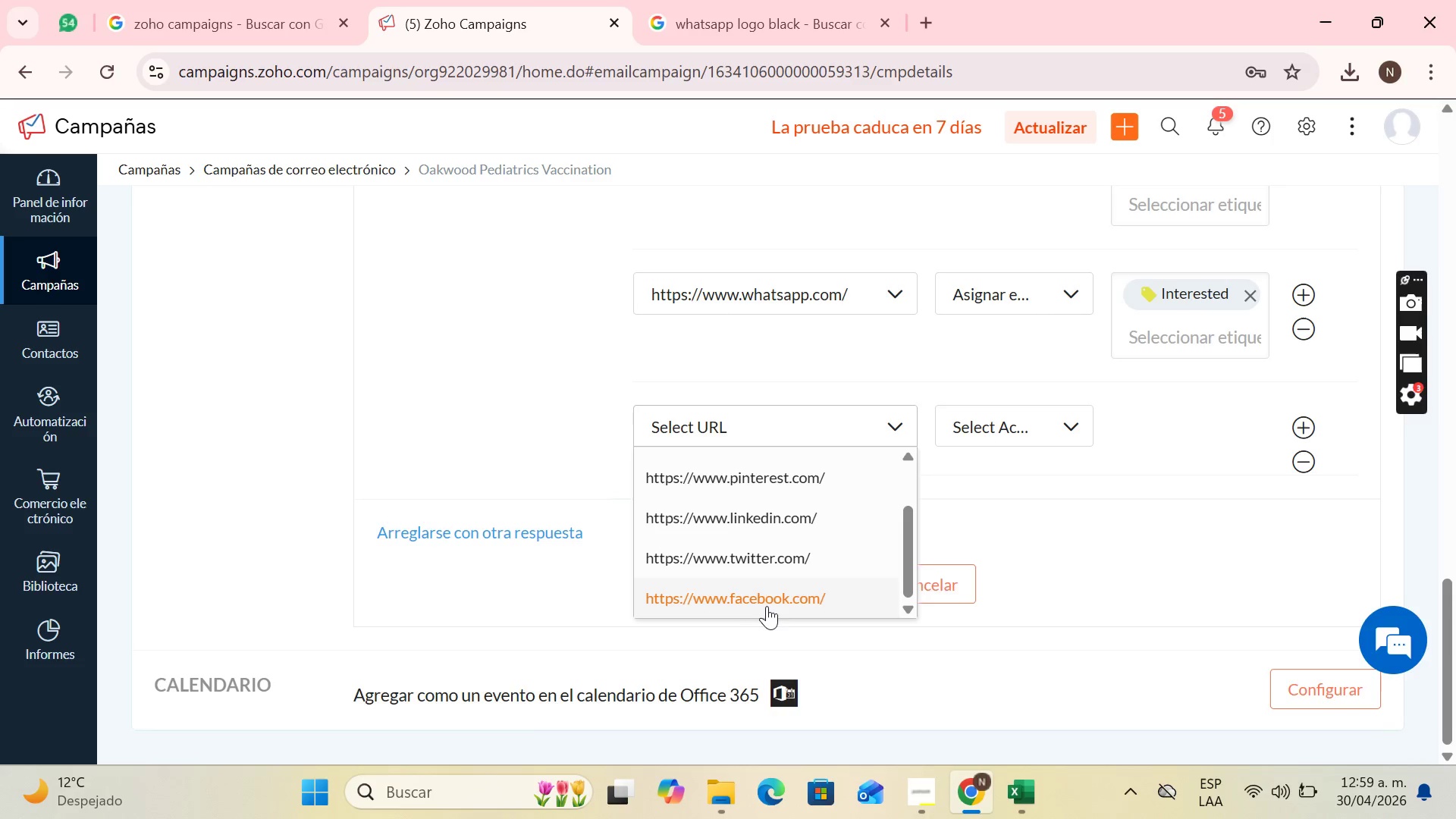 
left_click([765, 602])
 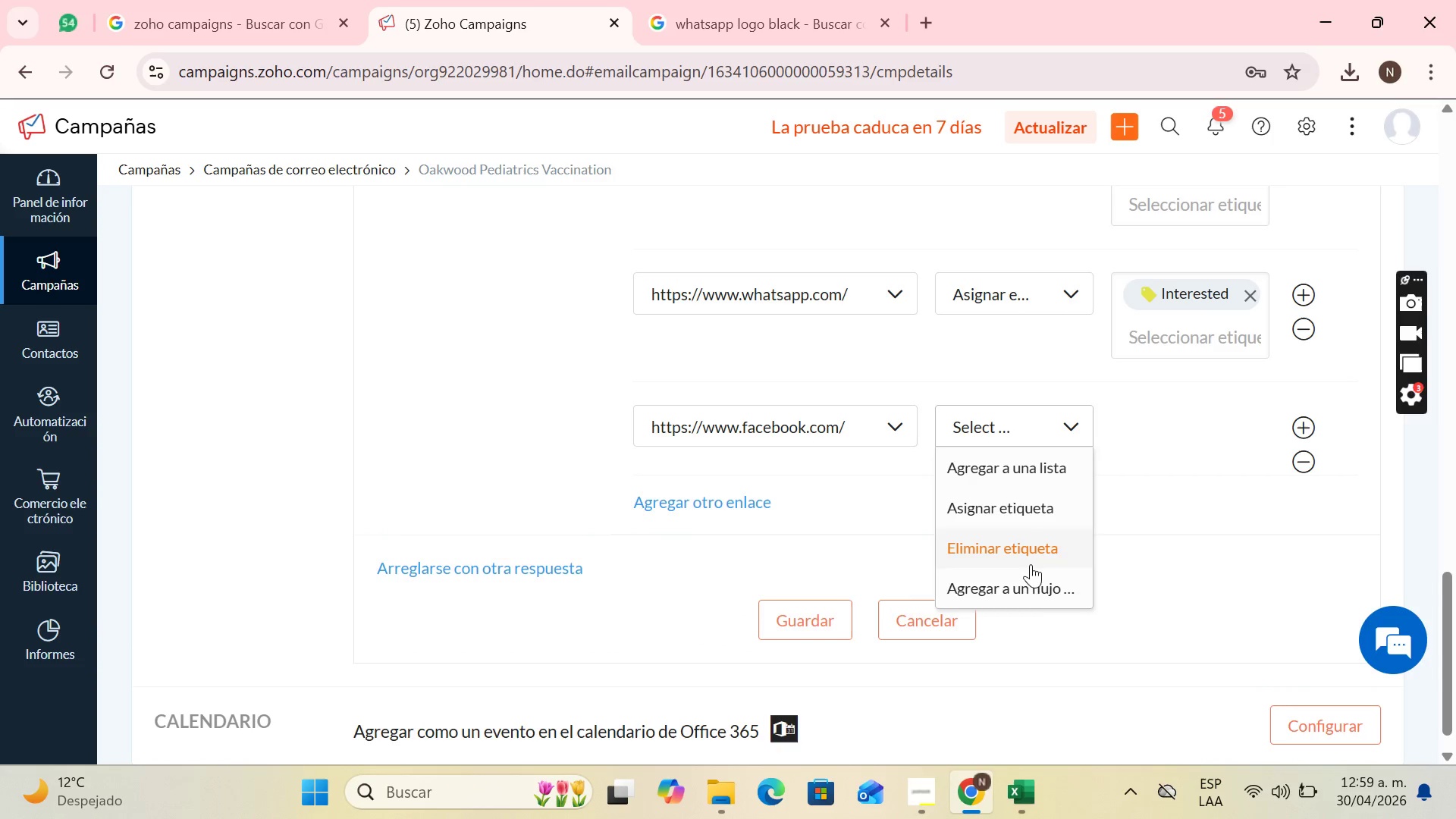 
left_click([1005, 508])
 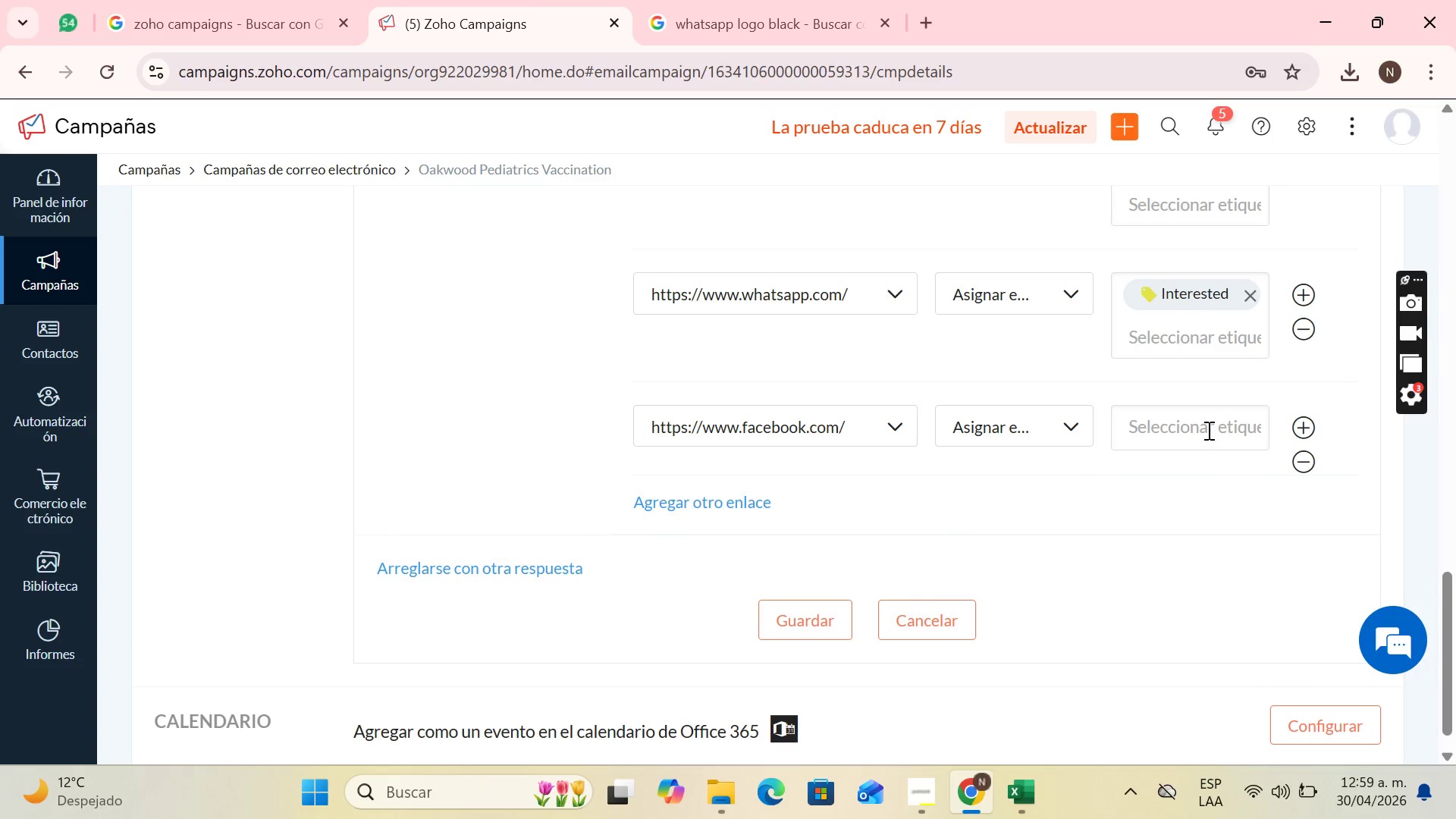 
left_click([1207, 430])
 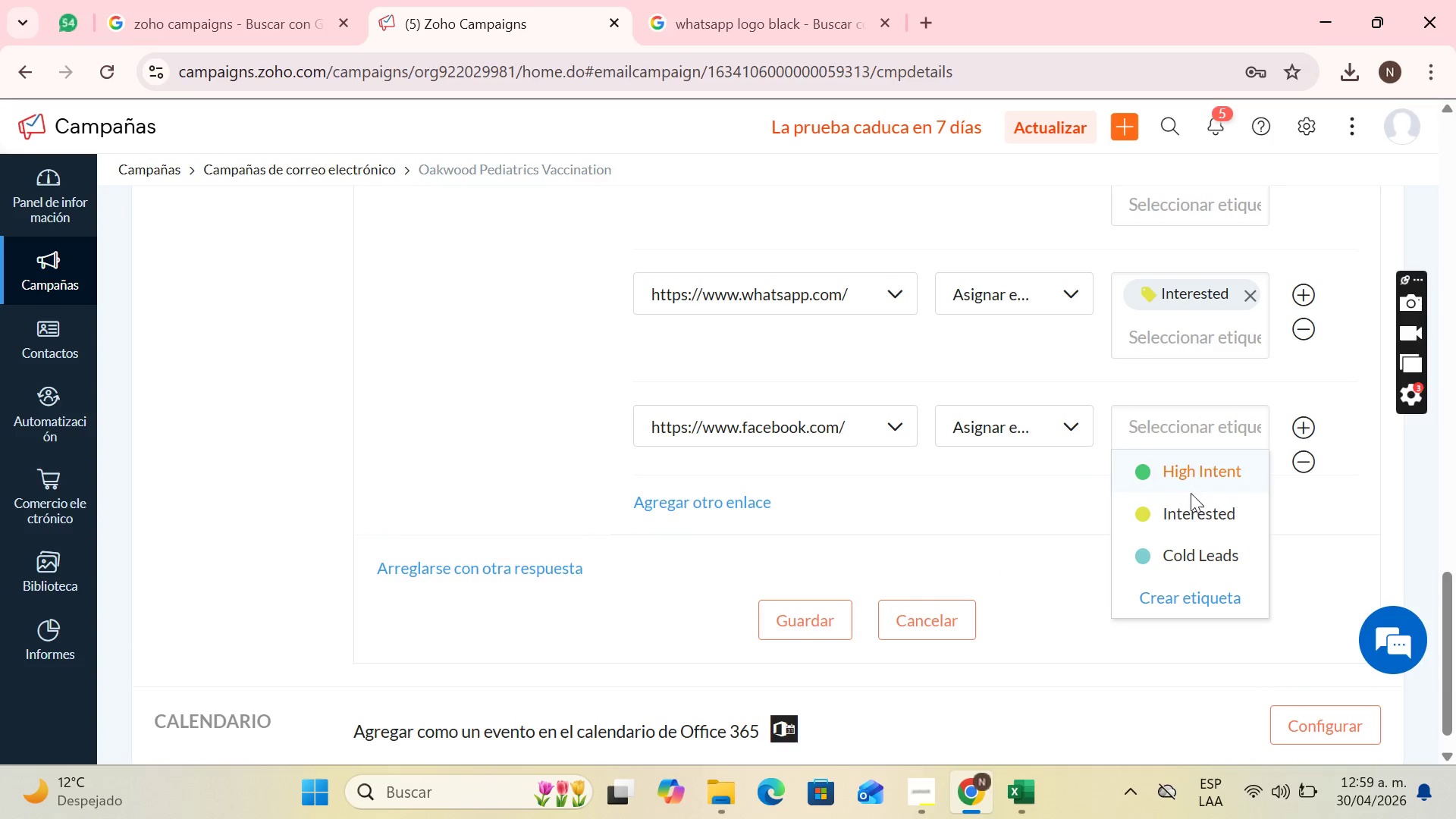 
left_click([1191, 510])
 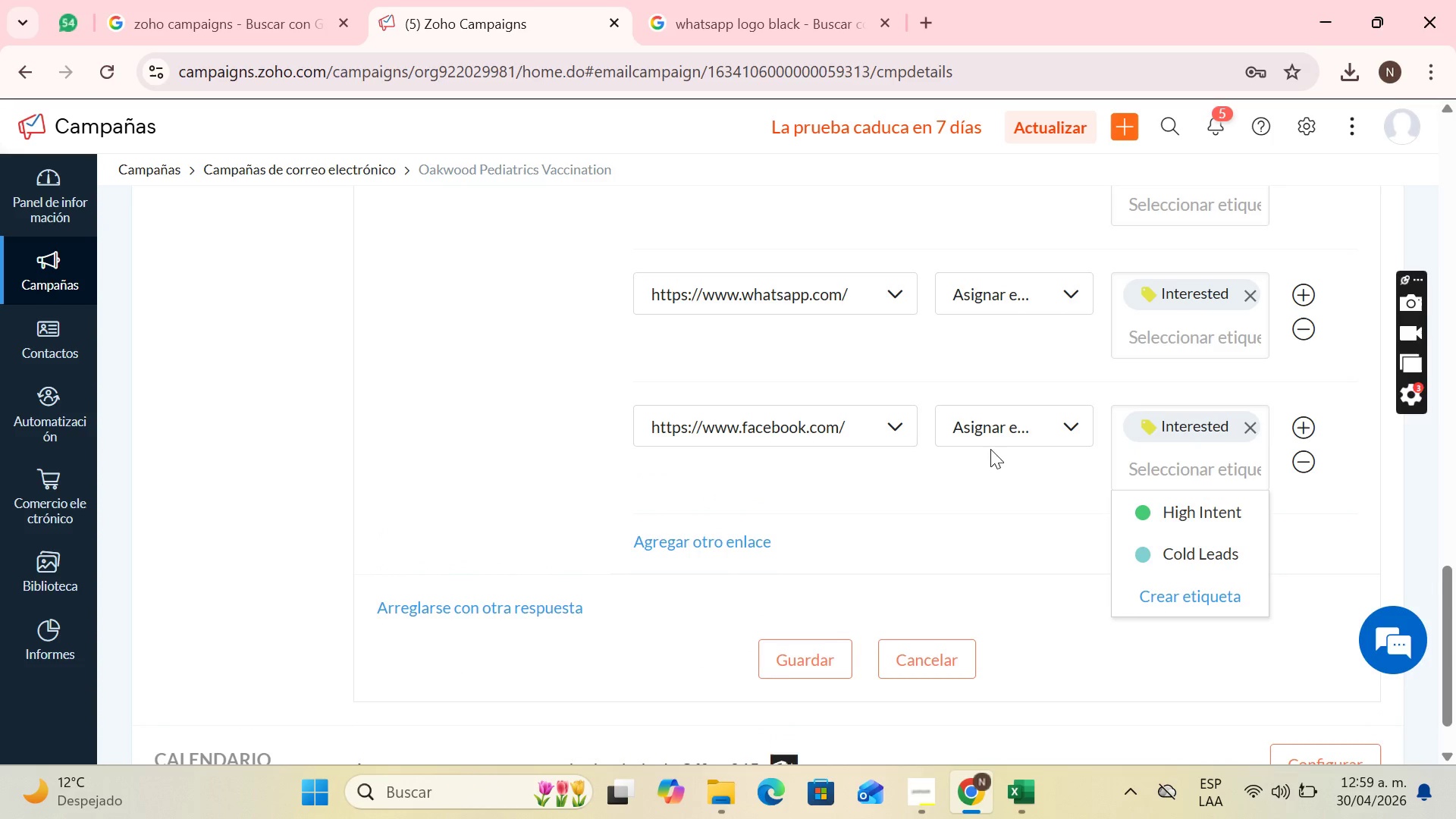 
left_click([987, 449])
 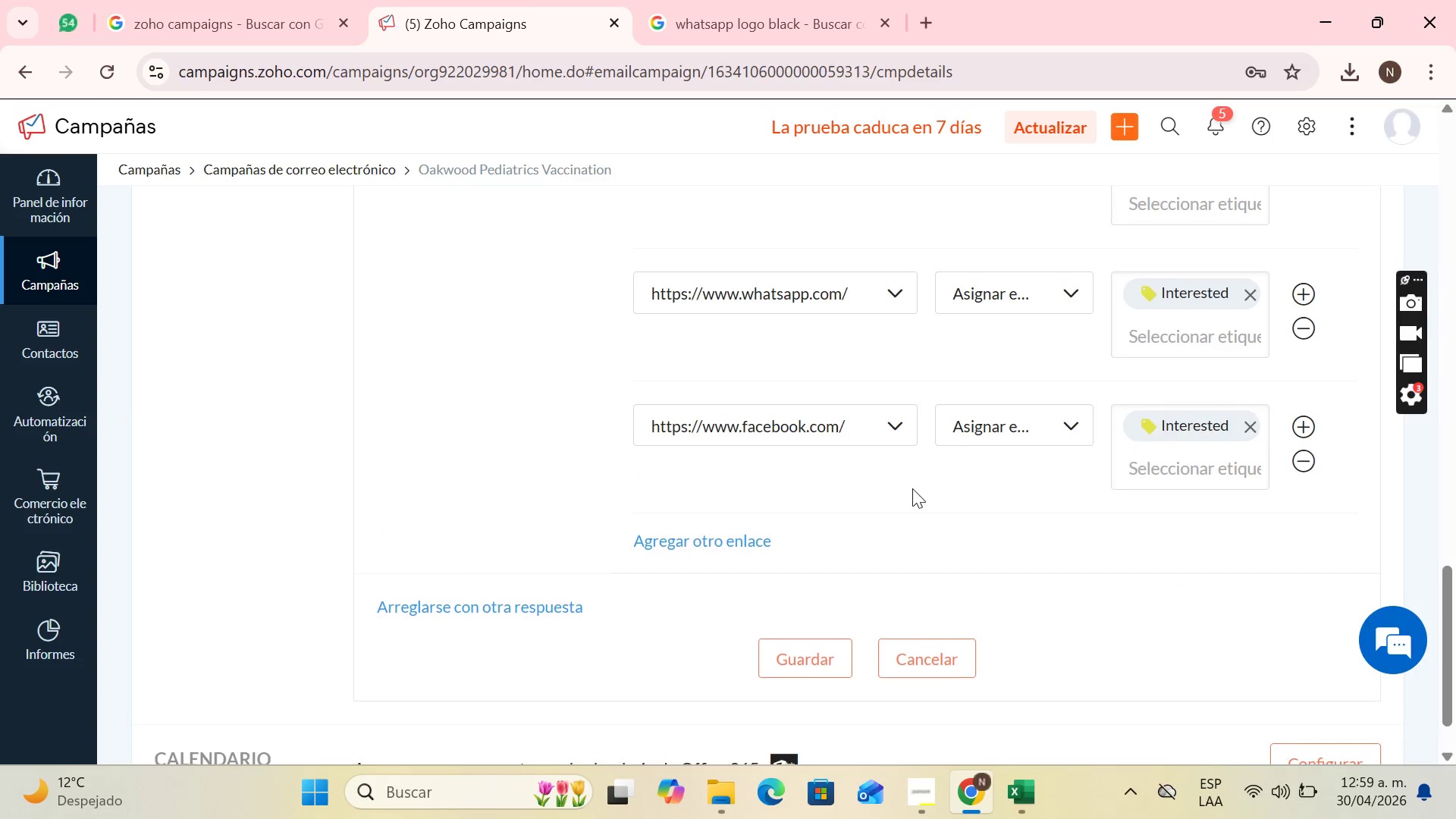 
scroll: coordinate [821, 473], scroll_direction: none, amount: 0.0
 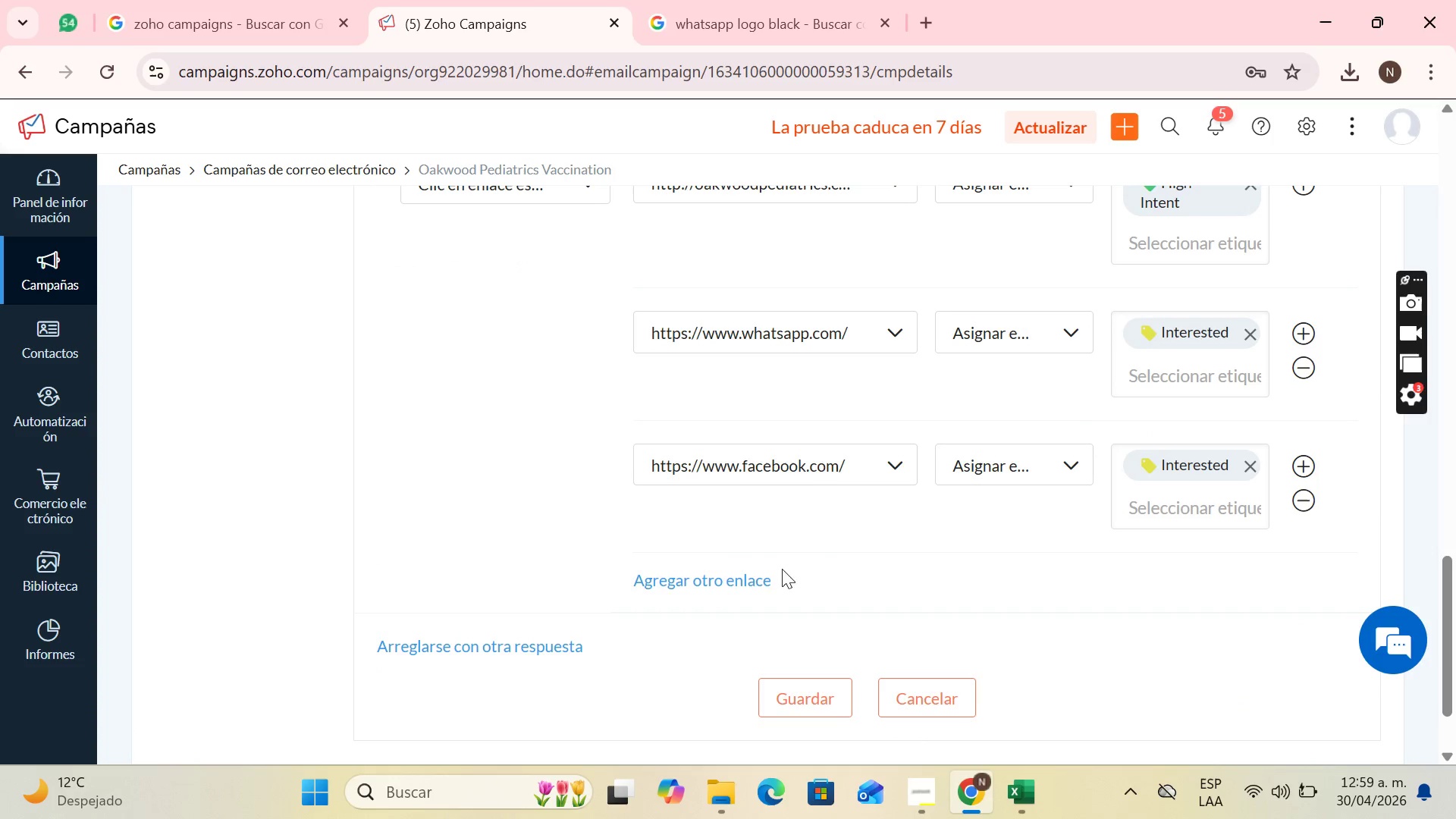 
left_click([753, 581])
 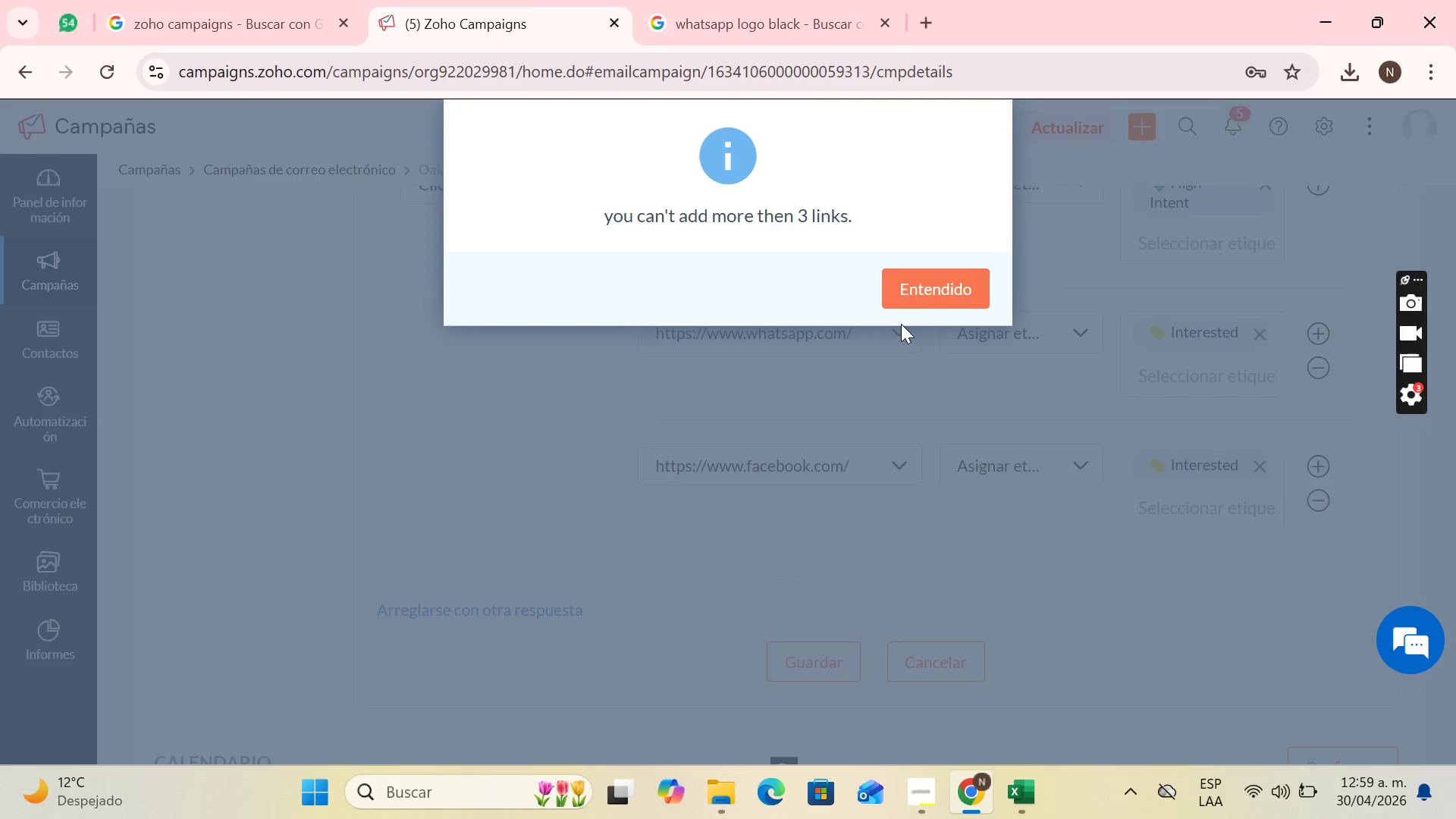 
left_click([930, 296])
 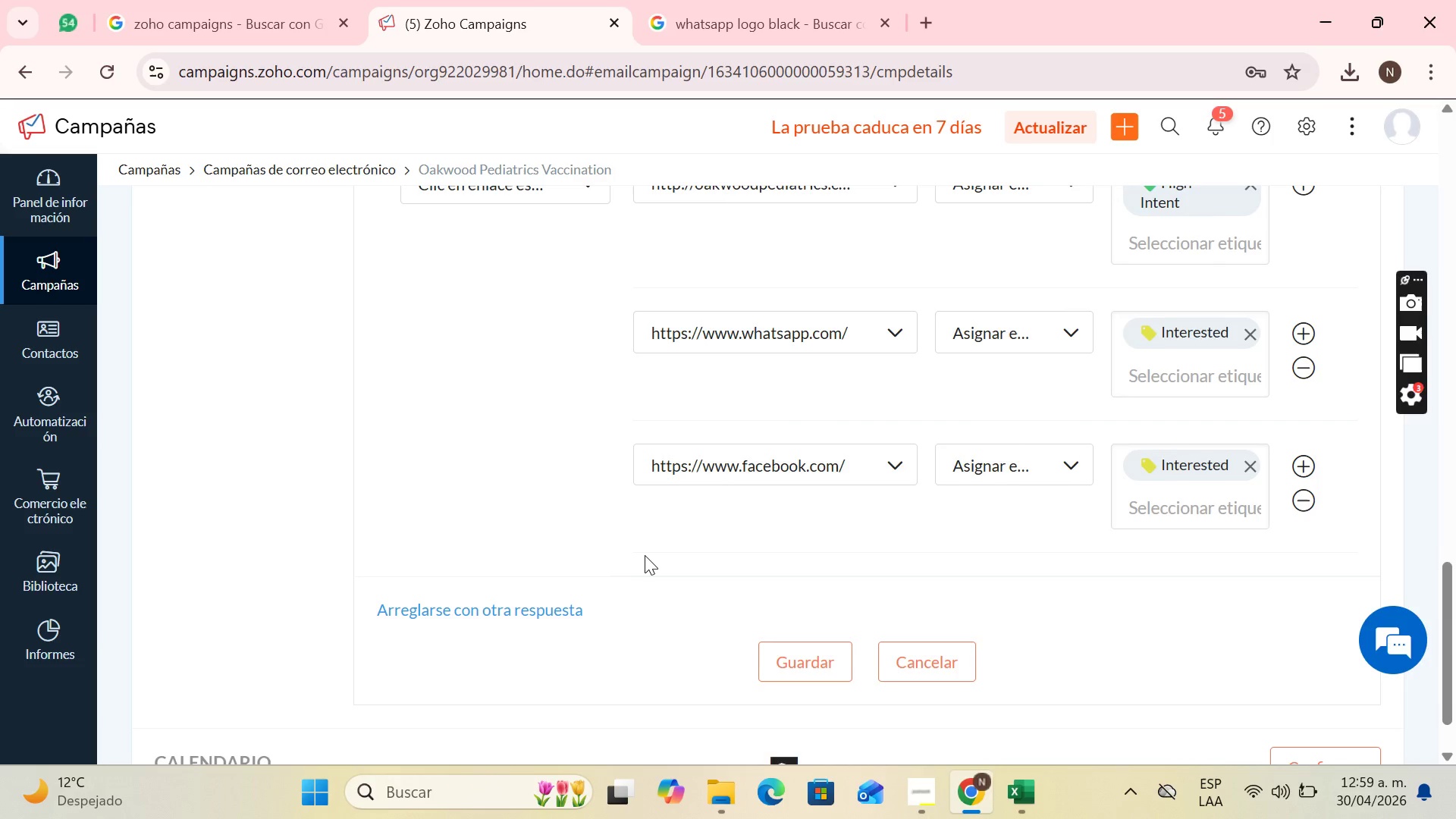 
scroll: coordinate [640, 557], scroll_direction: down, amount: 1.0
 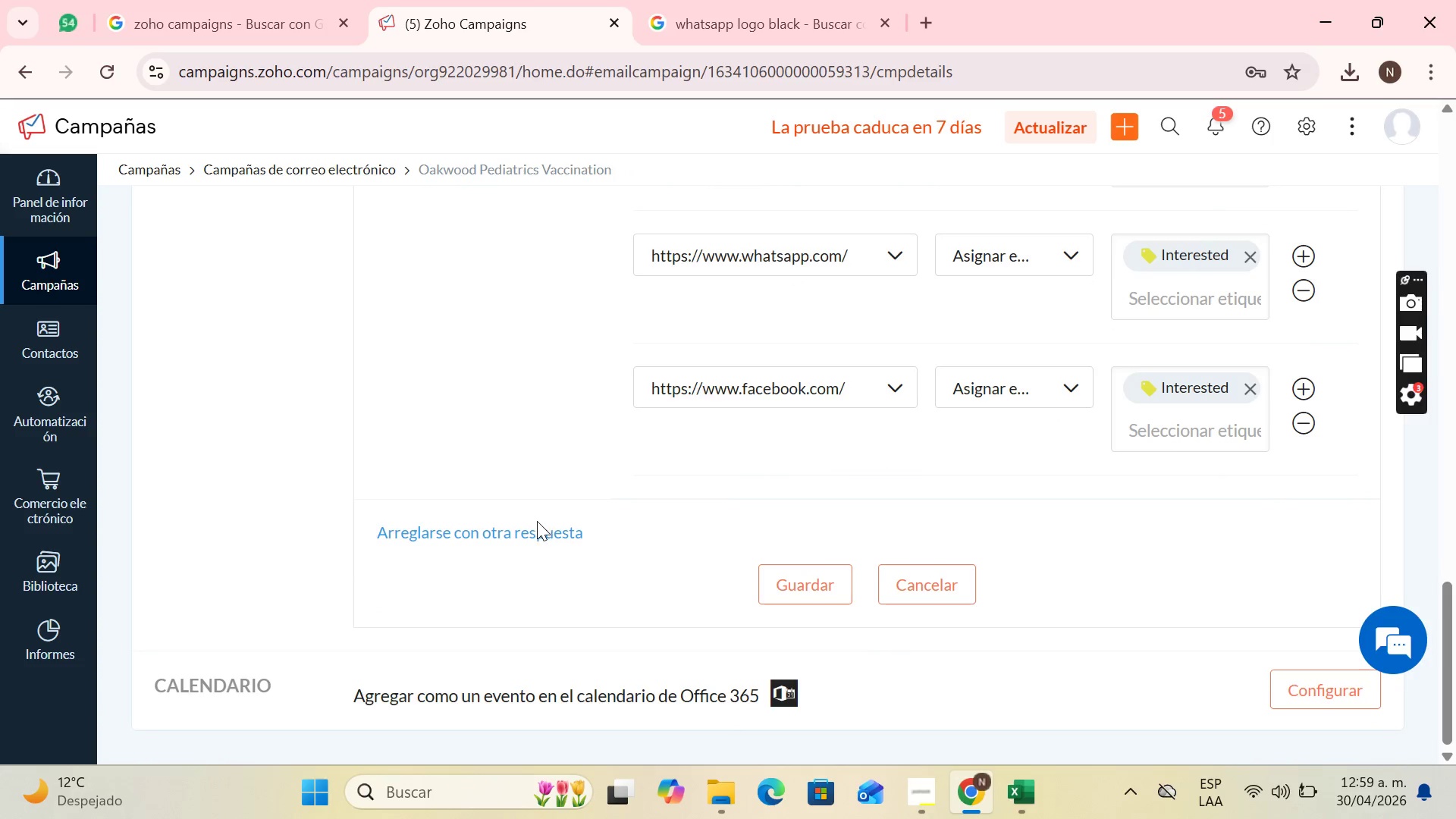 
left_click([537, 525])
 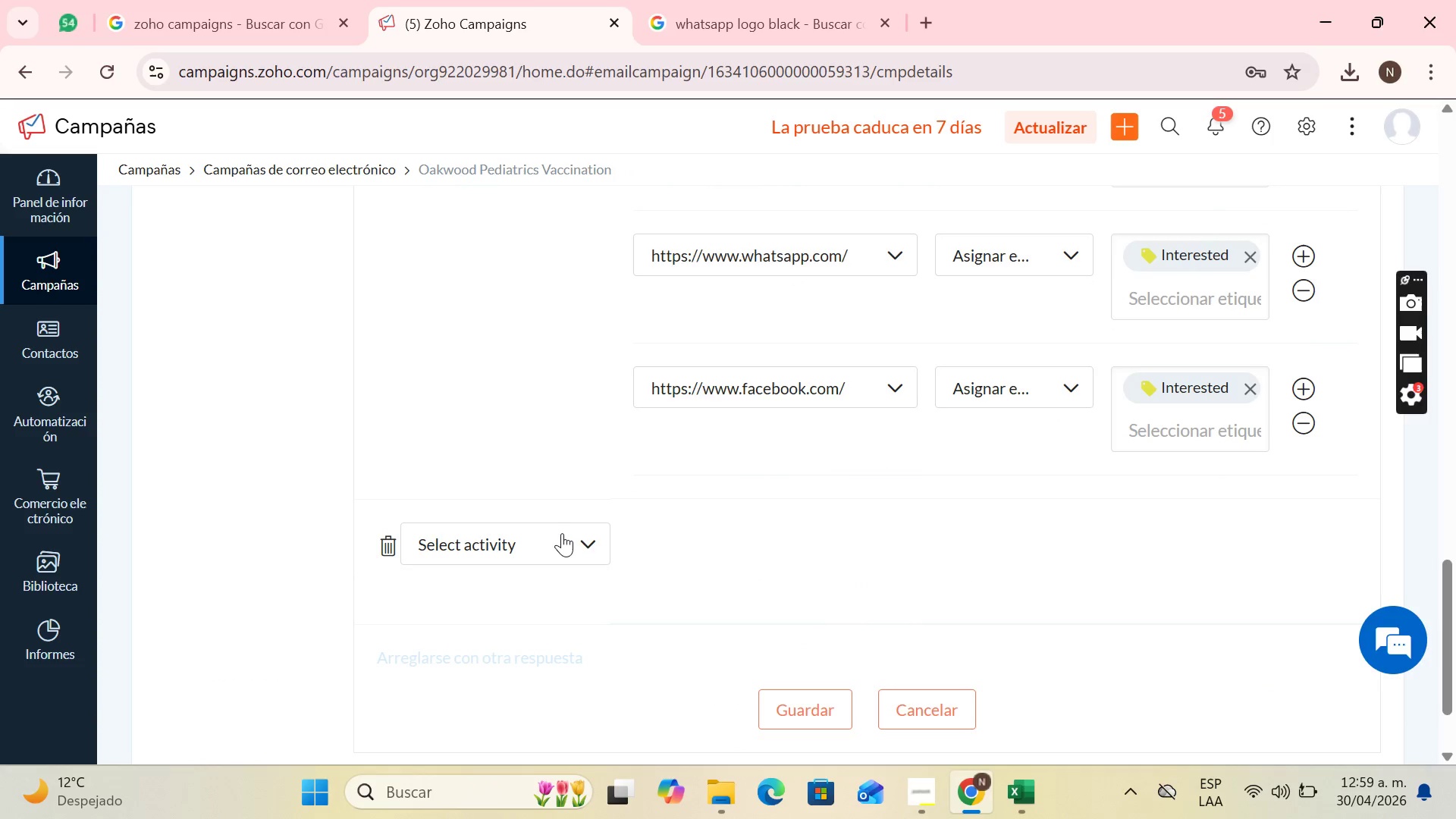 
left_click([562, 533])
 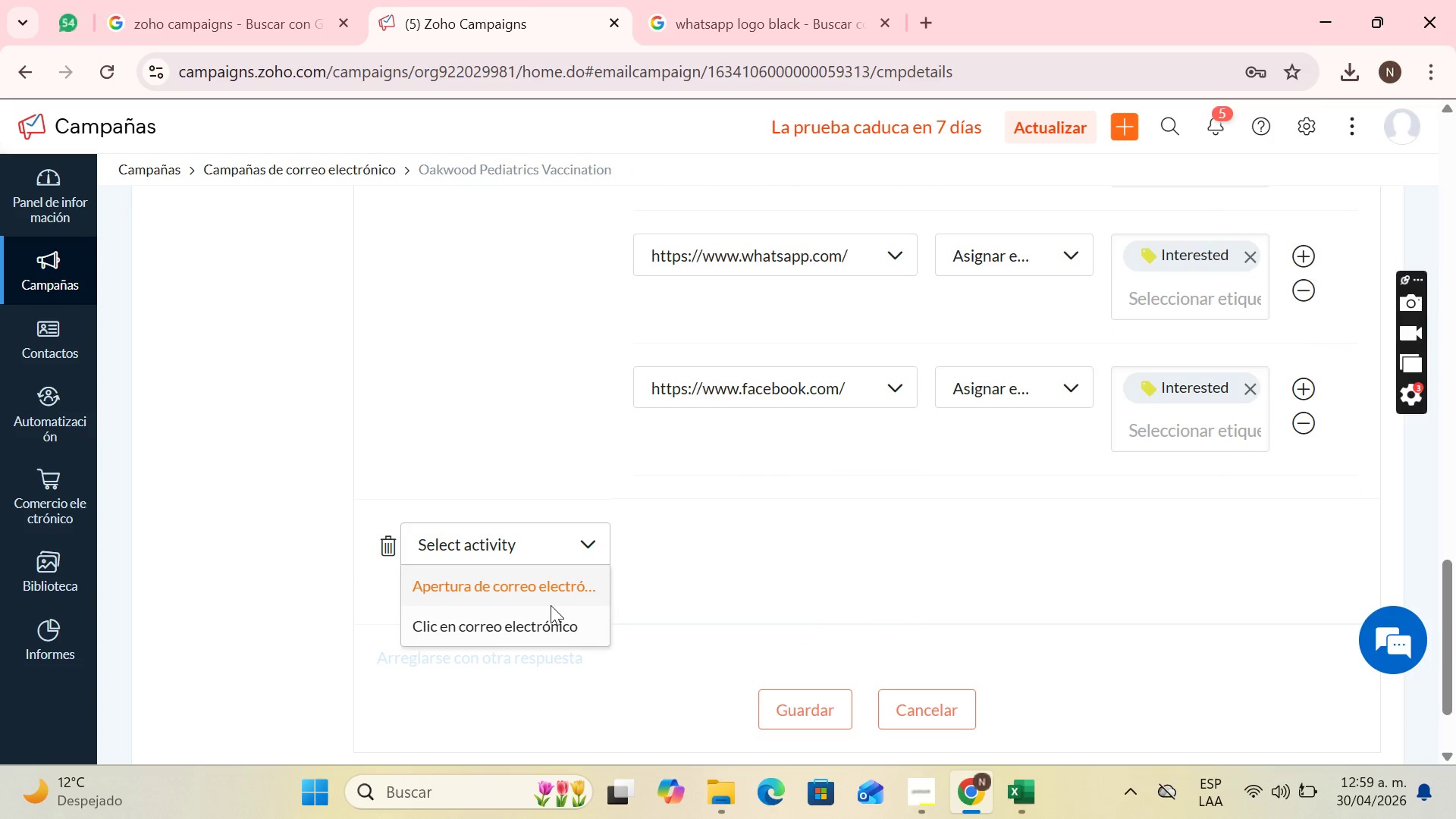 
left_click([551, 585])
 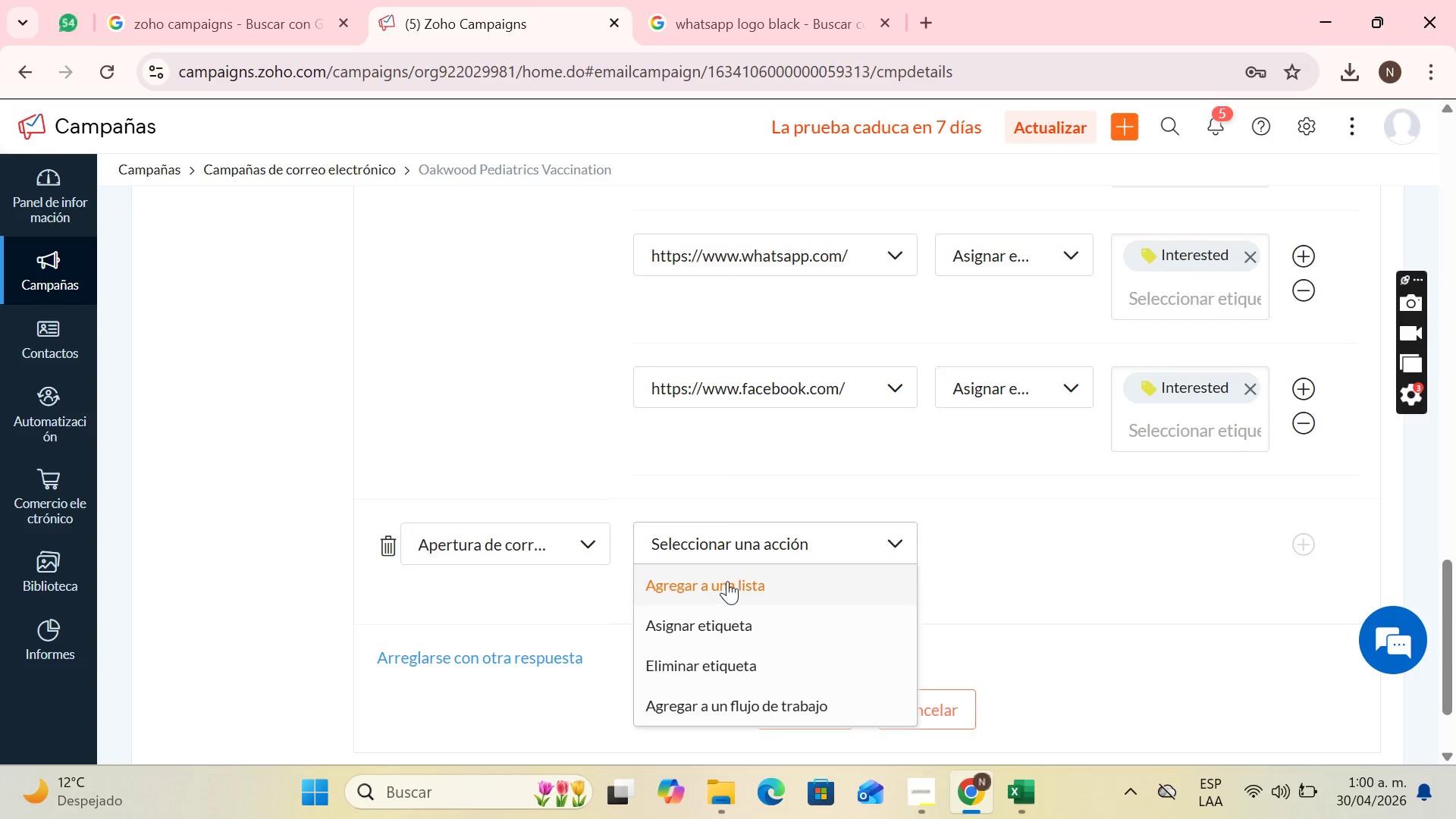 
wait(8.75)
 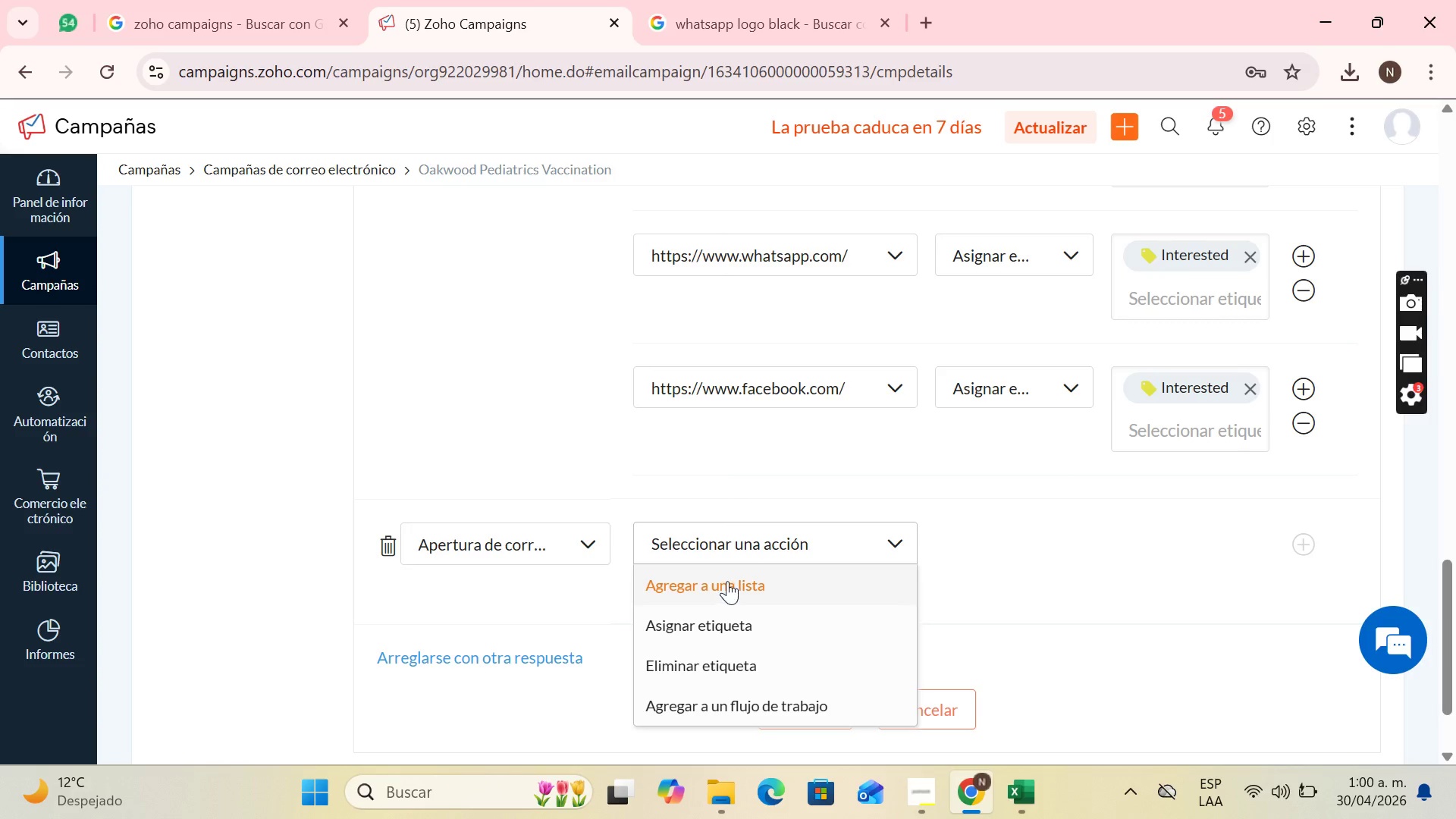 
left_click([720, 624])
 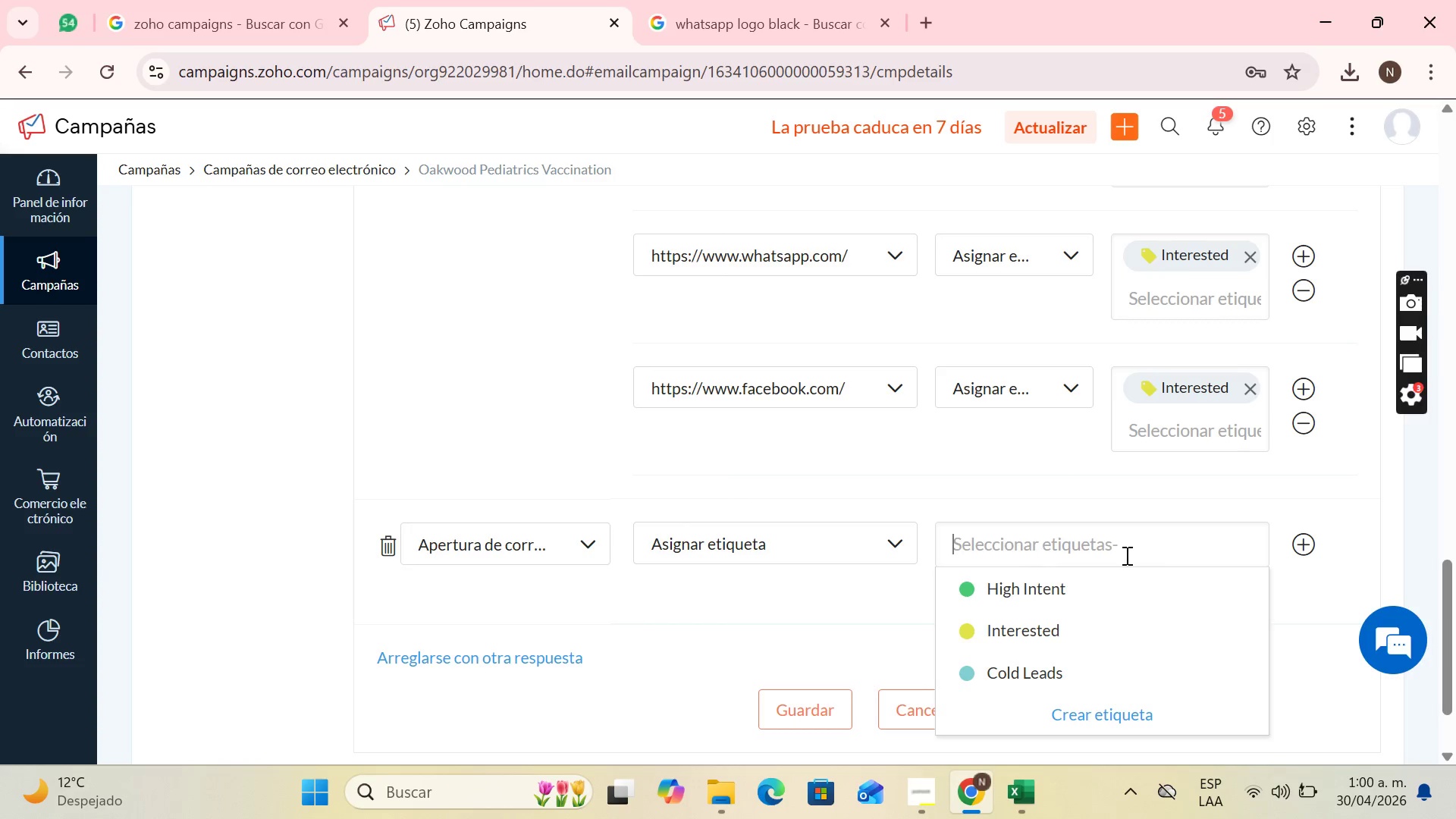 
mouse_move([1065, 639])
 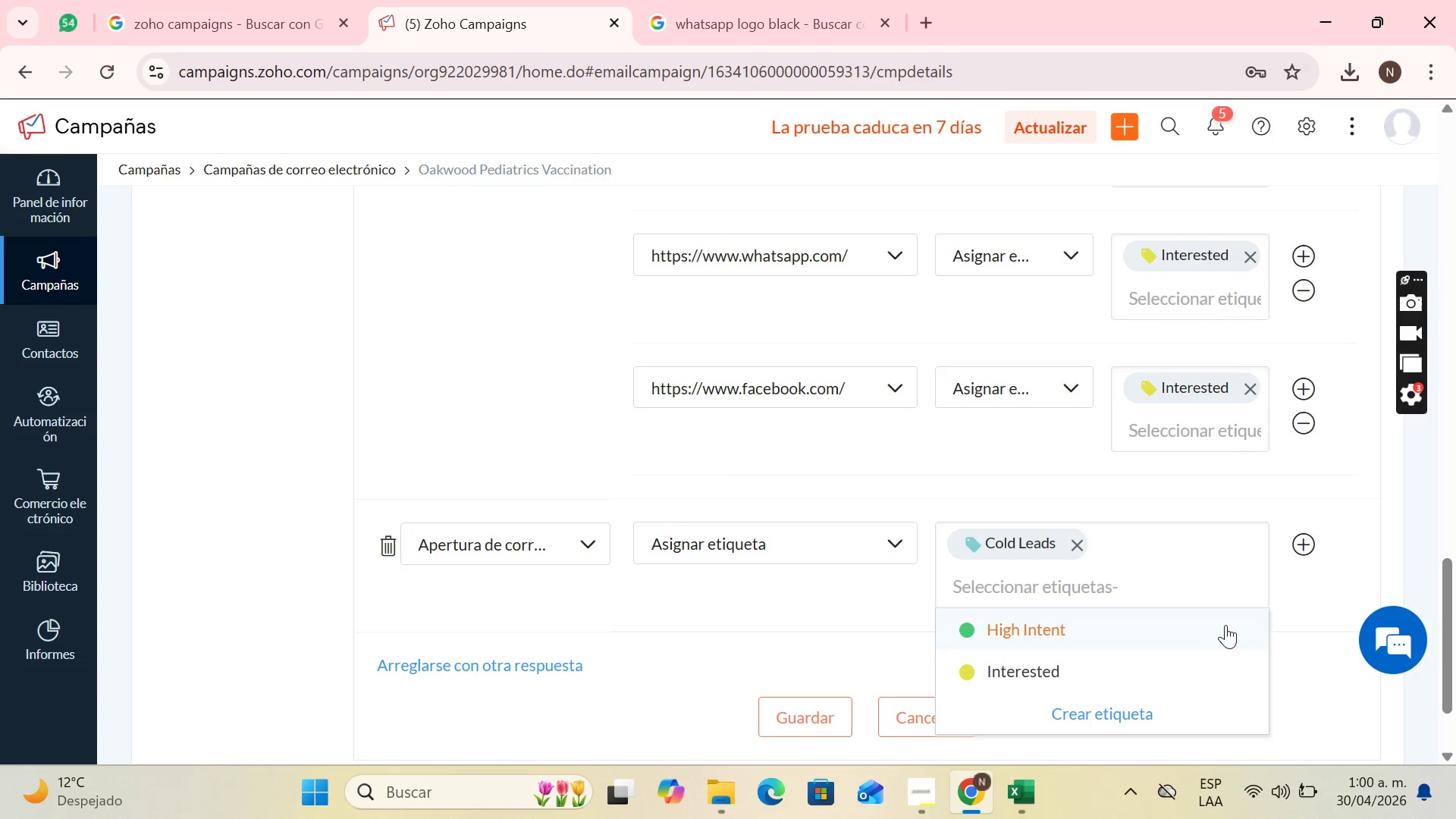 
left_click([1291, 620])
 